 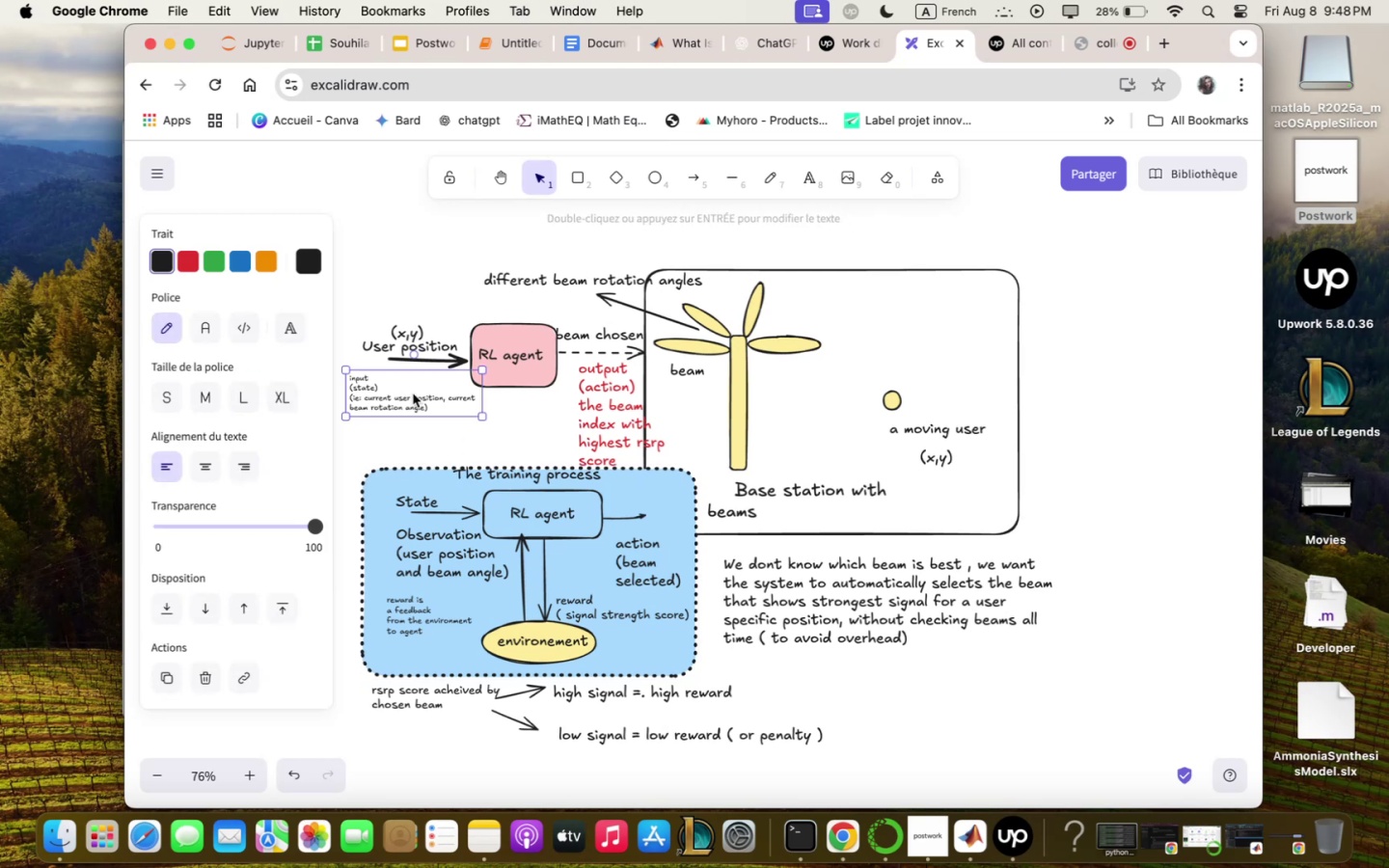 
left_click([1101, 577])
 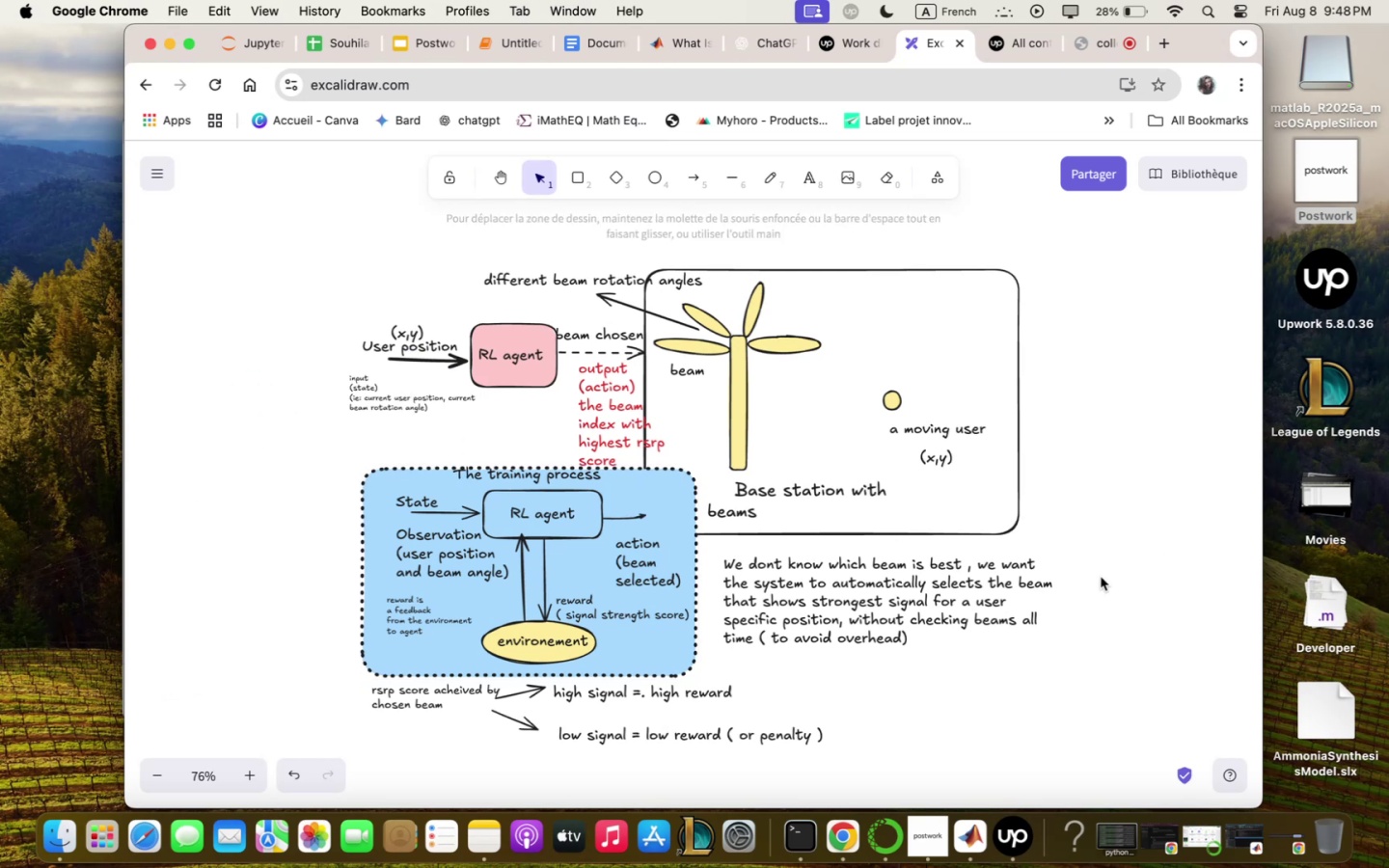 
key(Meta+Shift+4)
 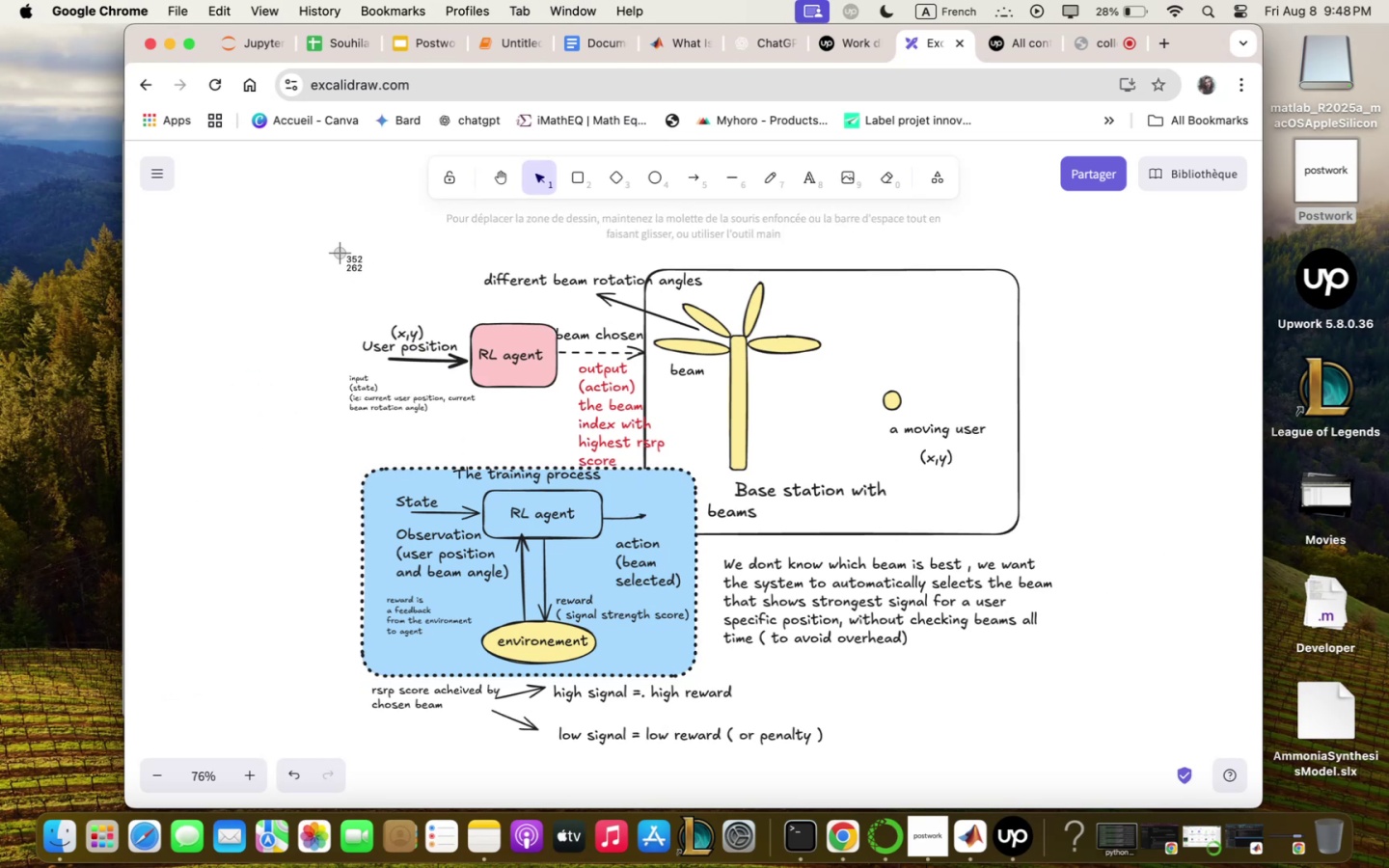 
left_click_drag(start_coordinate=[333, 246], to_coordinate=[1092, 768])
 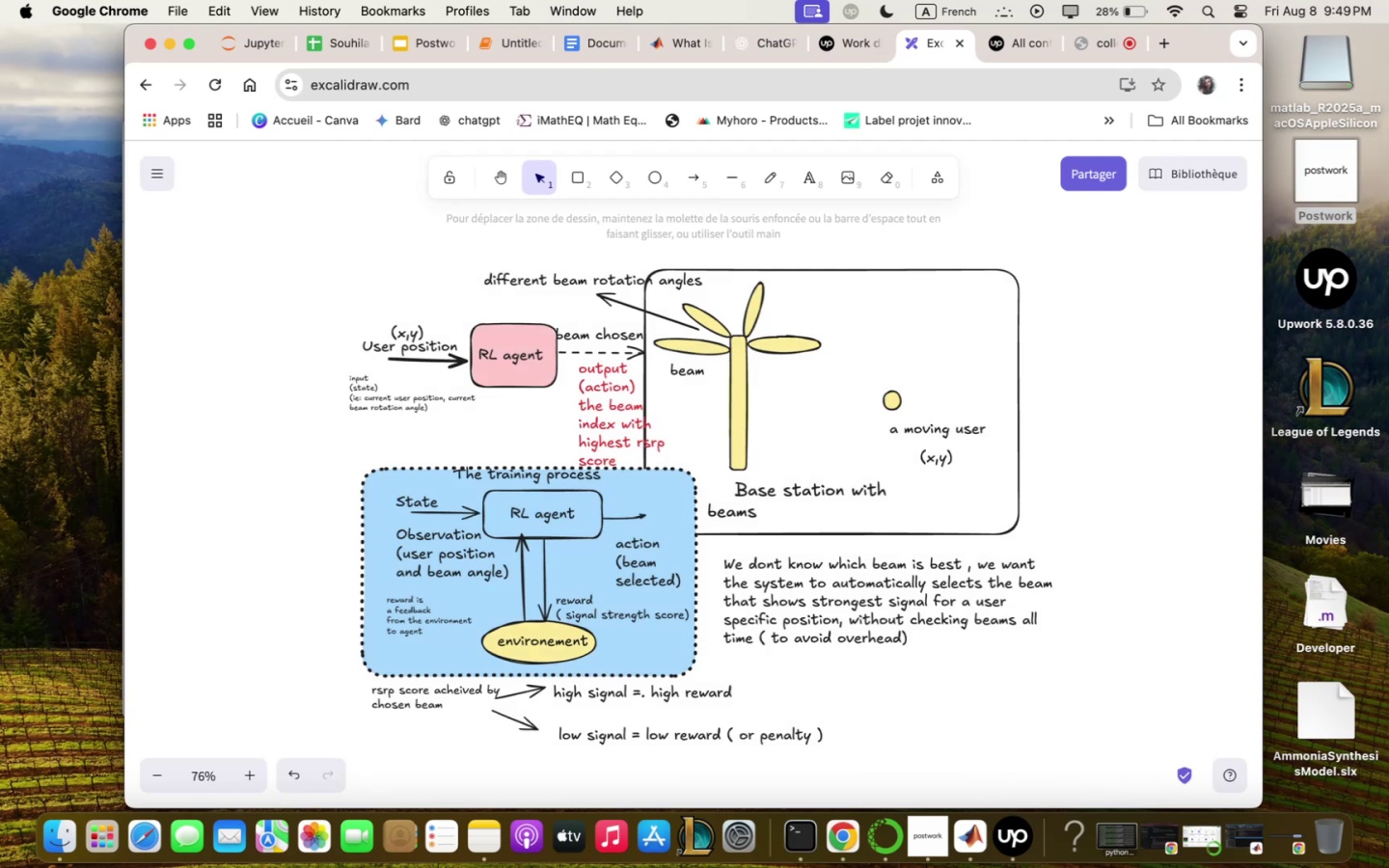 
left_click_drag(start_coordinate=[1091, 768], to_coordinate=[1076, 763])
 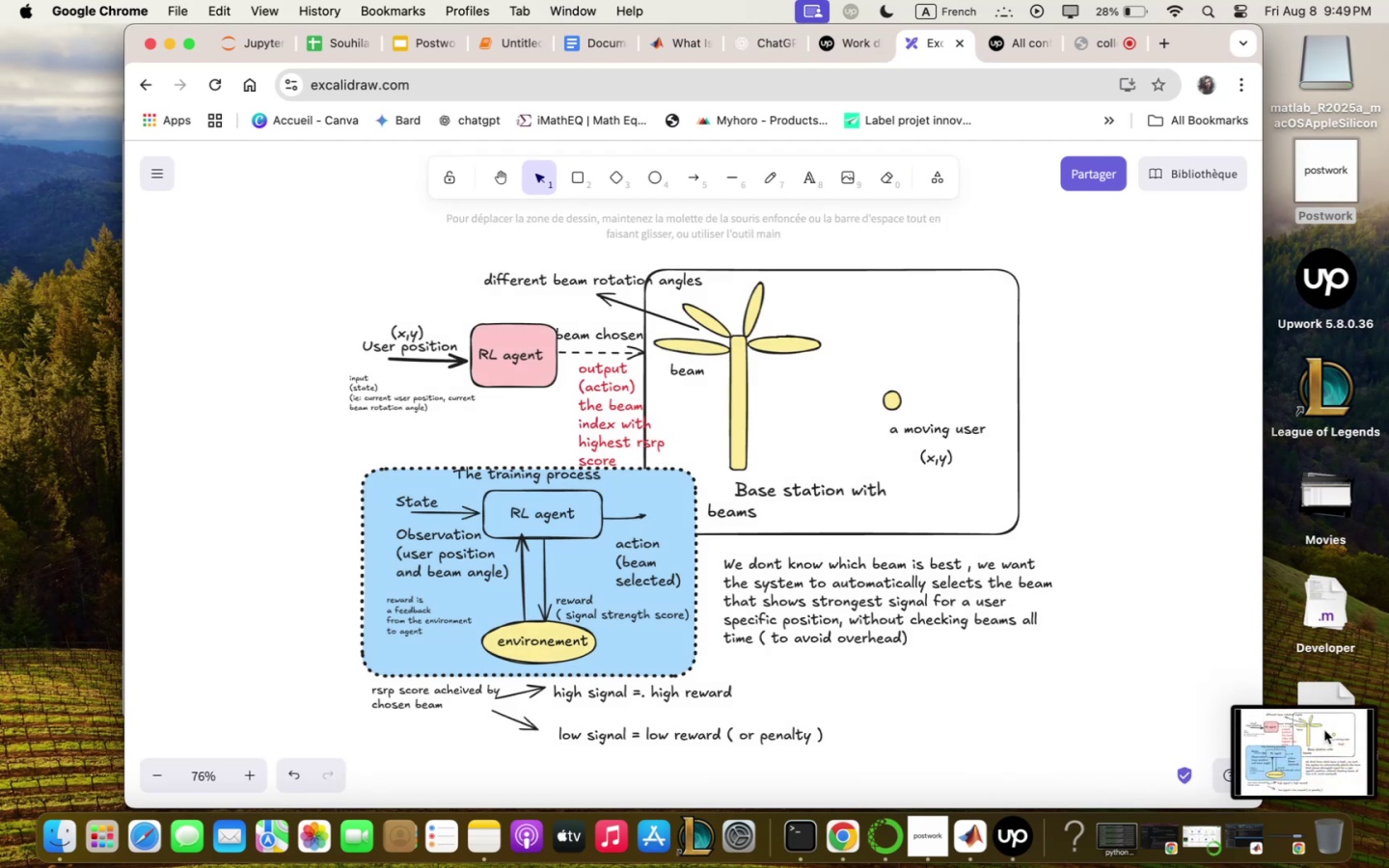 
mouse_move([1286, 738])
 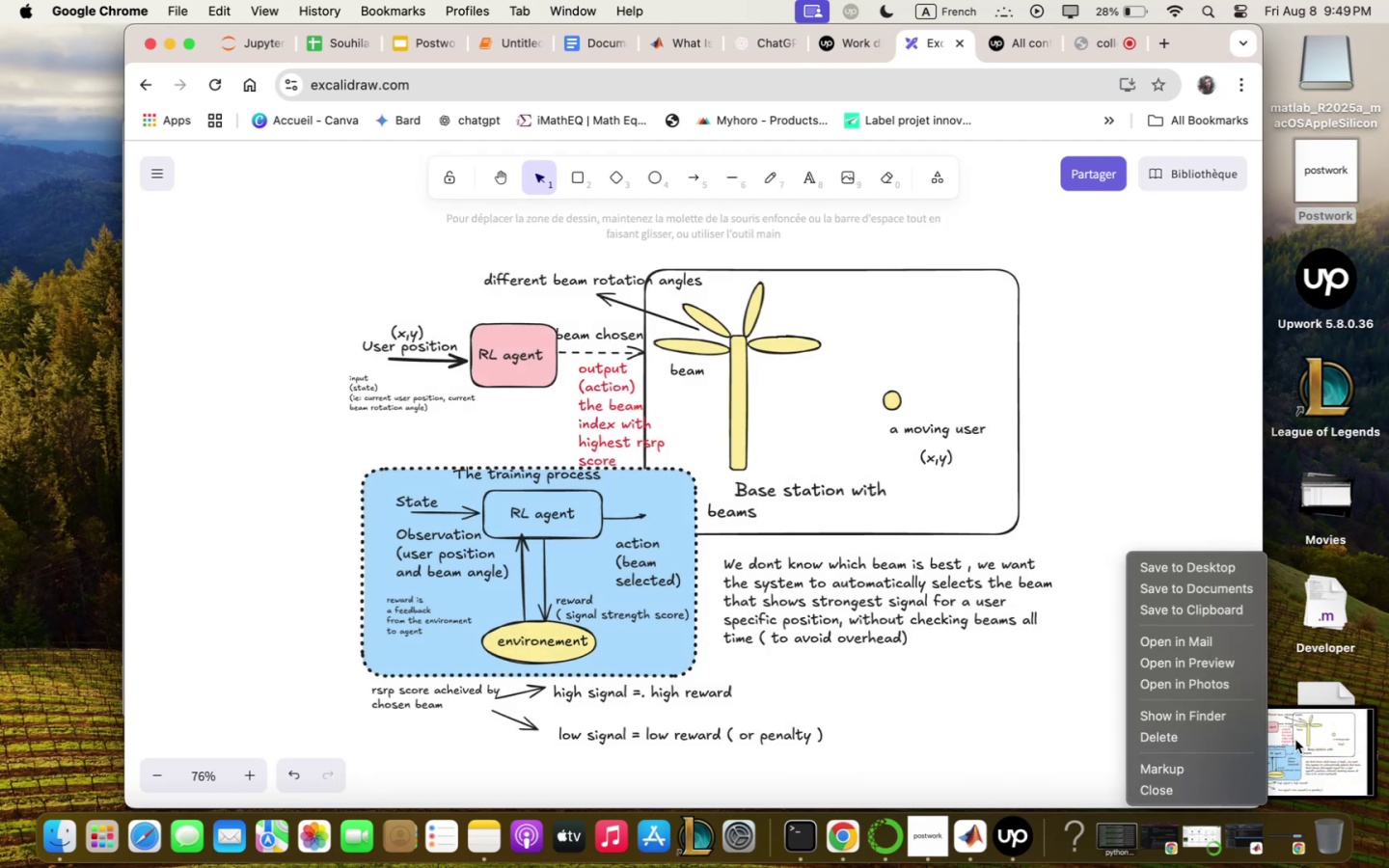 
left_click([1295, 741])
 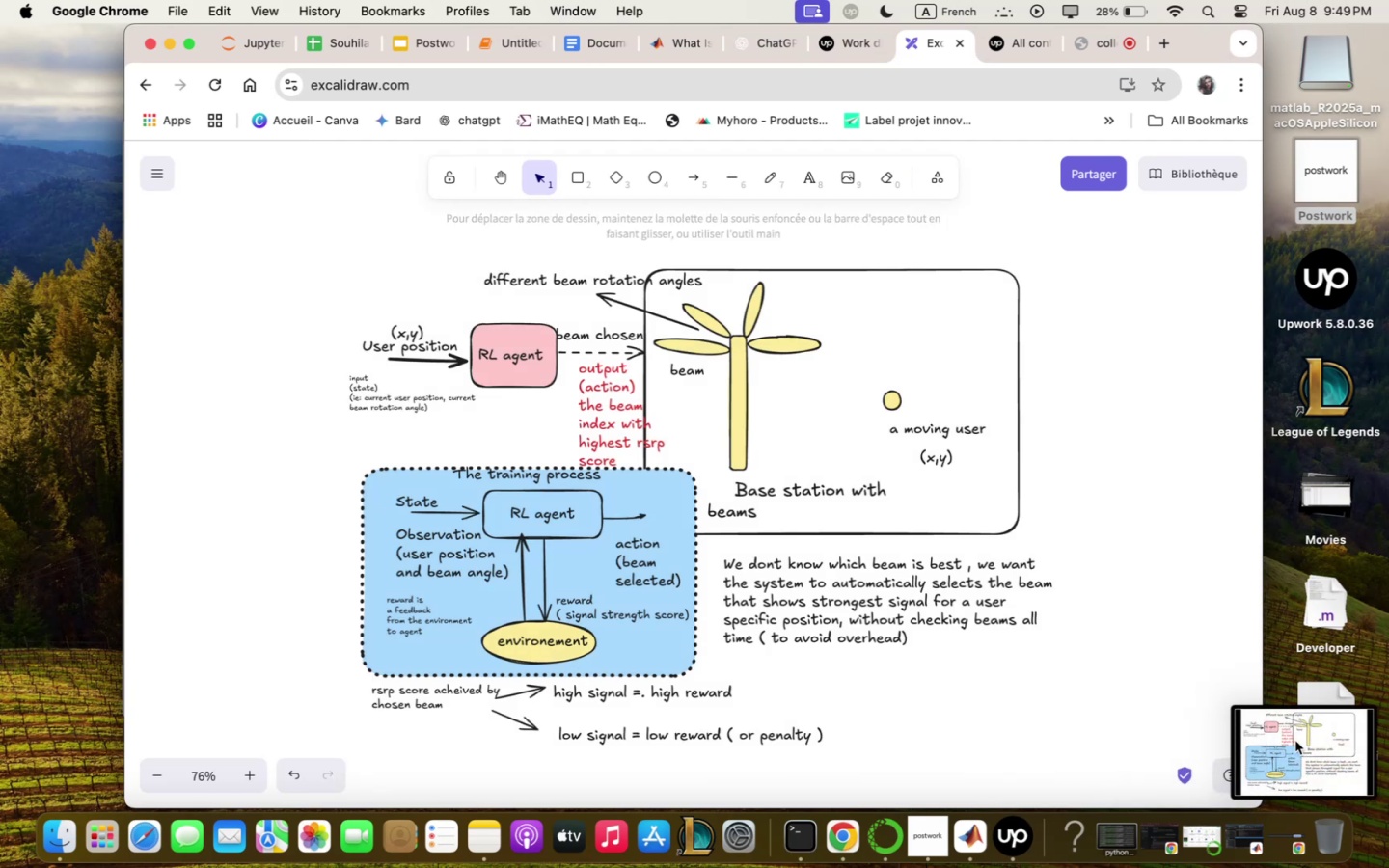 
left_click([1295, 741])
 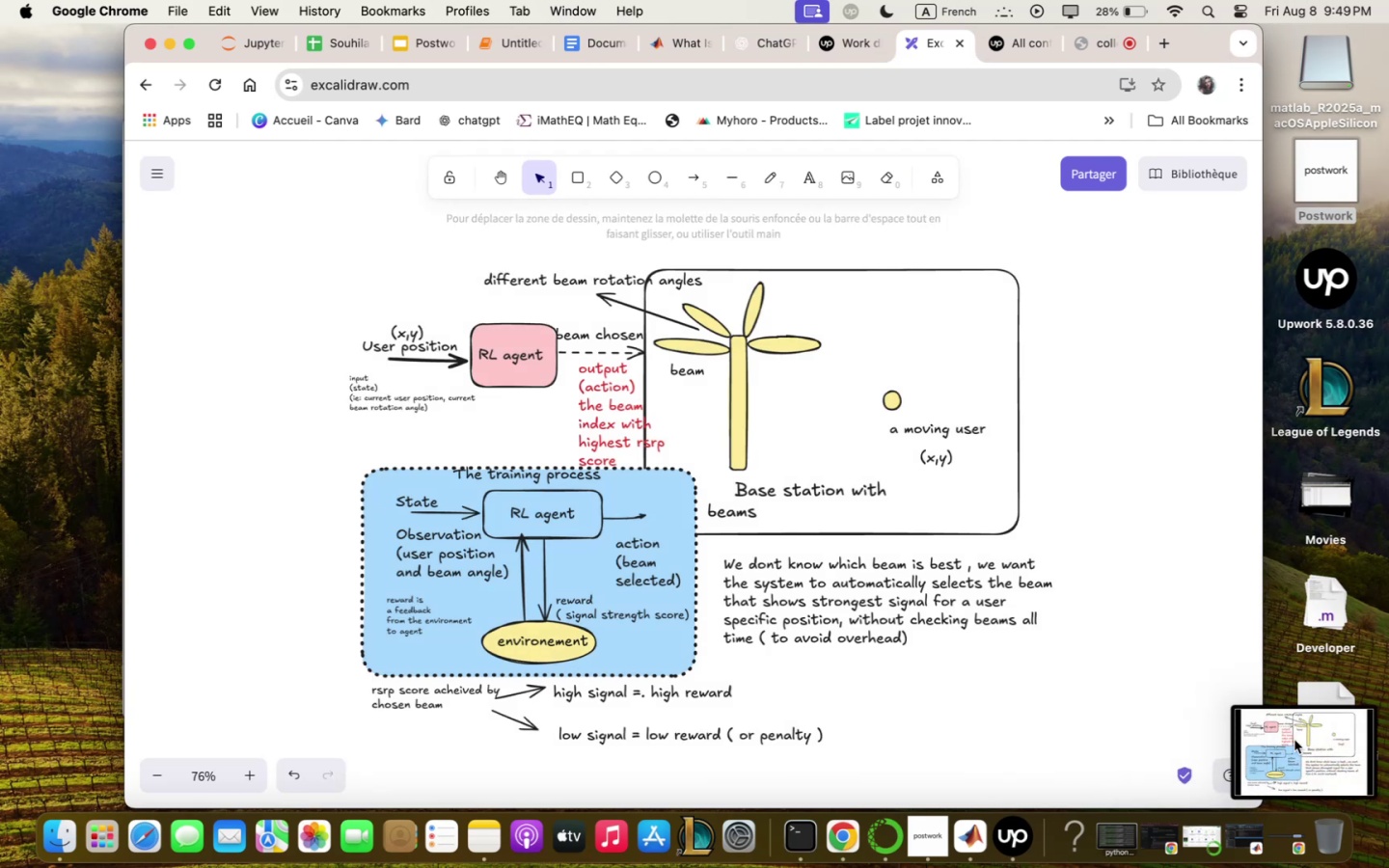 
left_click([1294, 740])
 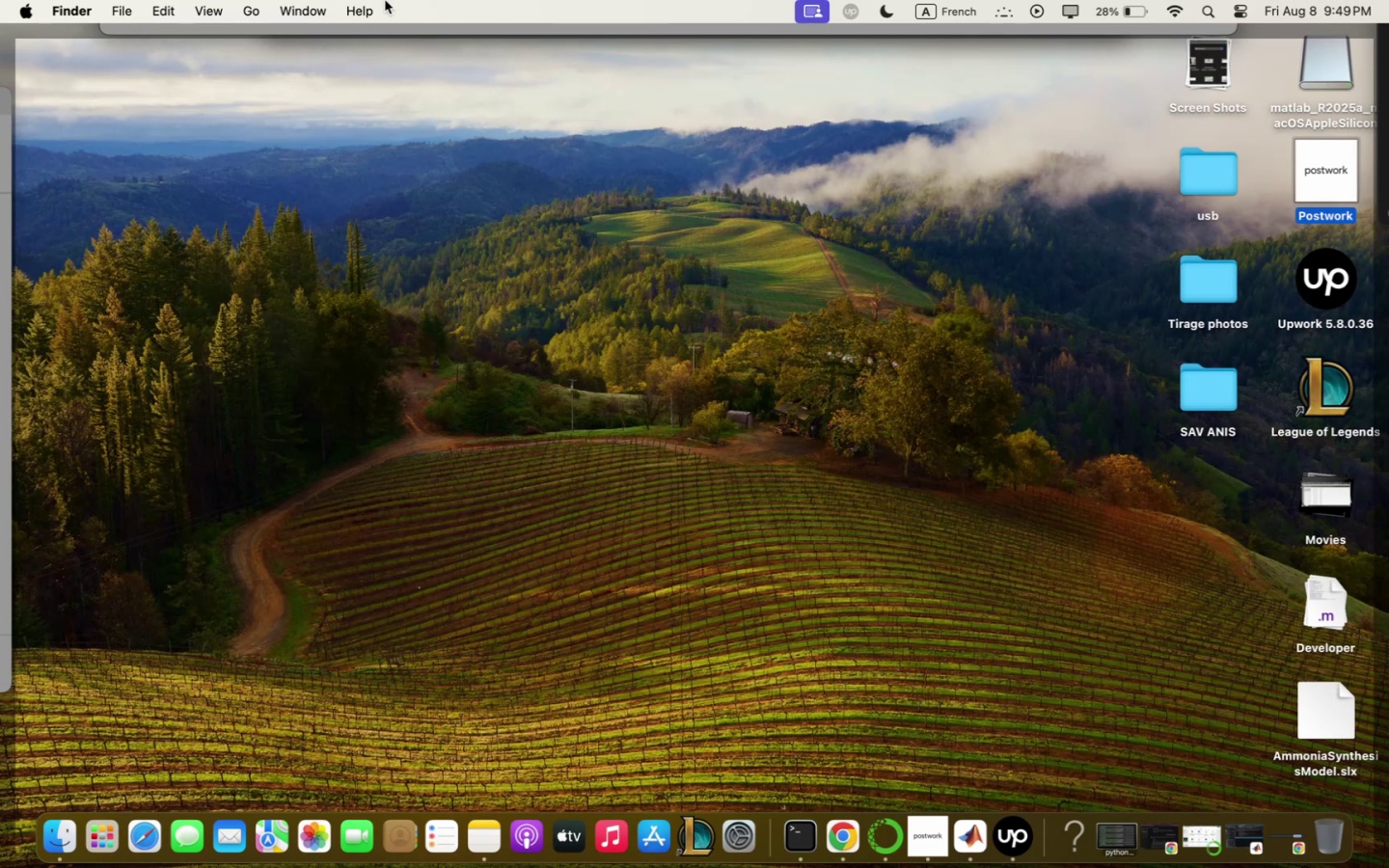 
left_click([389, 24])
 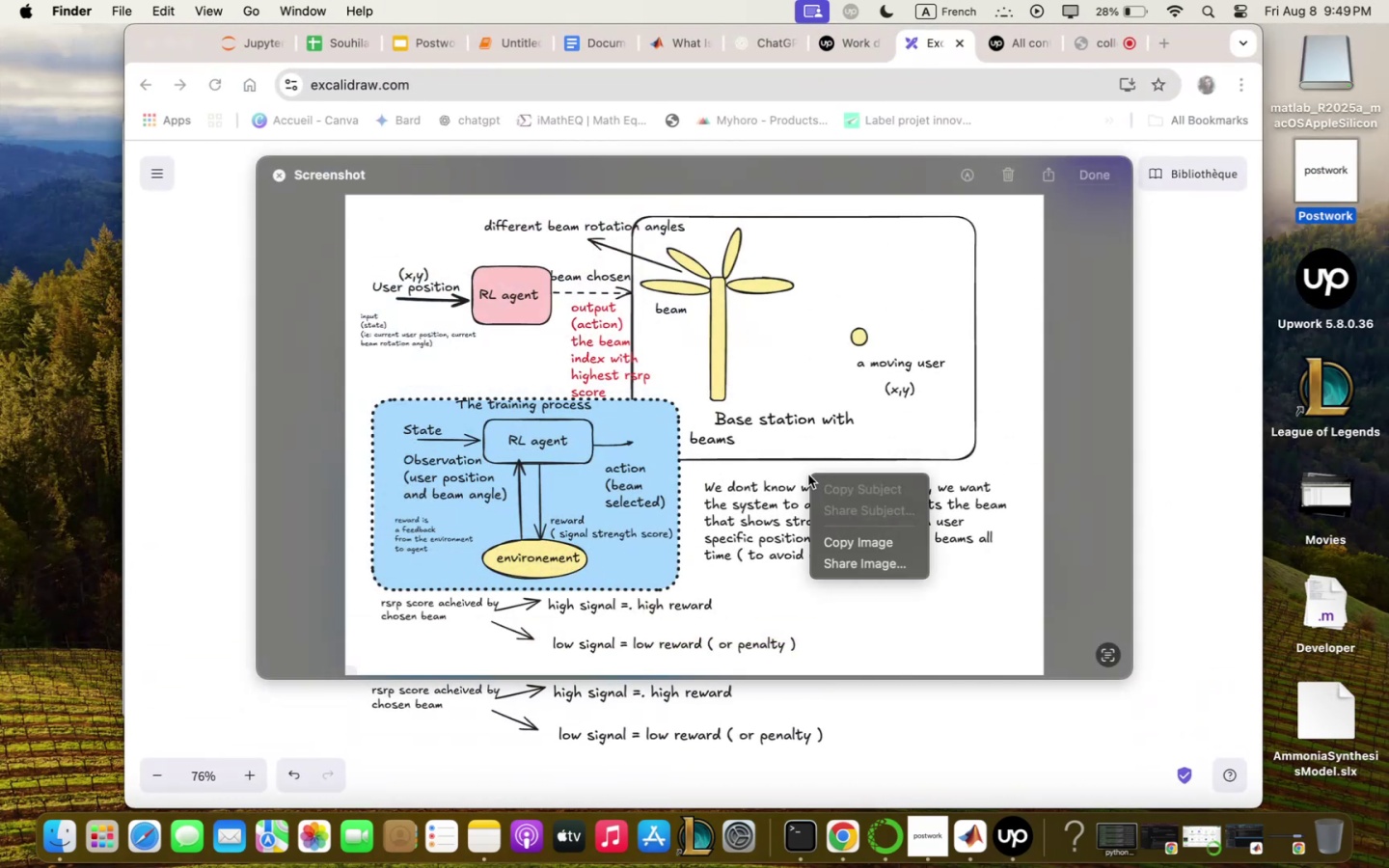 
left_click([857, 539])
 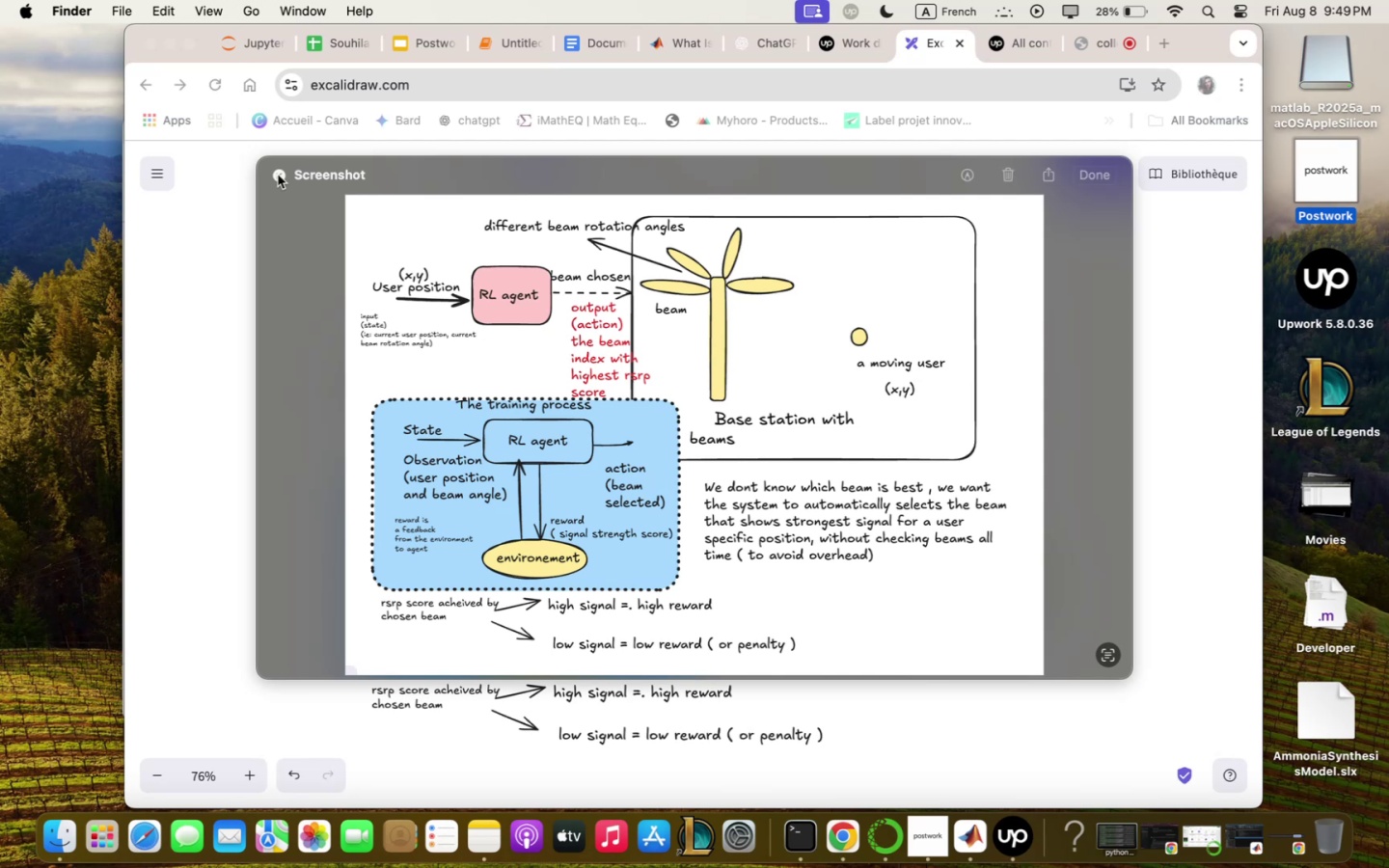 
wait(7.82)
 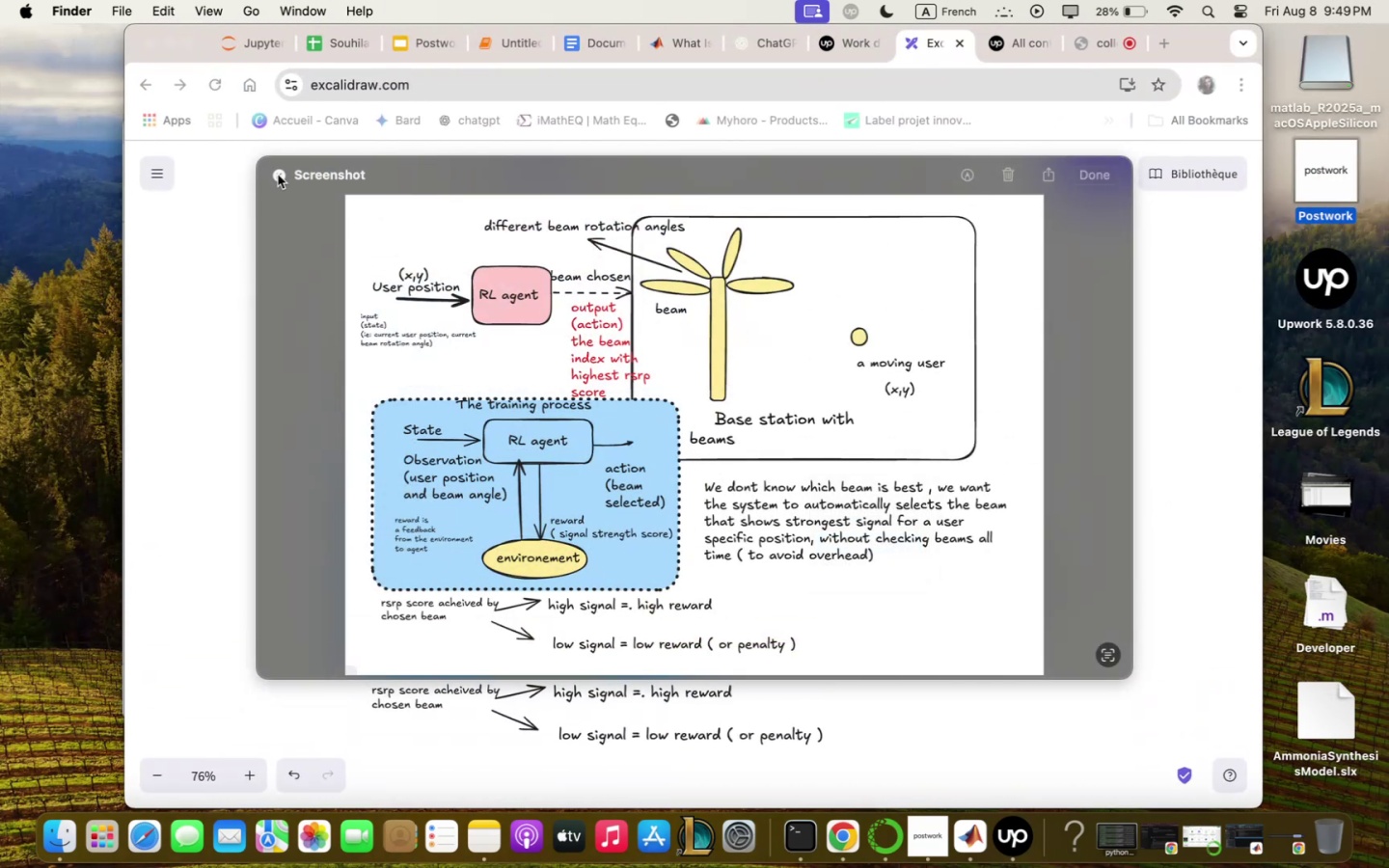 
left_click_drag(start_coordinate=[277, 178], to_coordinate=[695, 461])
 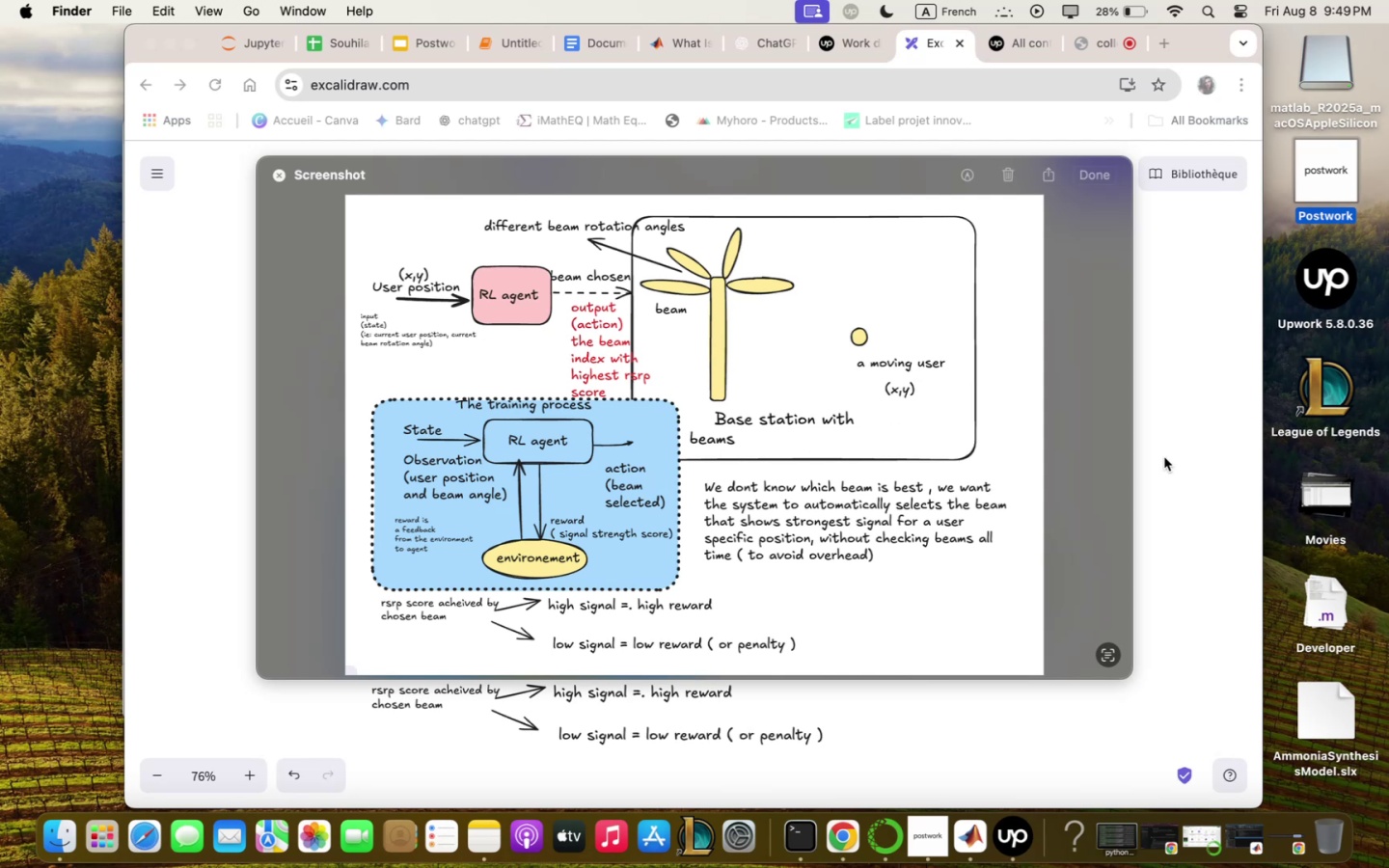 
left_click([1166, 457])
 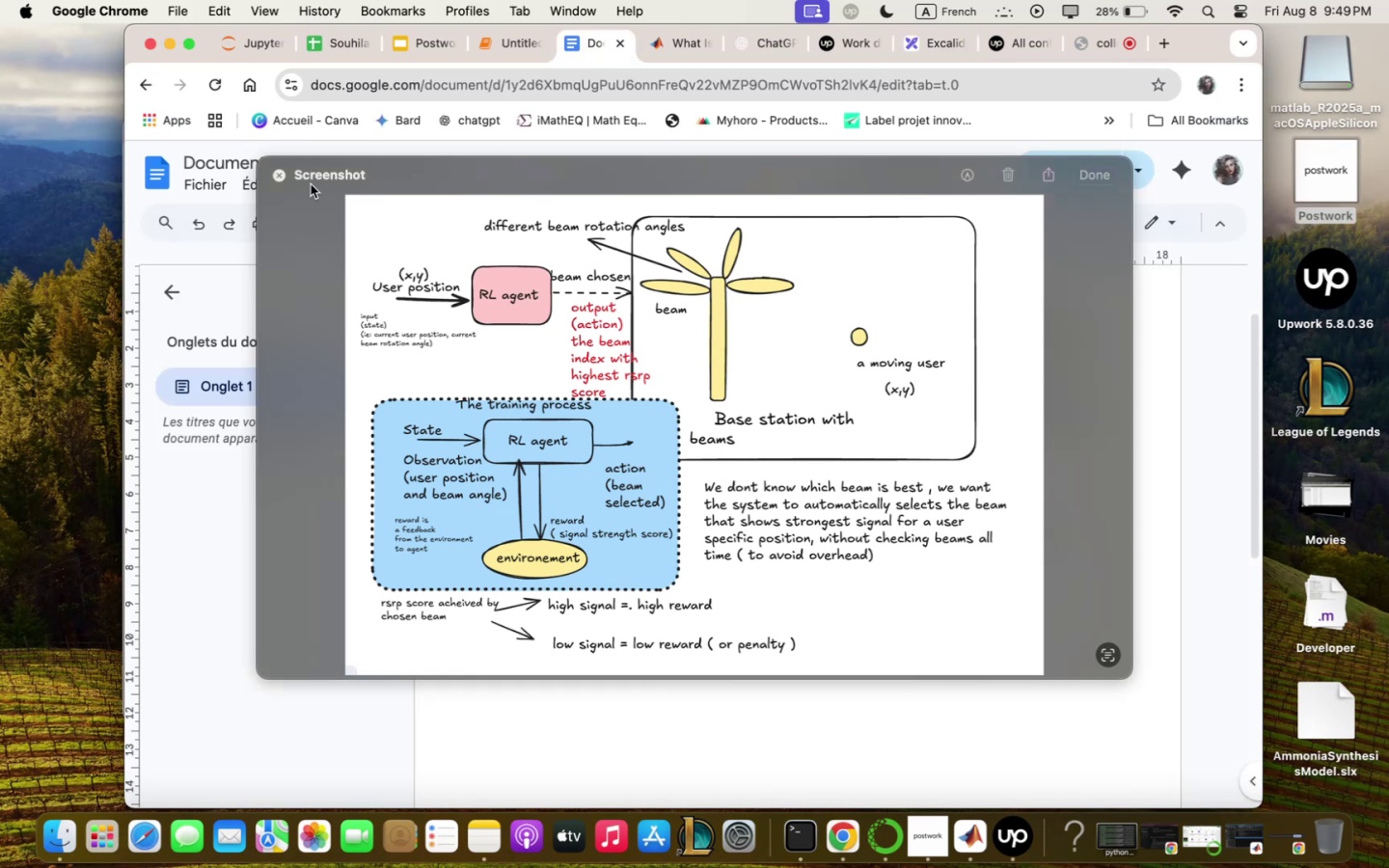 
left_click([277, 180])
 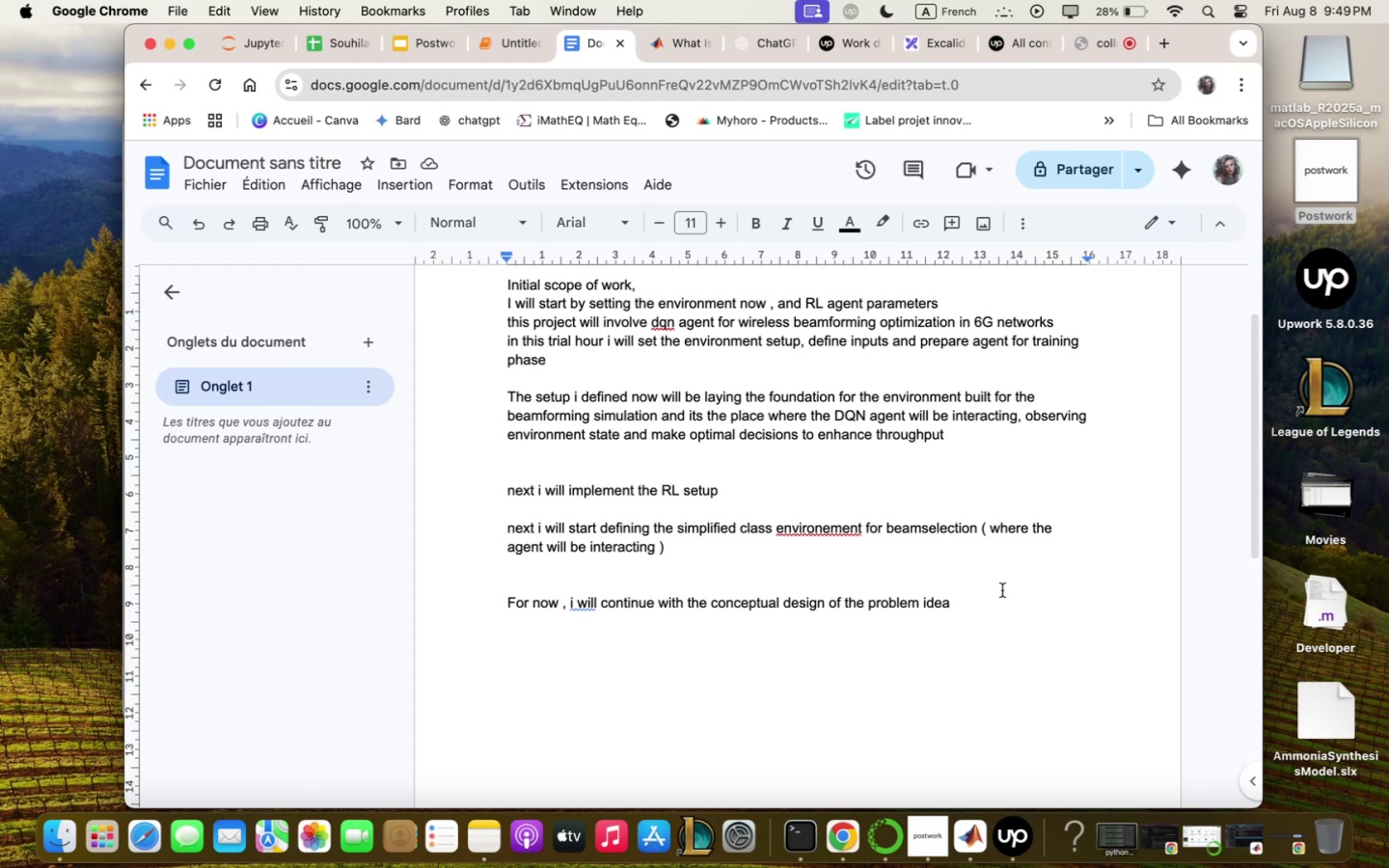 
left_click([1004, 598])
 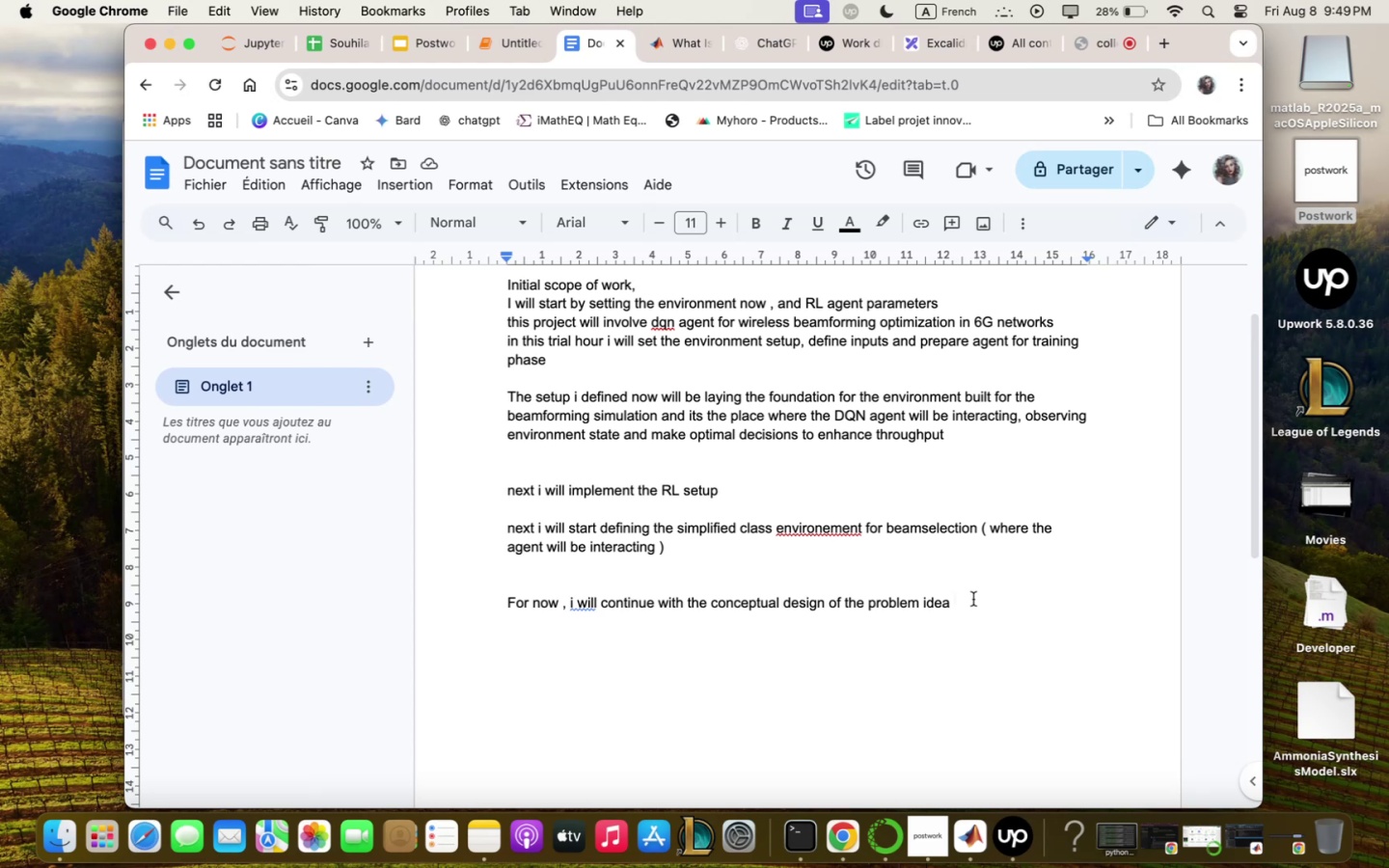 
key(Enter)
 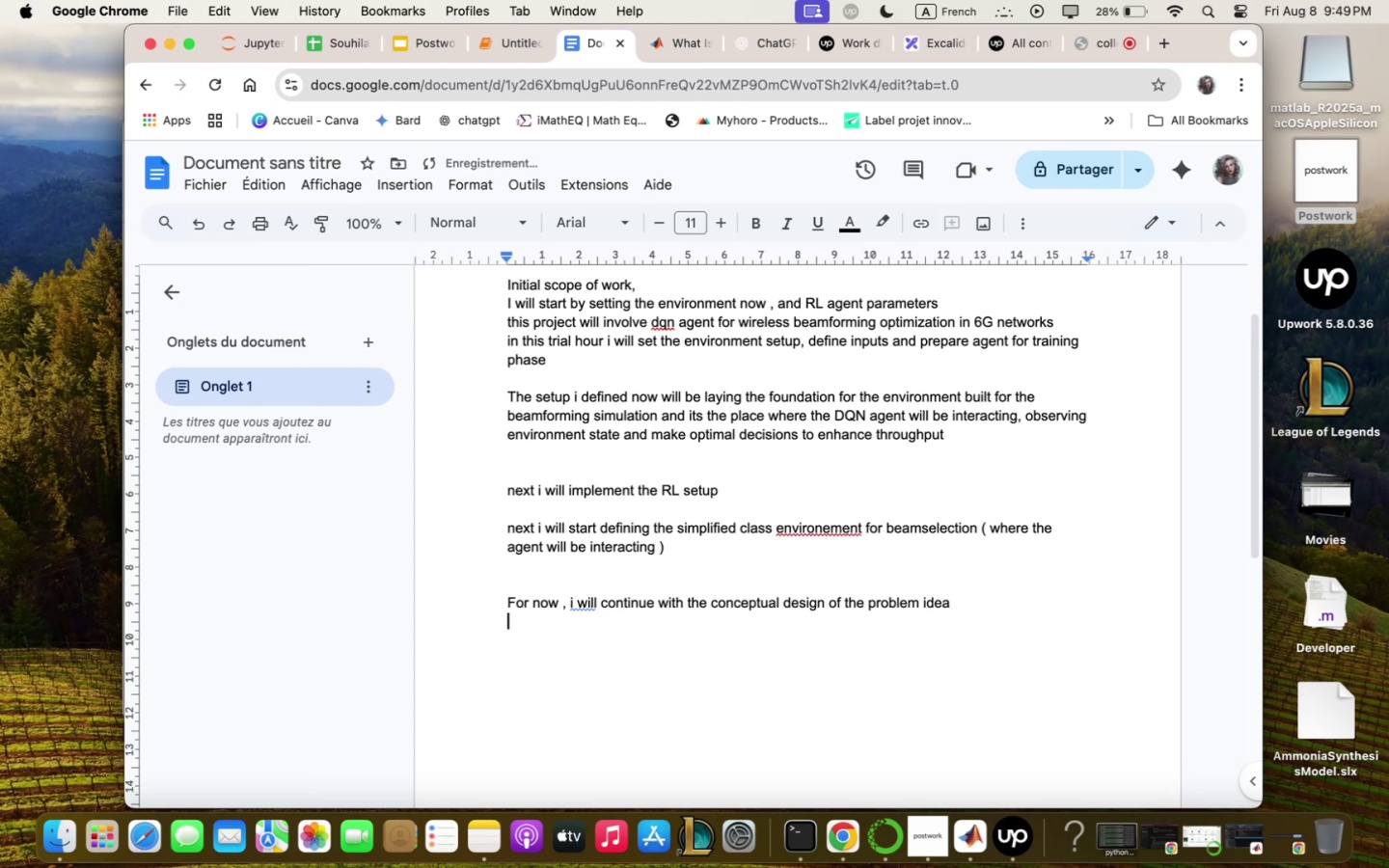 
key(Enter)
 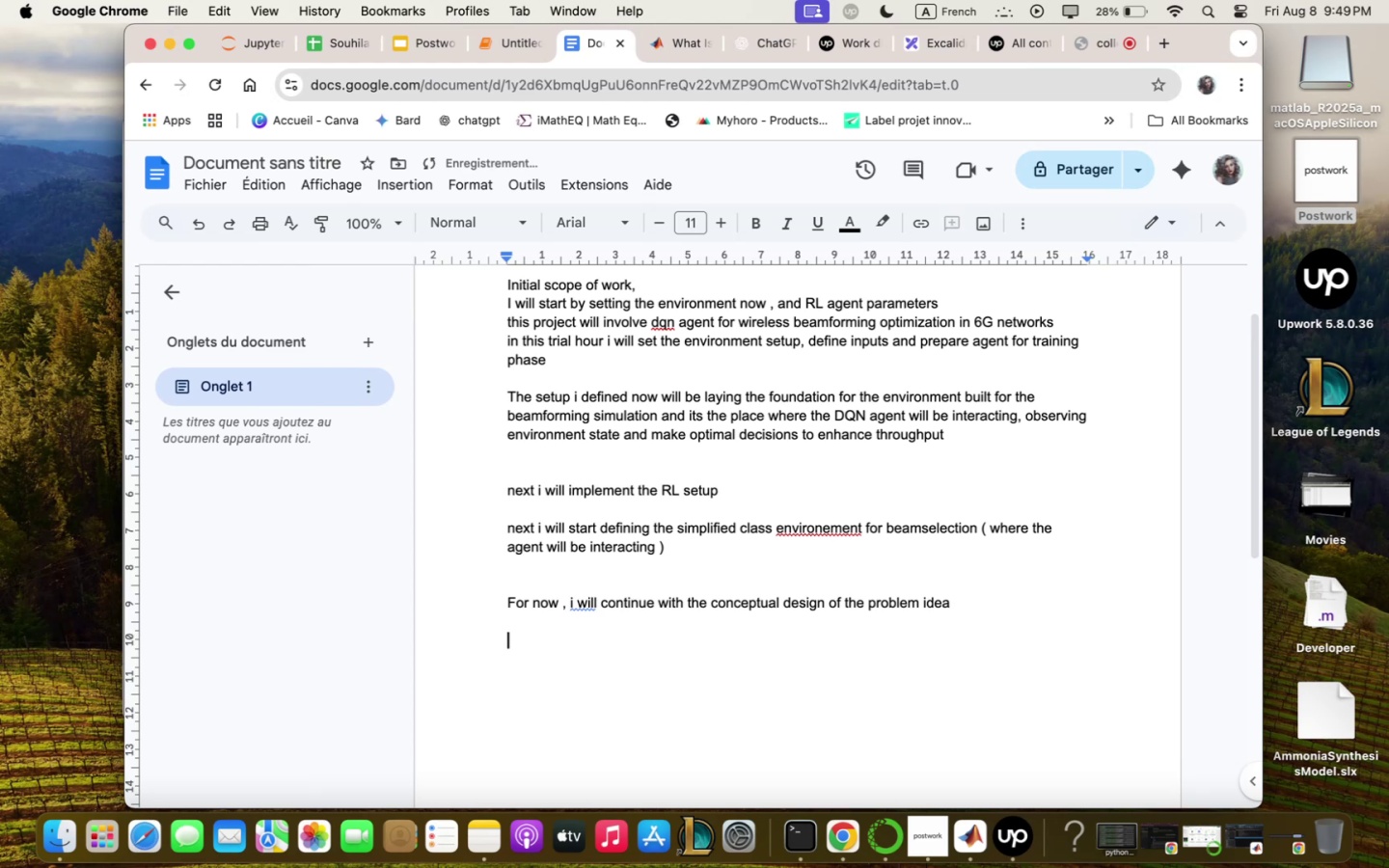 
key(Meta+V)
 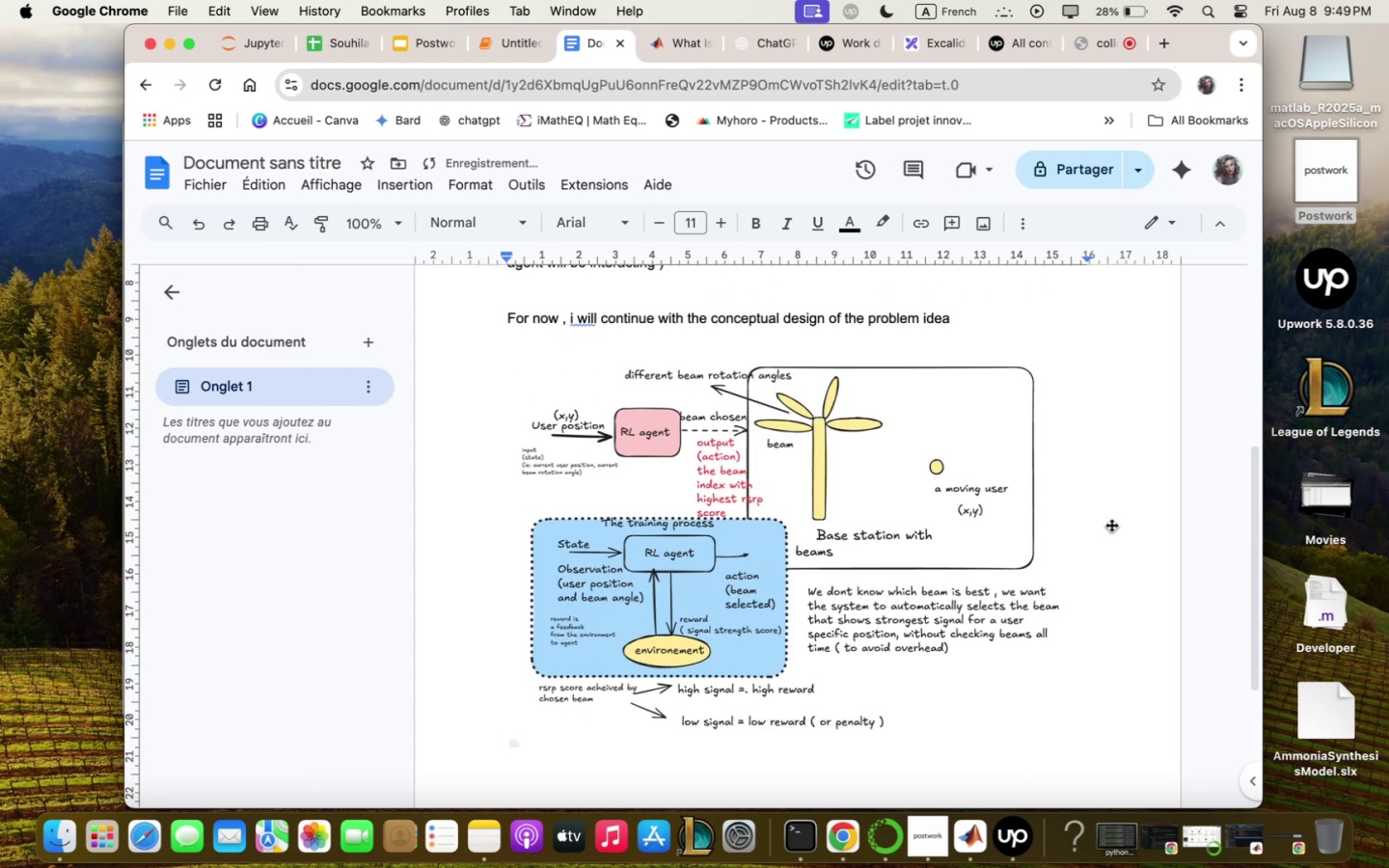 
key(Enter)
 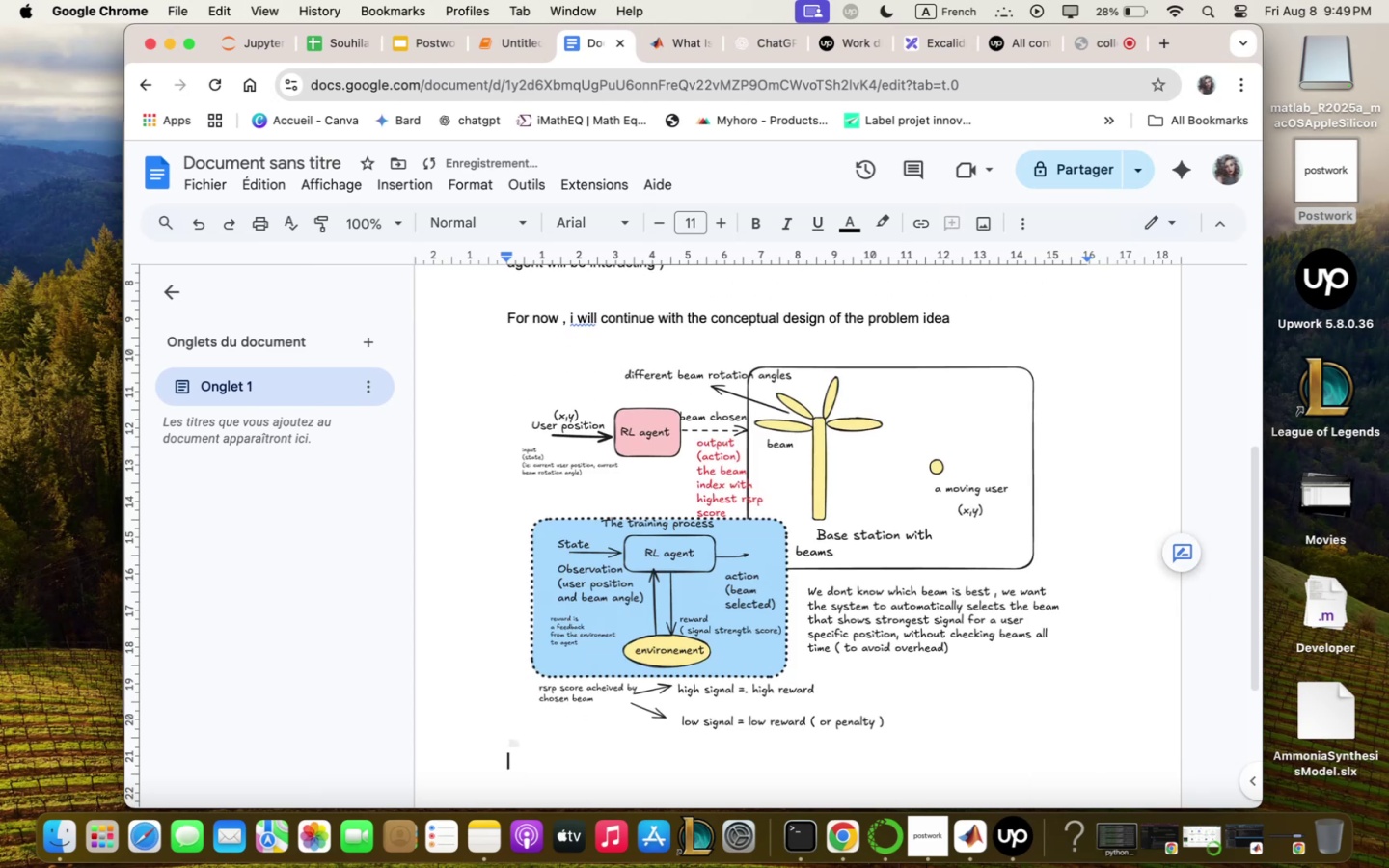 
key(Enter)
 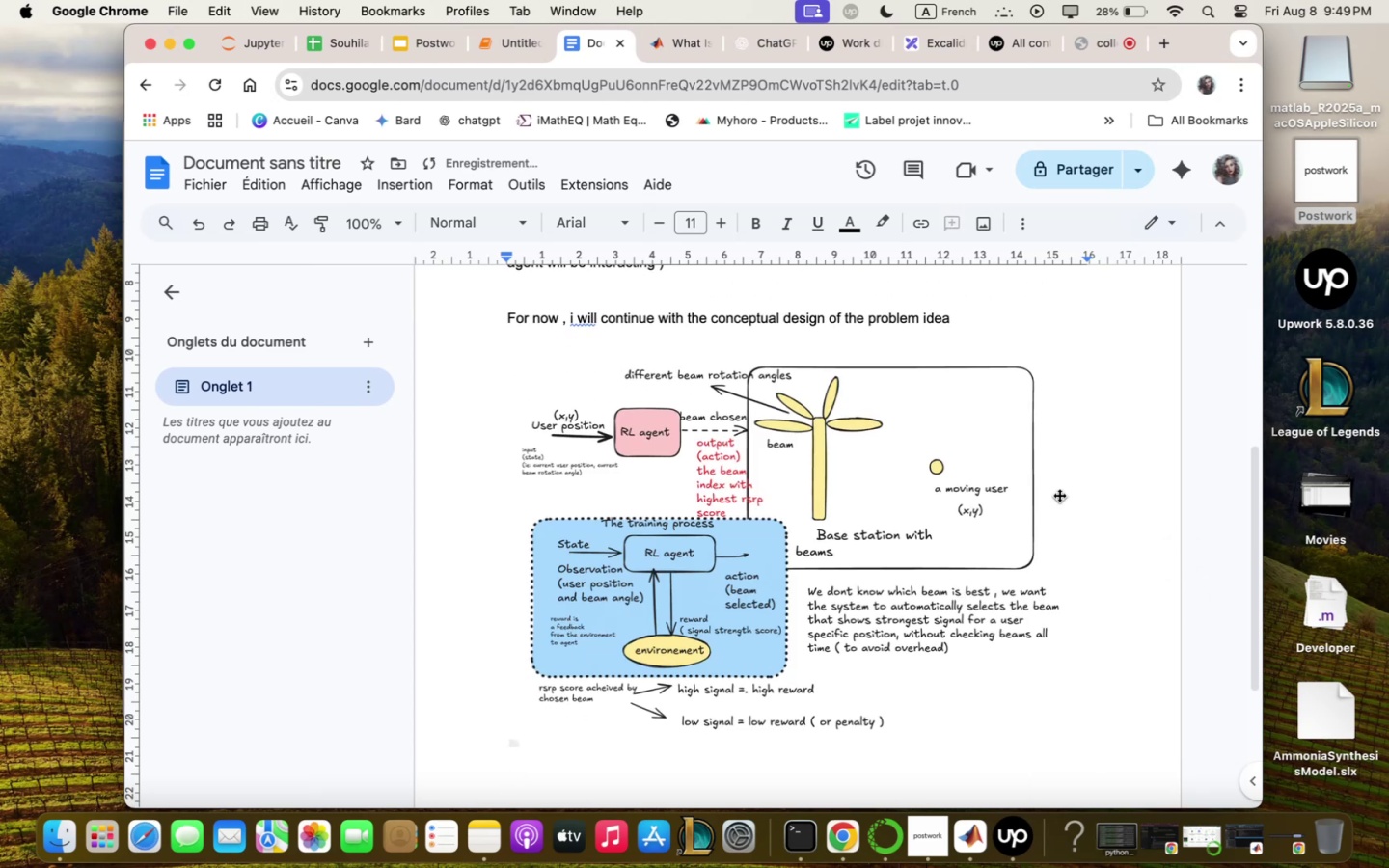 
scroll: coordinate [1006, 538], scroll_direction: down, amount: 3.0
 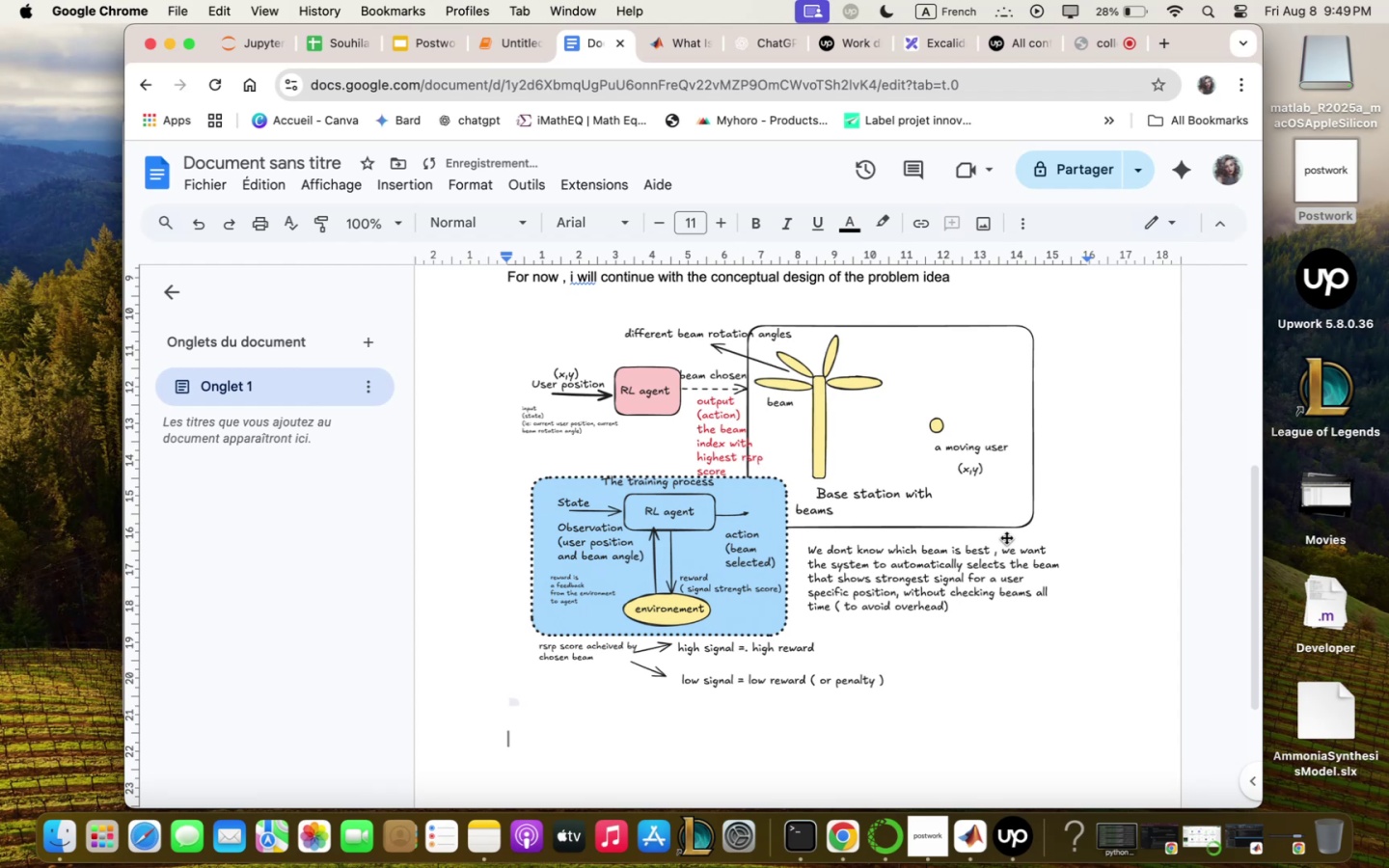 
wait(6.66)
 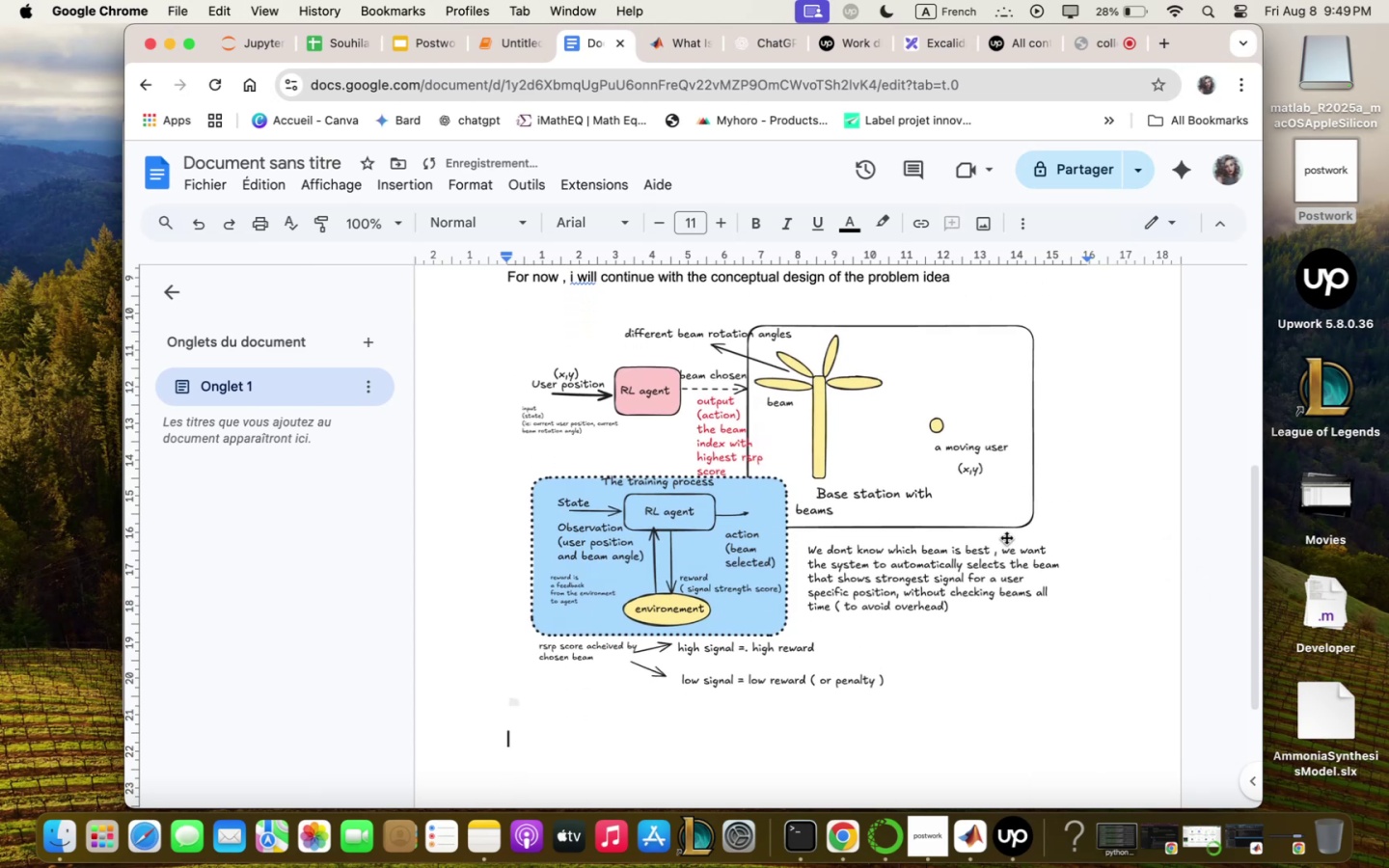 
type(in)
key(Backspace)
key(Backspace)
type(I)
key(Backspace)
 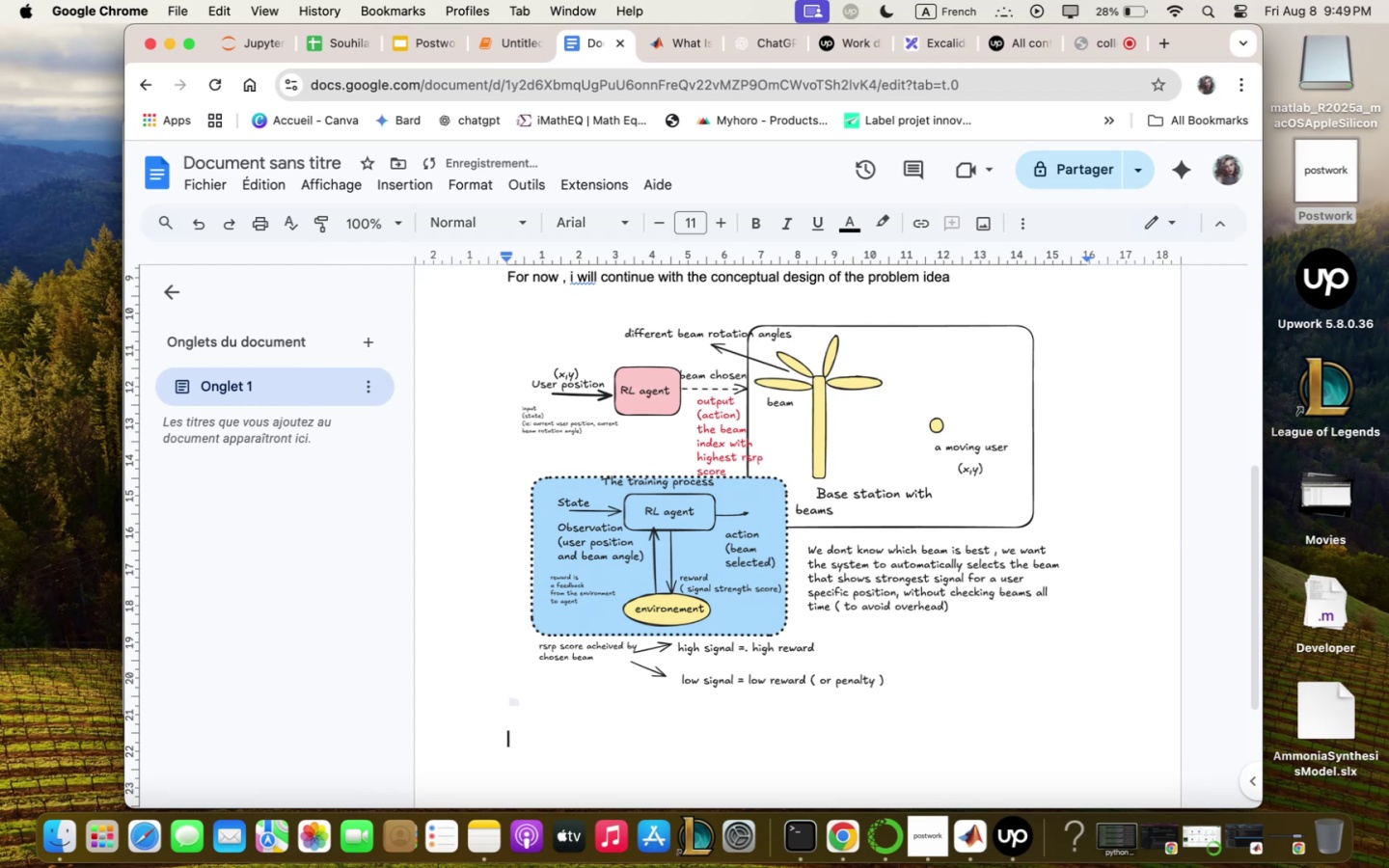 
double_click([720, 230])
 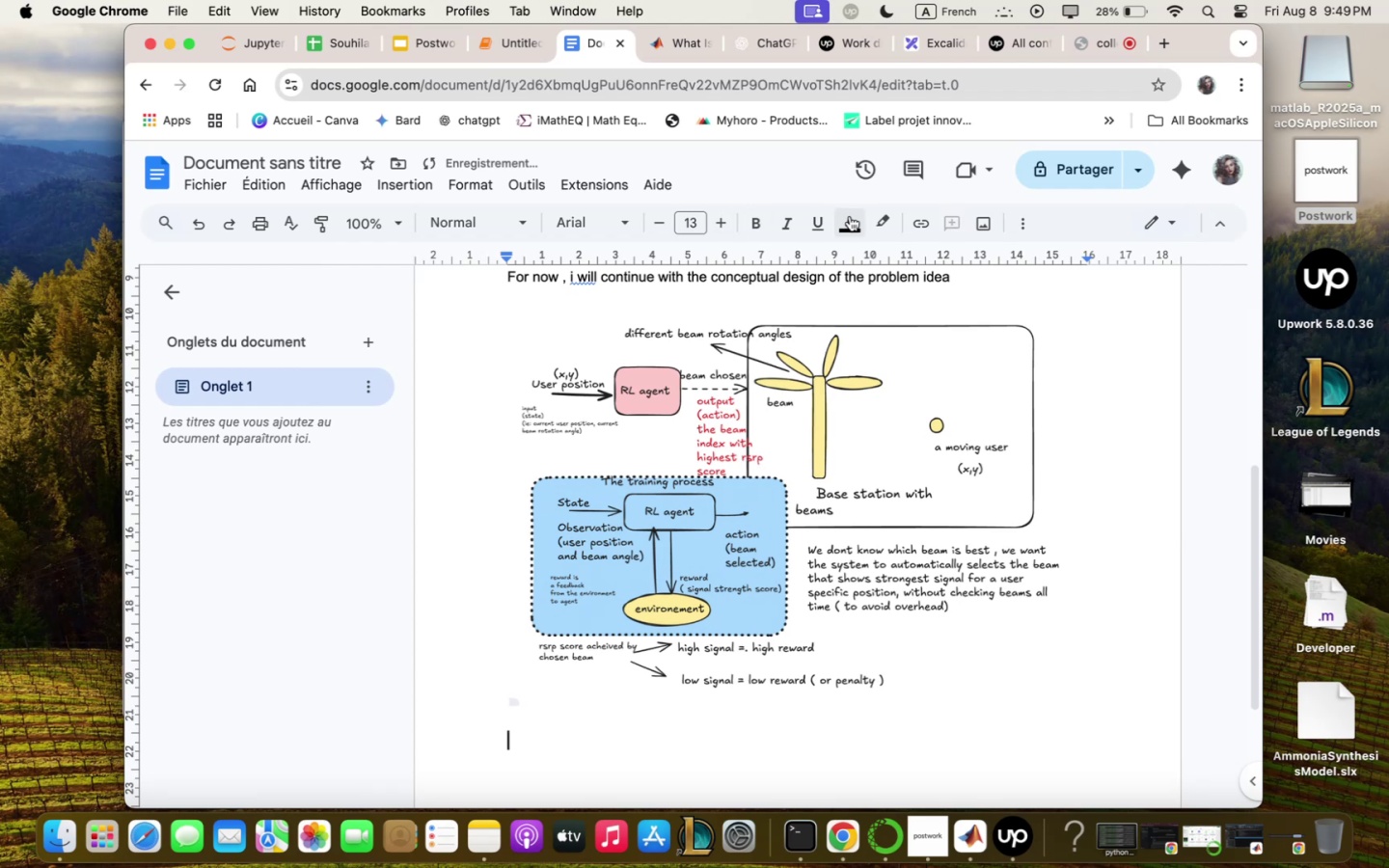 
left_click([850, 218])
 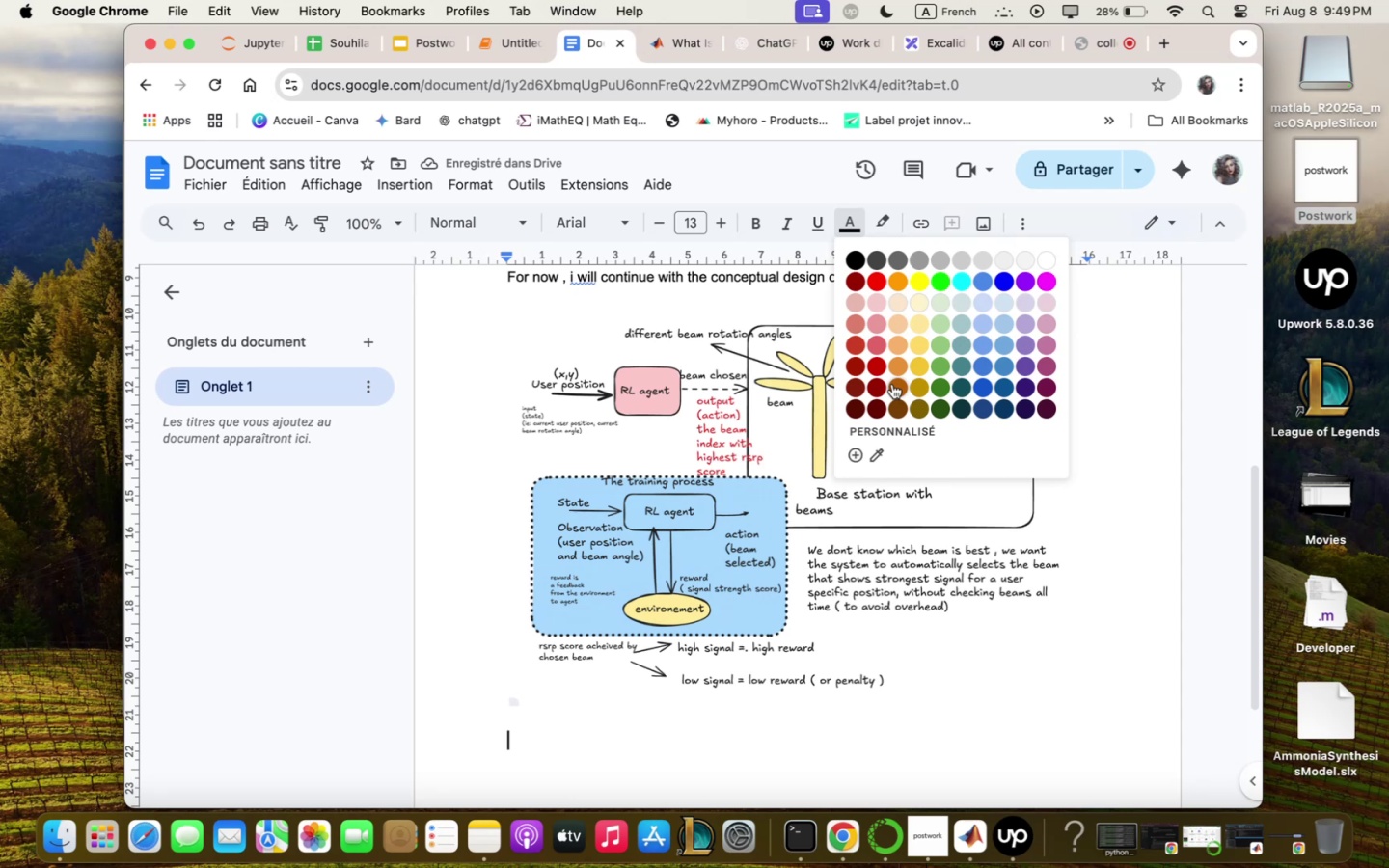 
left_click([896, 387])
 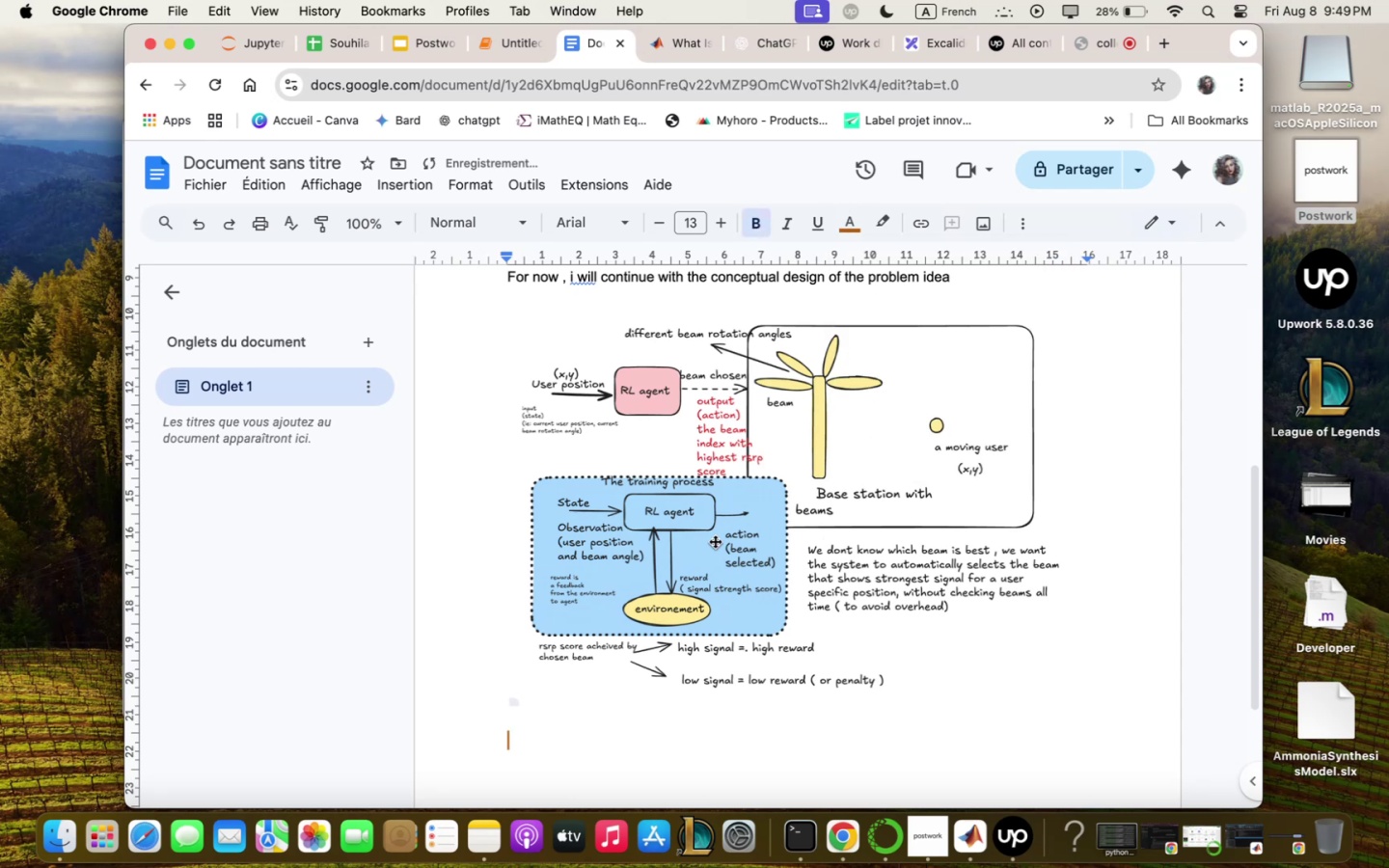 
type(In this sketch )
 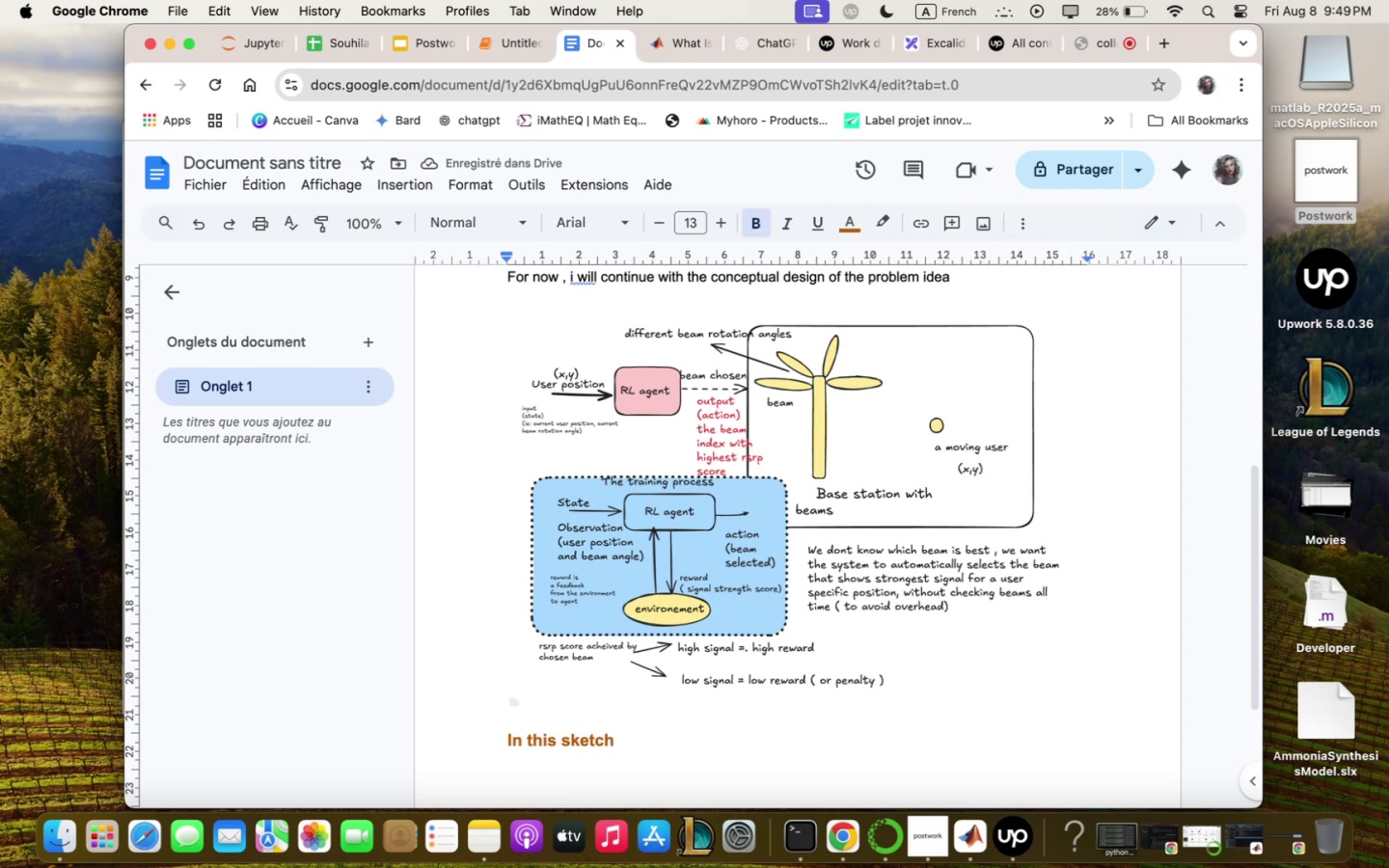 
type(m)
key(Backspace)
type(the qgent sees the stqte = zhere the user is 5)
key(Backspace)
 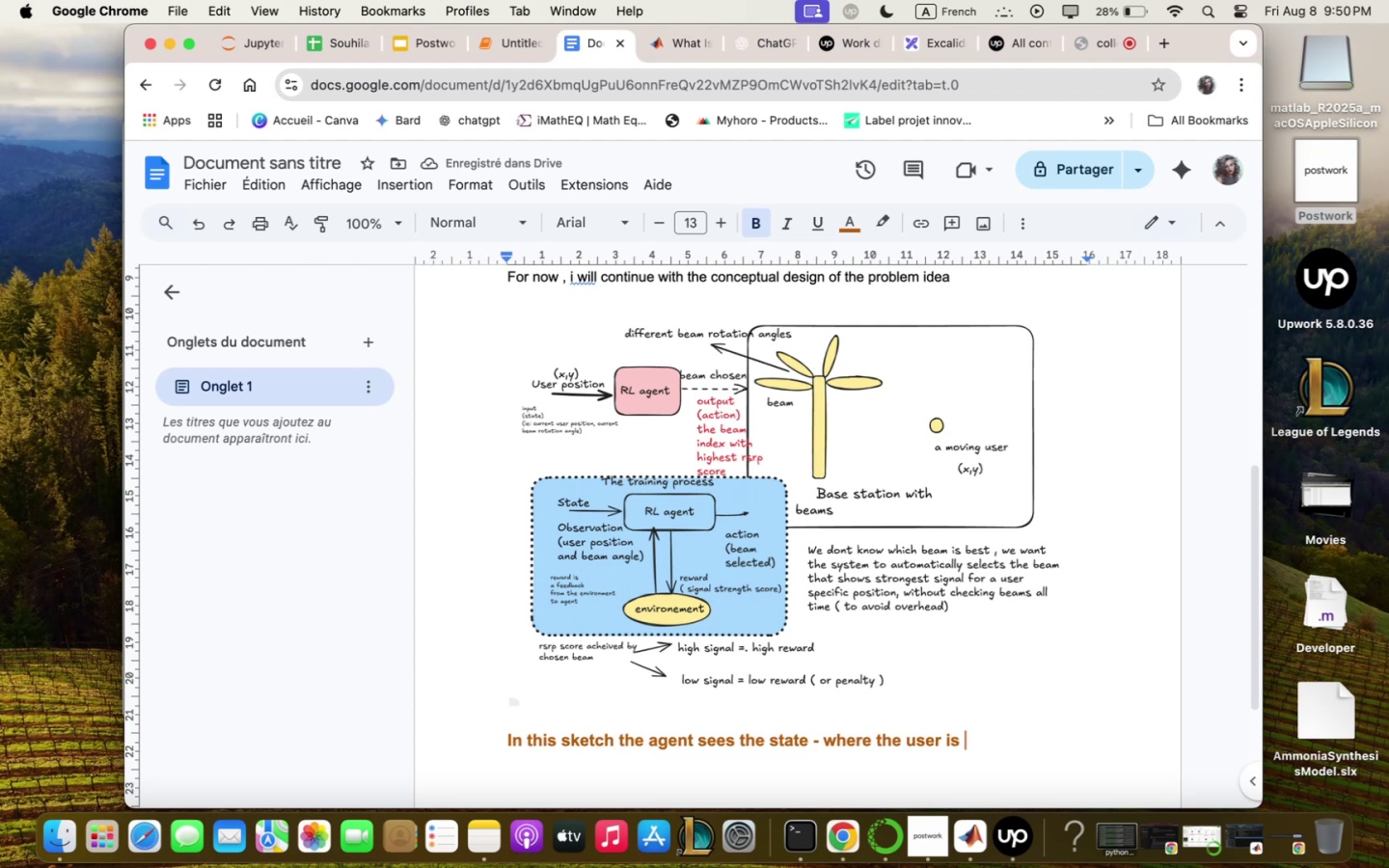 
type(qnd zhqt beq; it4s on )
 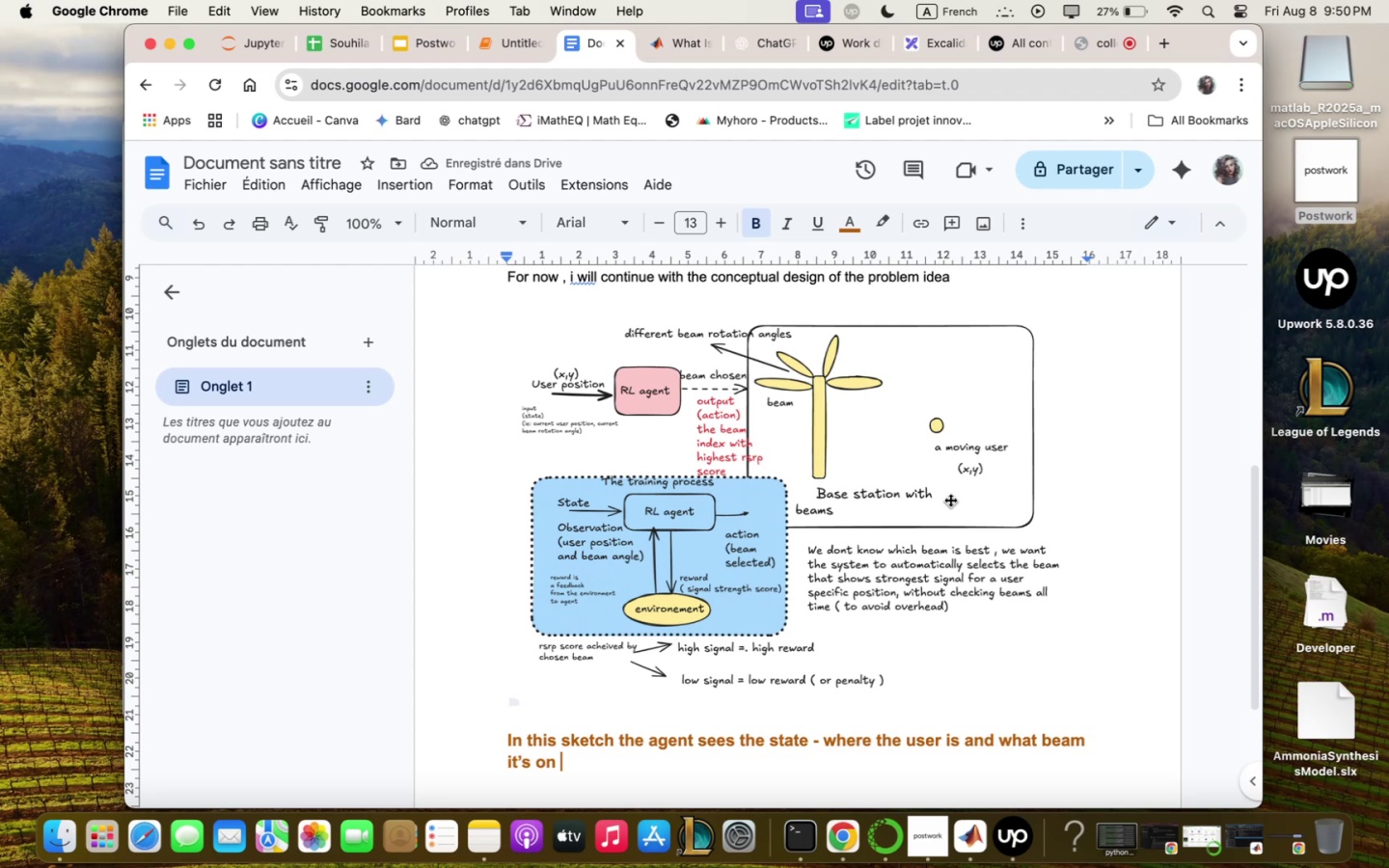 
wait(6.68)
 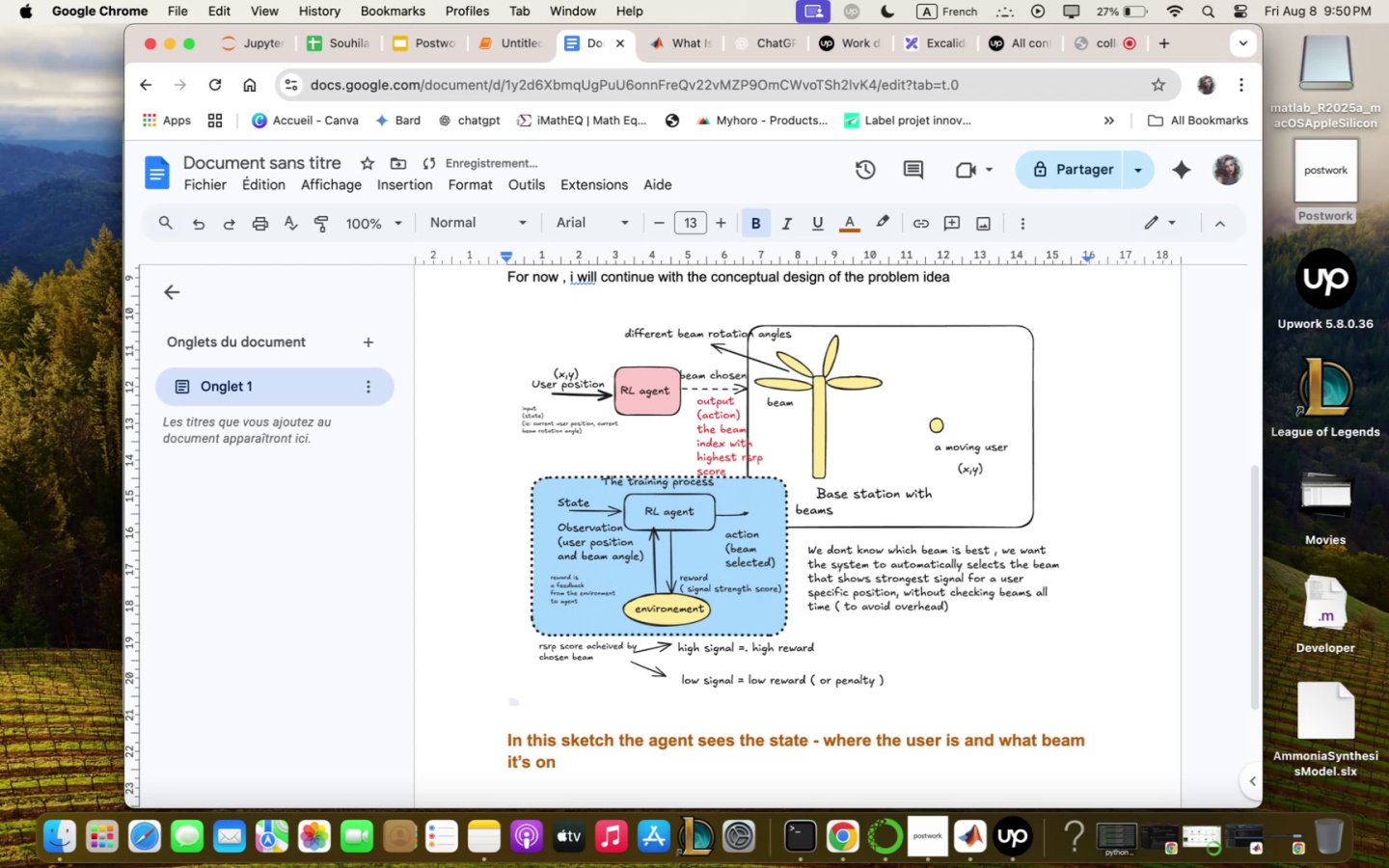 
type( 5xmy- )
 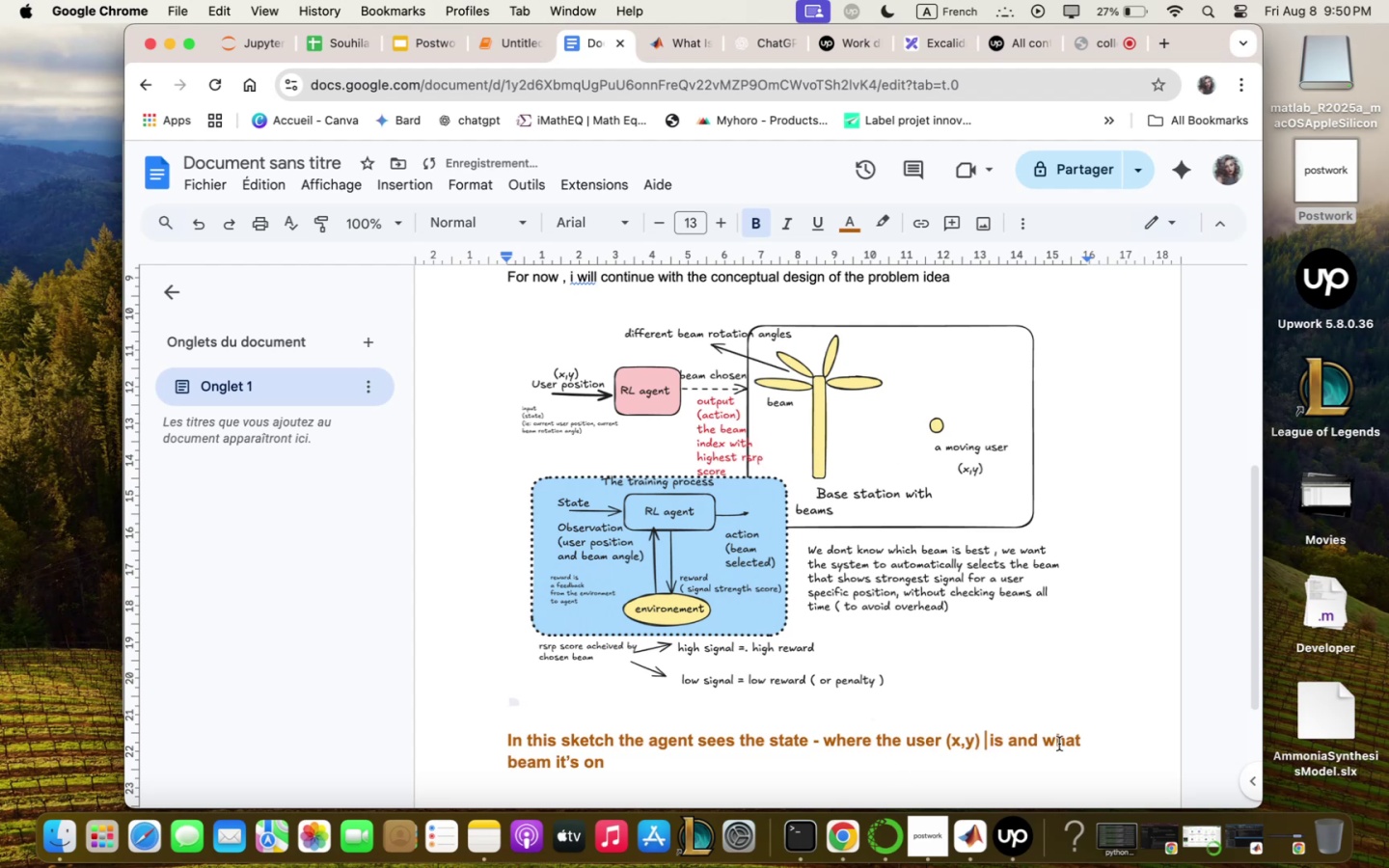 
left_click([1002, 738])
 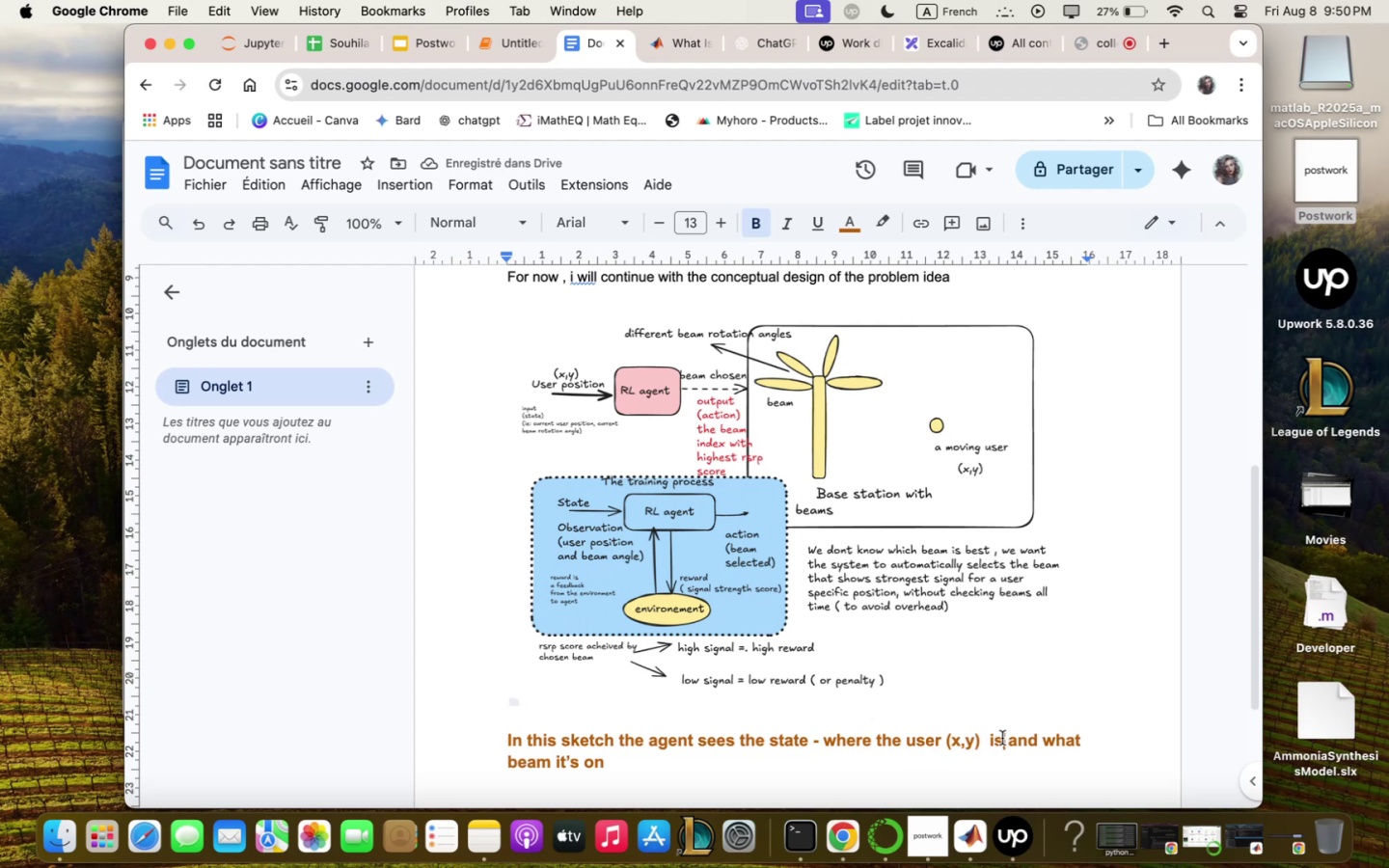 
key(Backspace)
 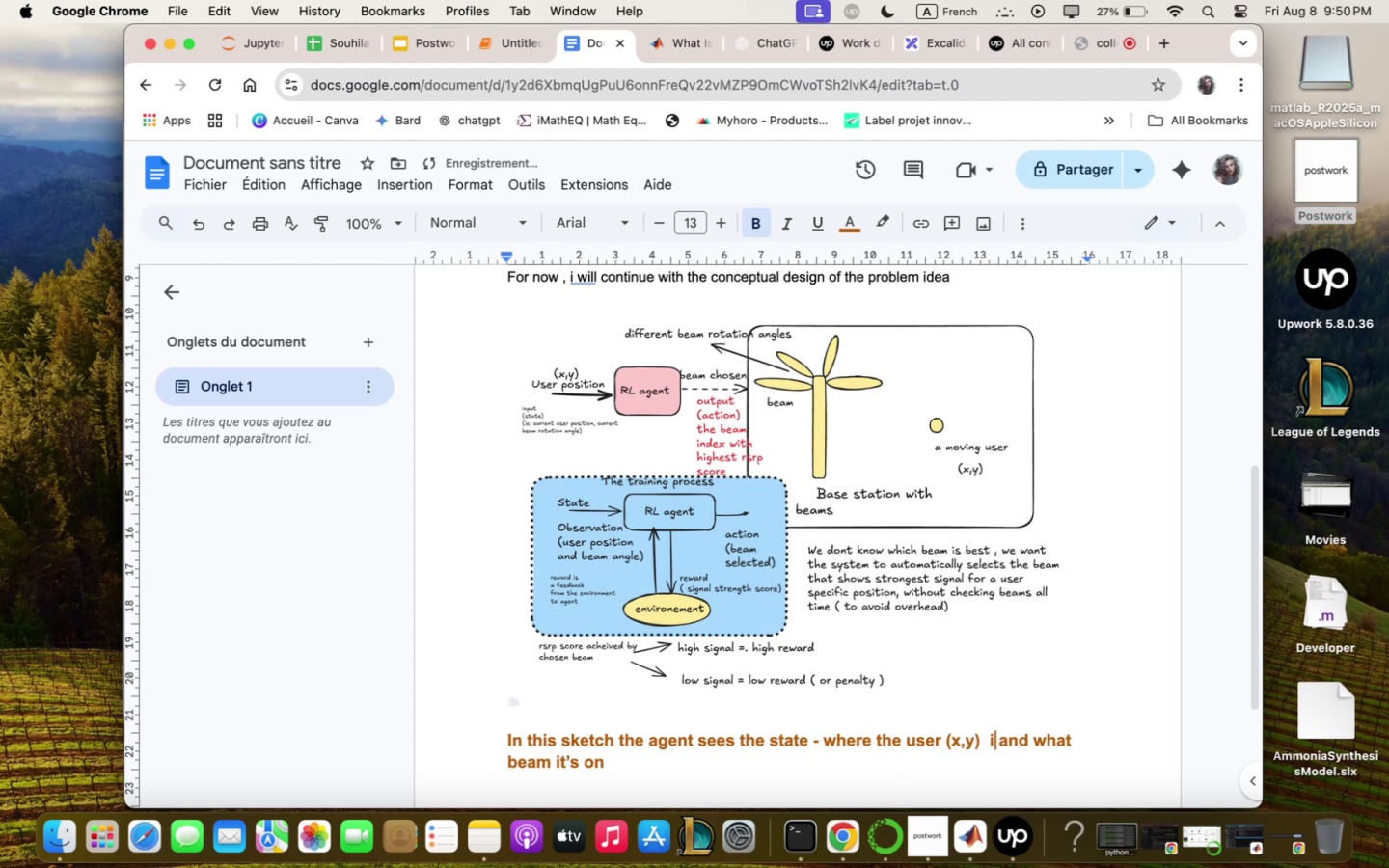 
key(Backspace)
 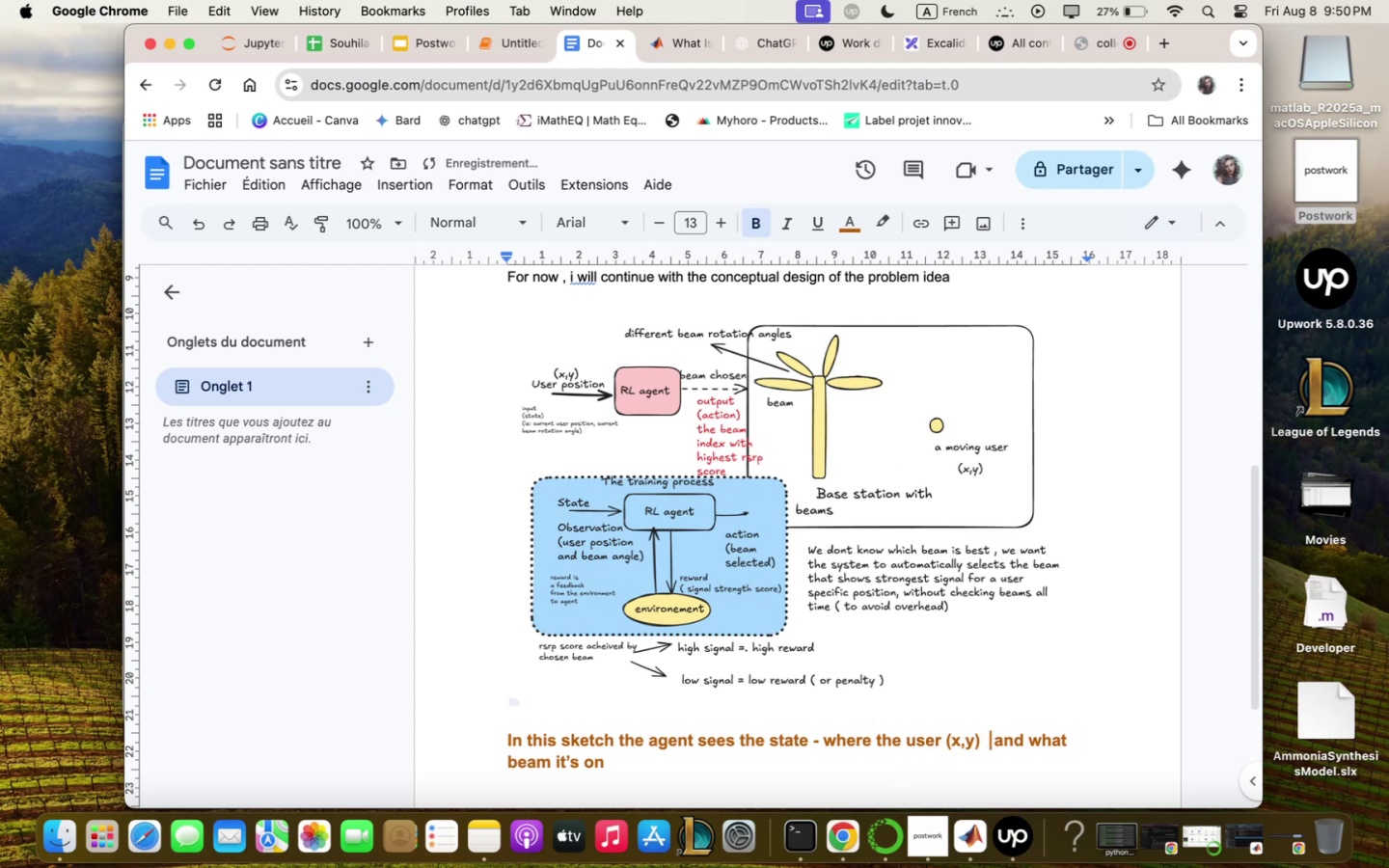 
key(Backspace)
 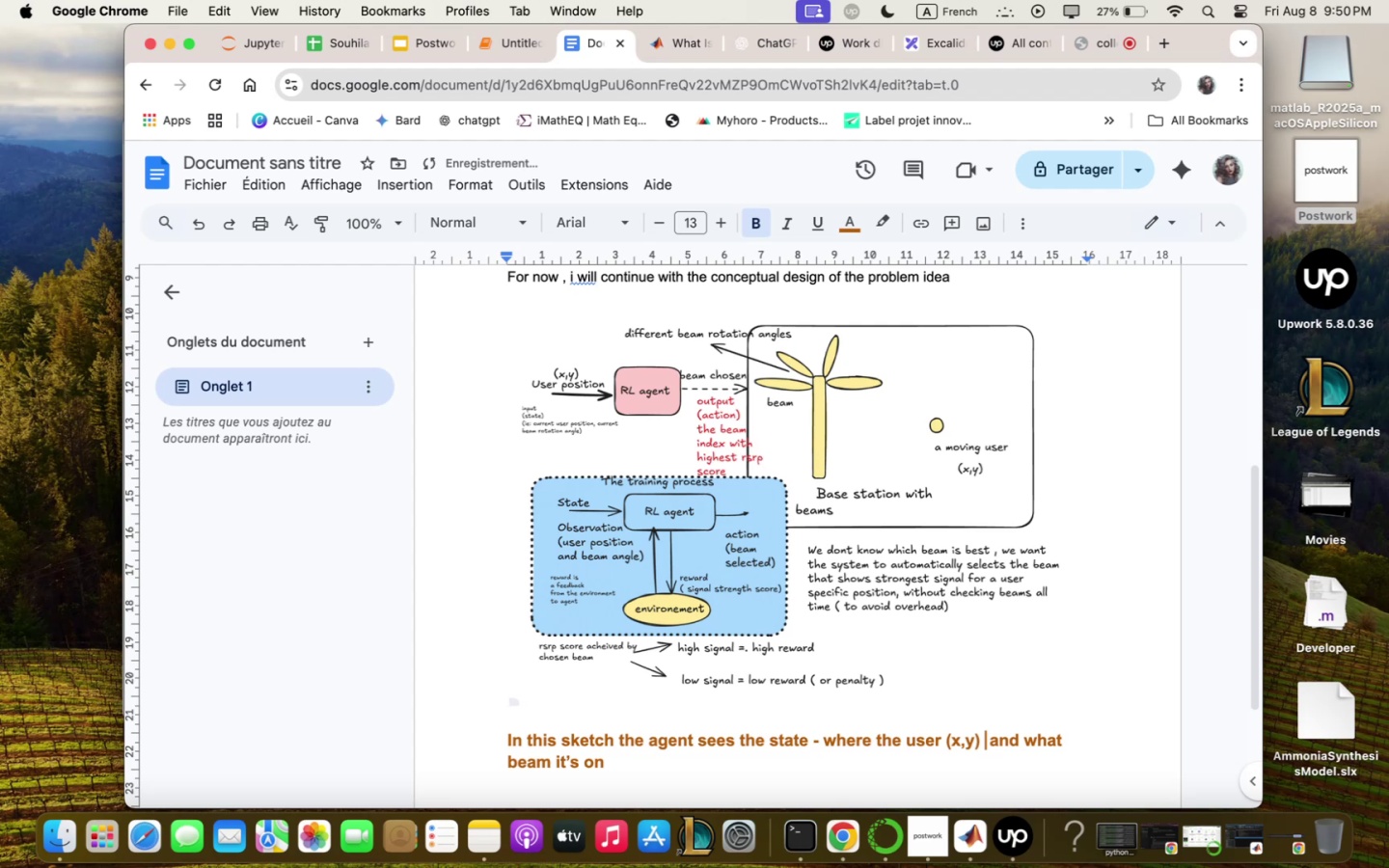 
key(Backspace)
 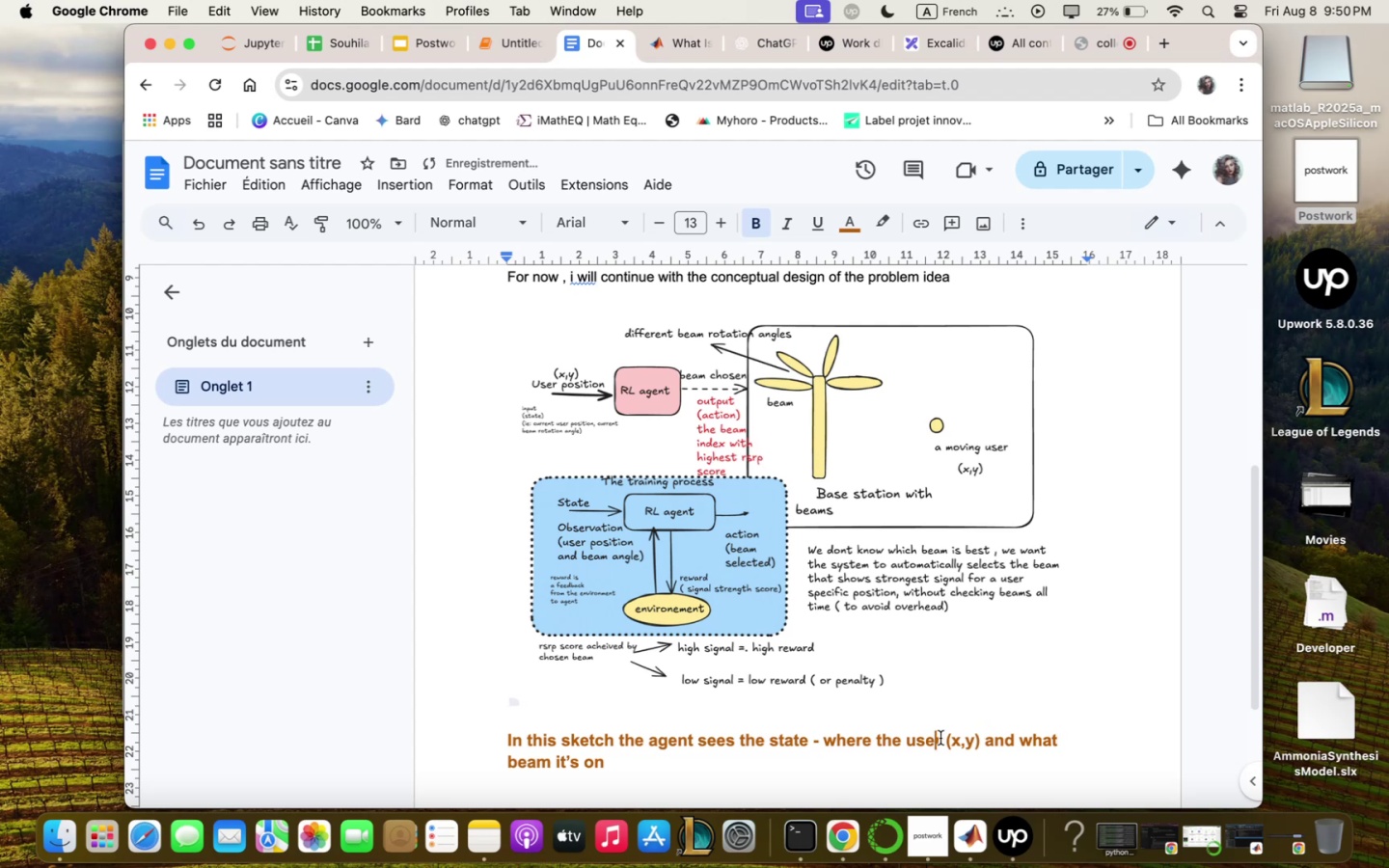 
left_click([944, 738])
 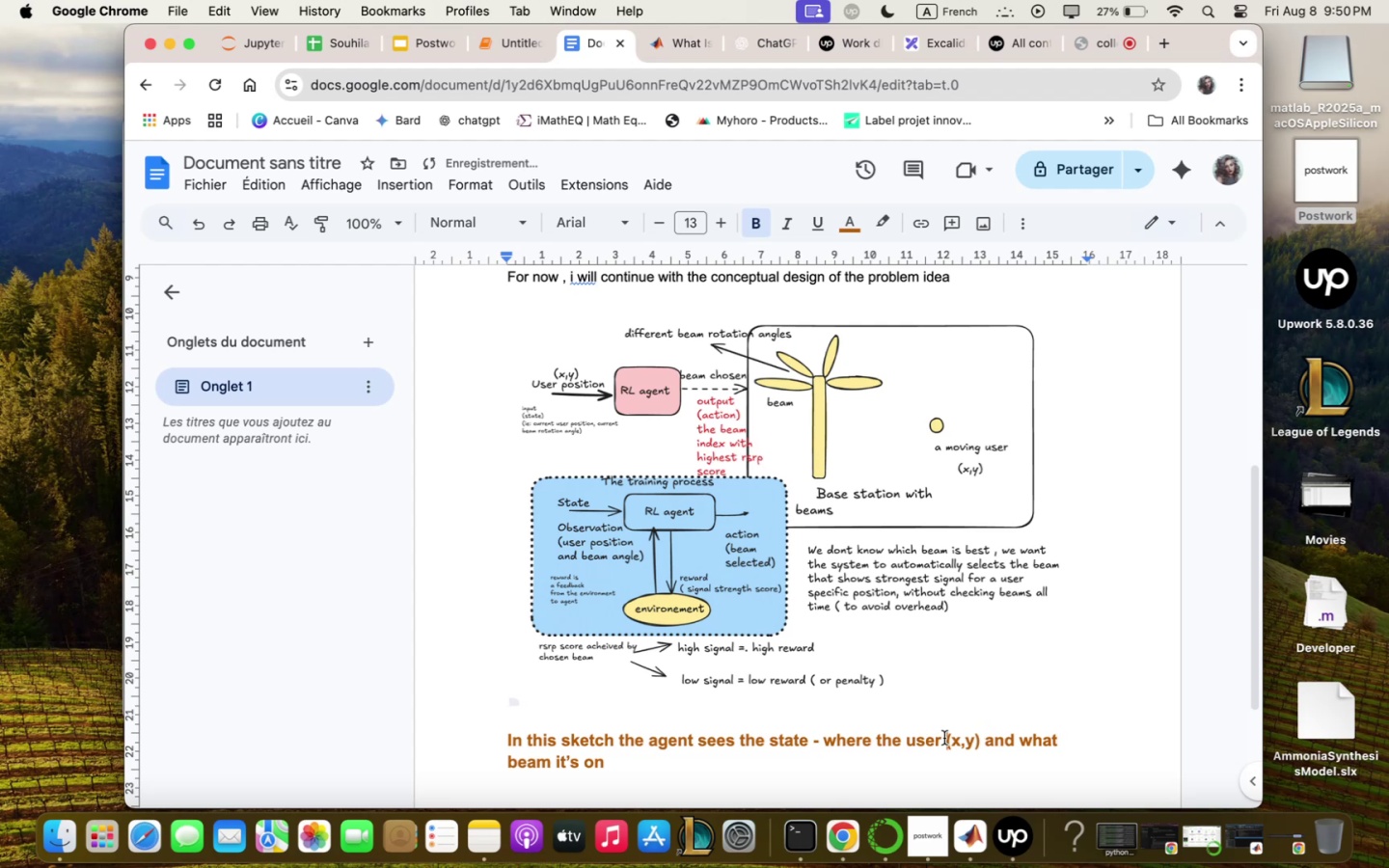 
type(is )
 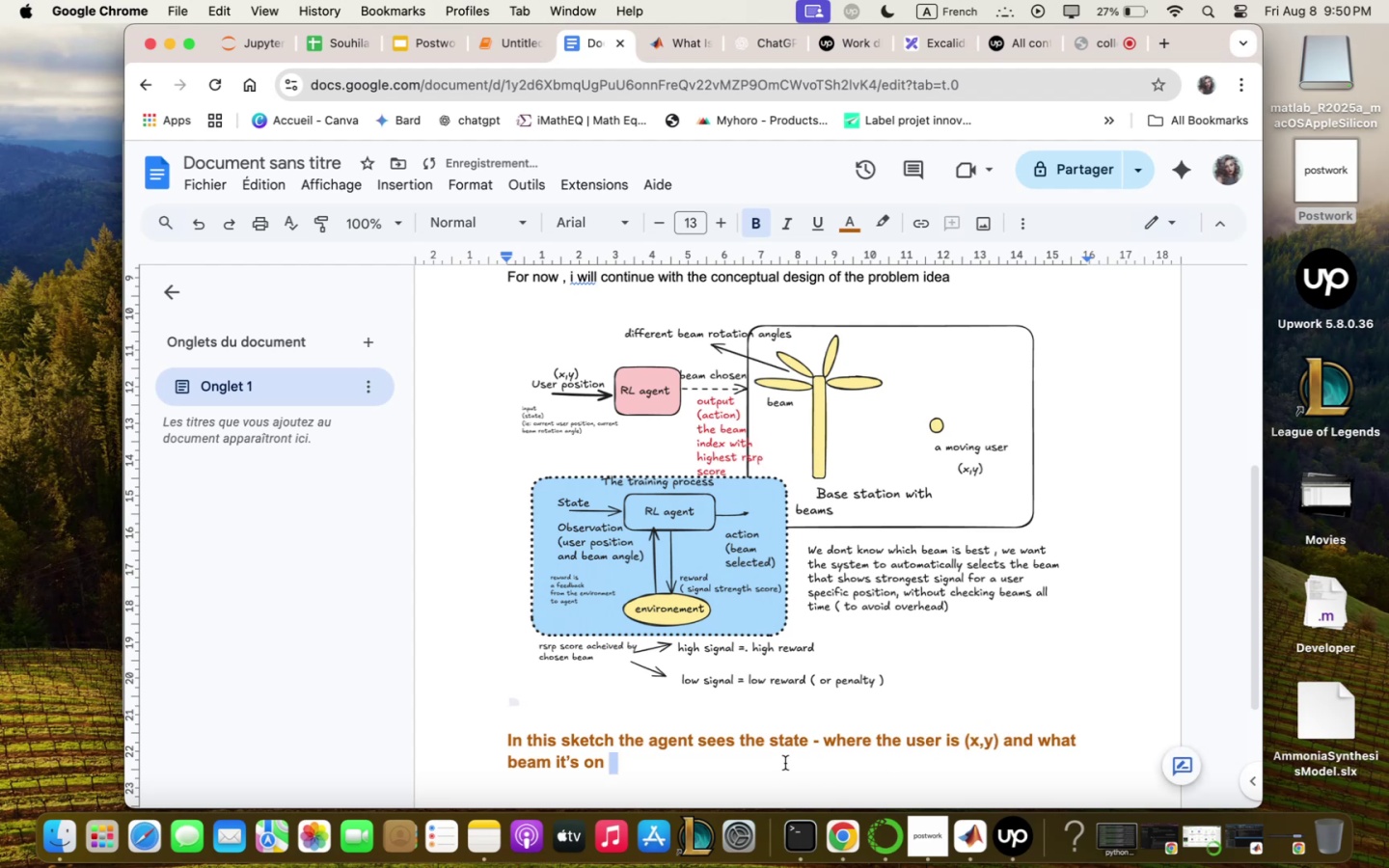 
left_click([785, 763])
 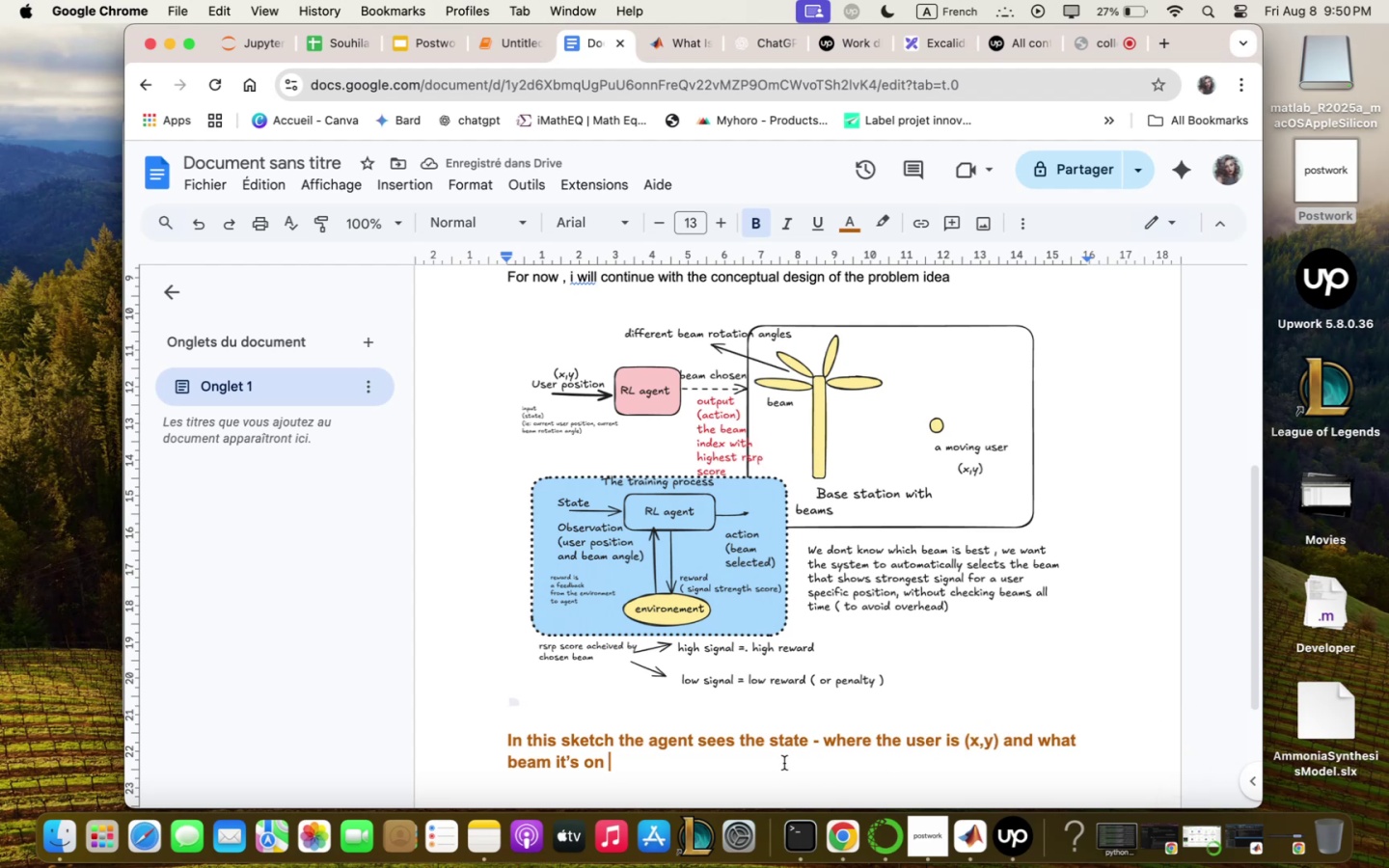 
wait(8.34)
 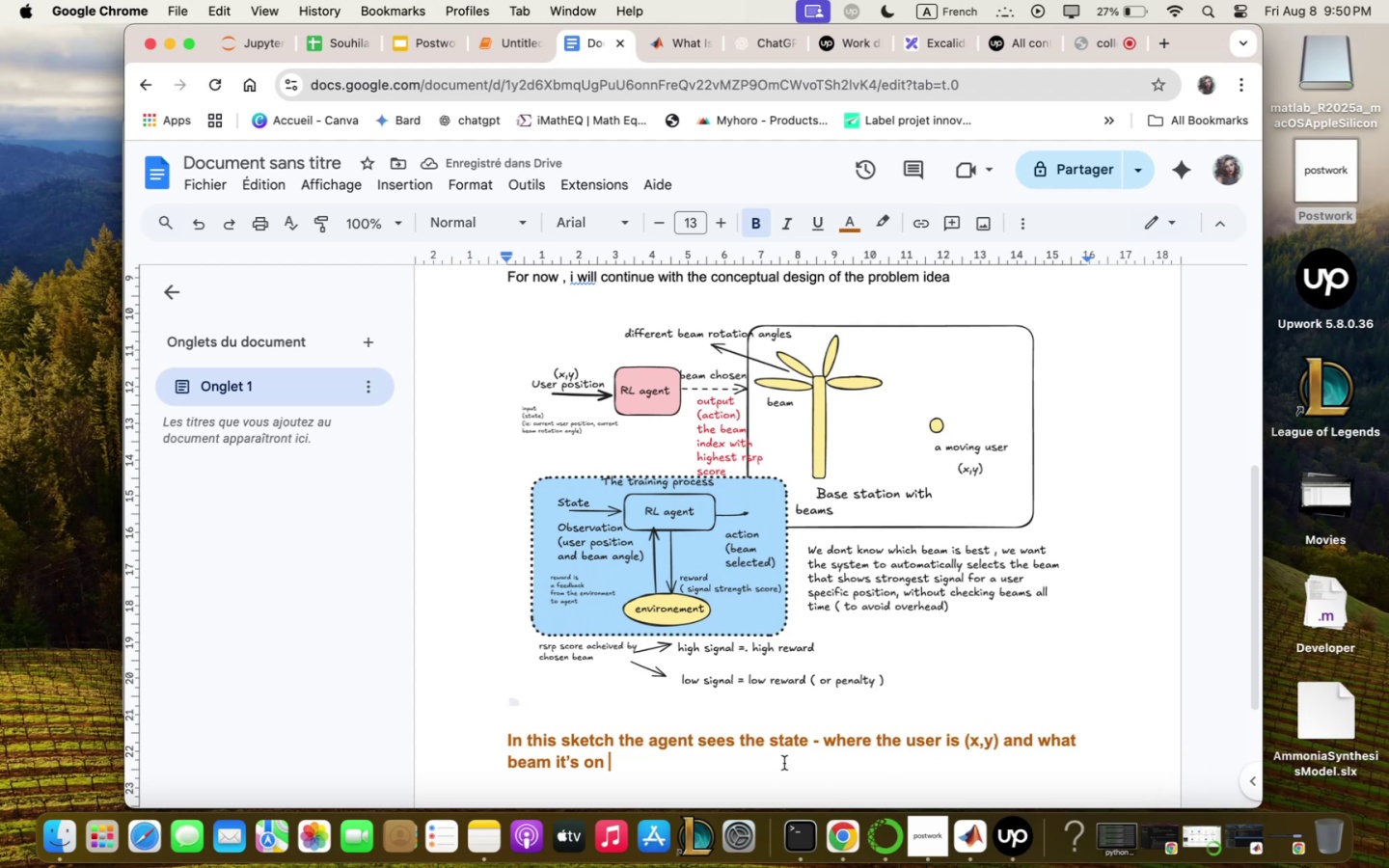 
left_click([656, 777])
 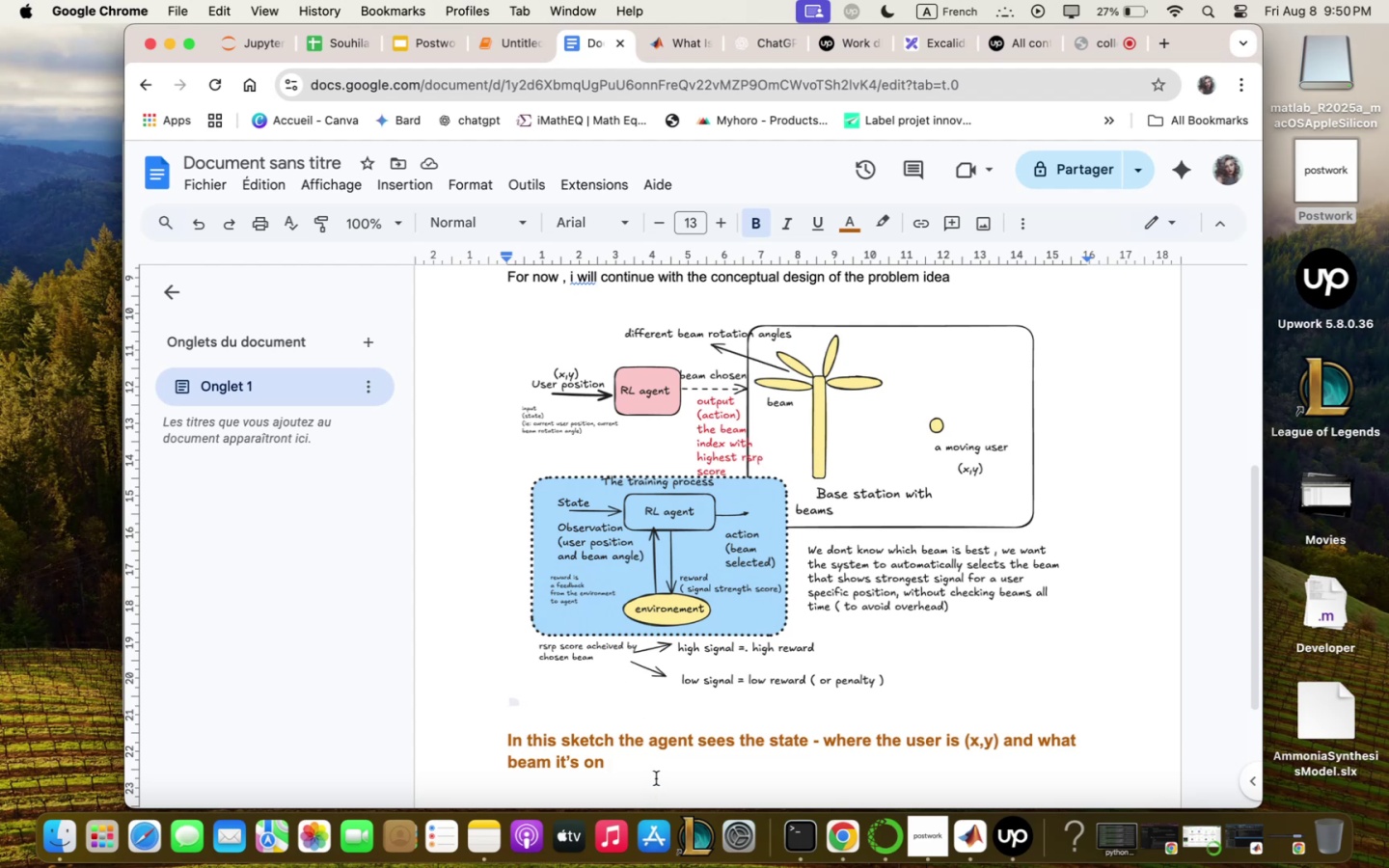 
wait(5.02)
 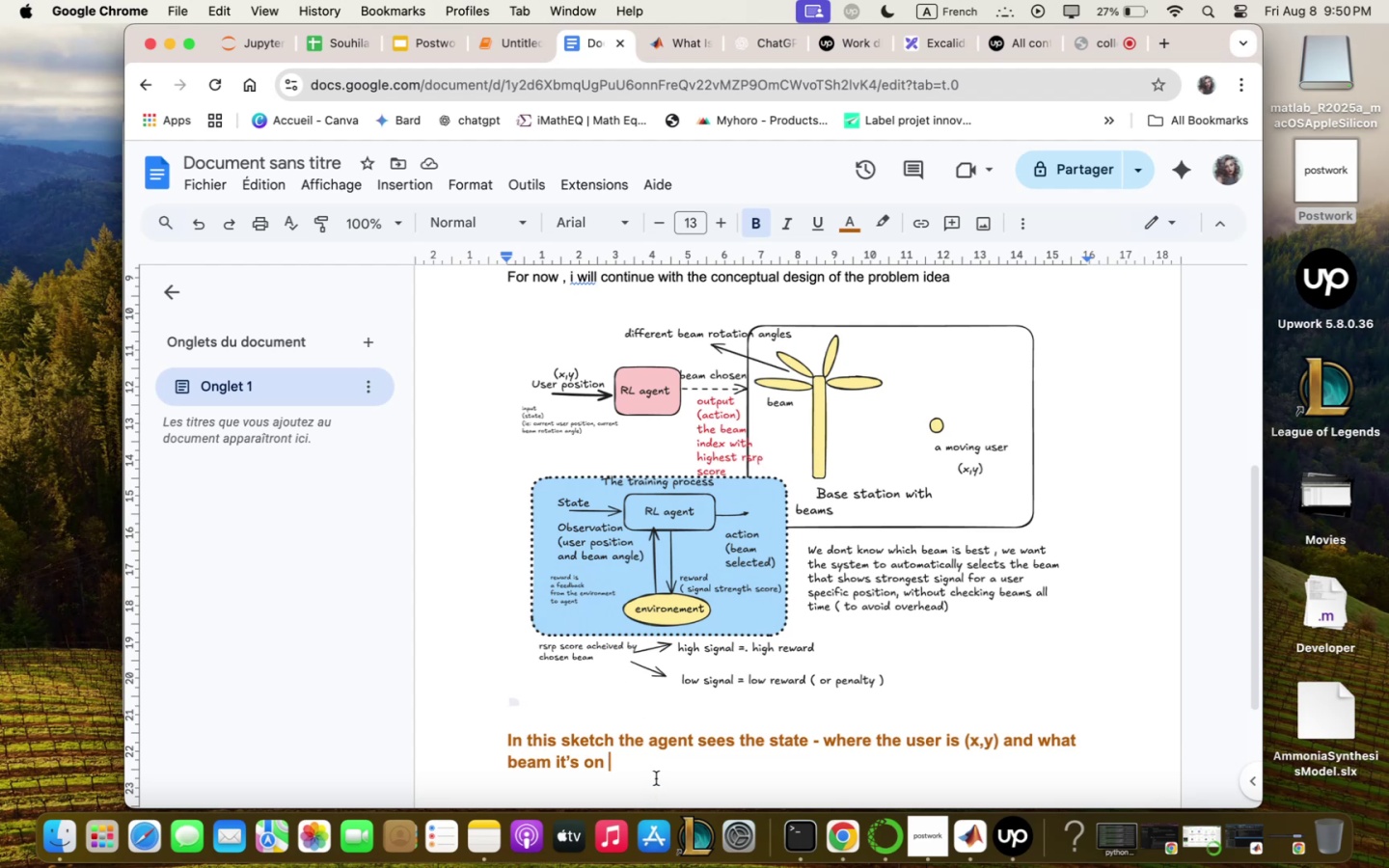 
type(m the qgent picks qn qction )
 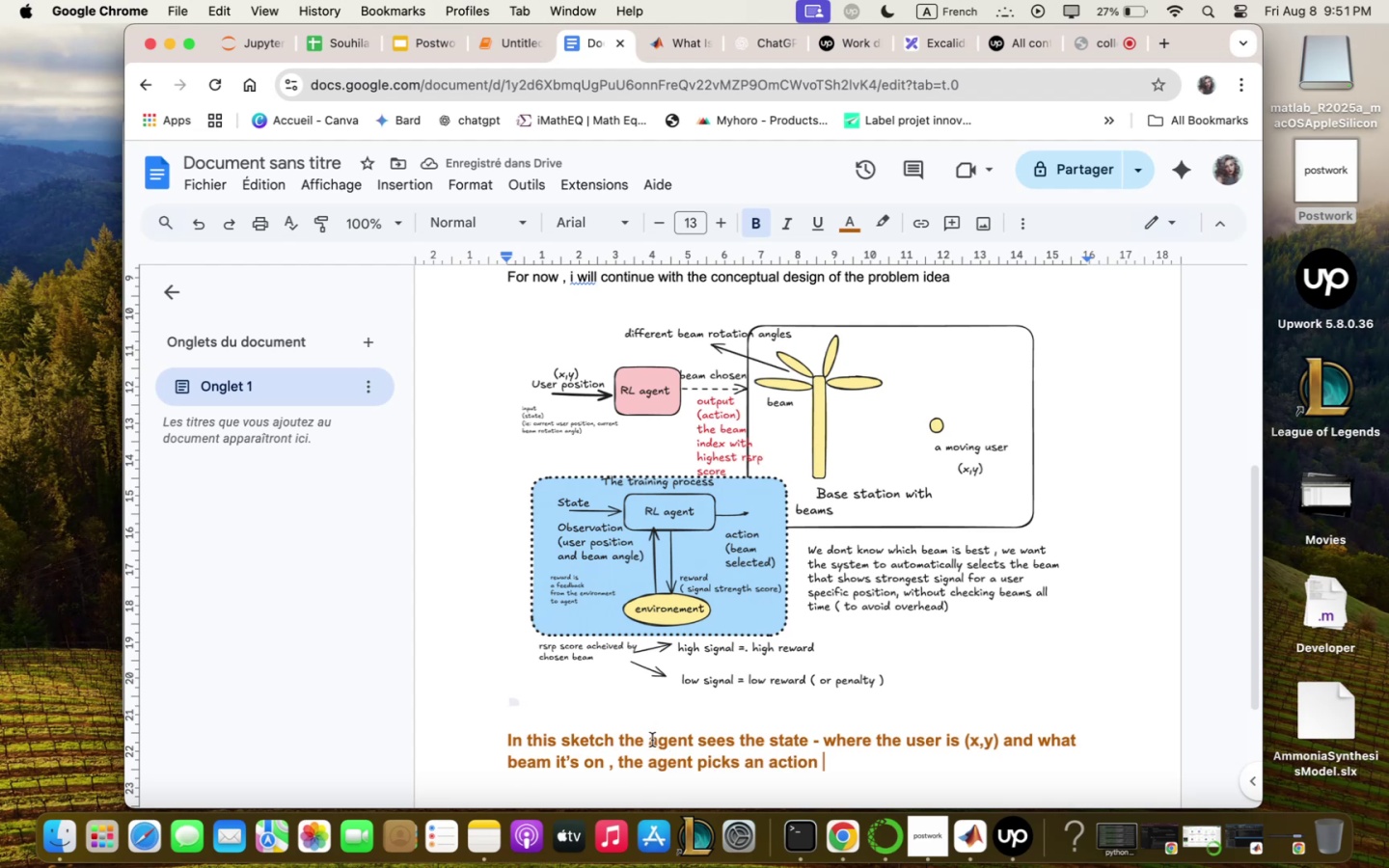 
type(RL )
 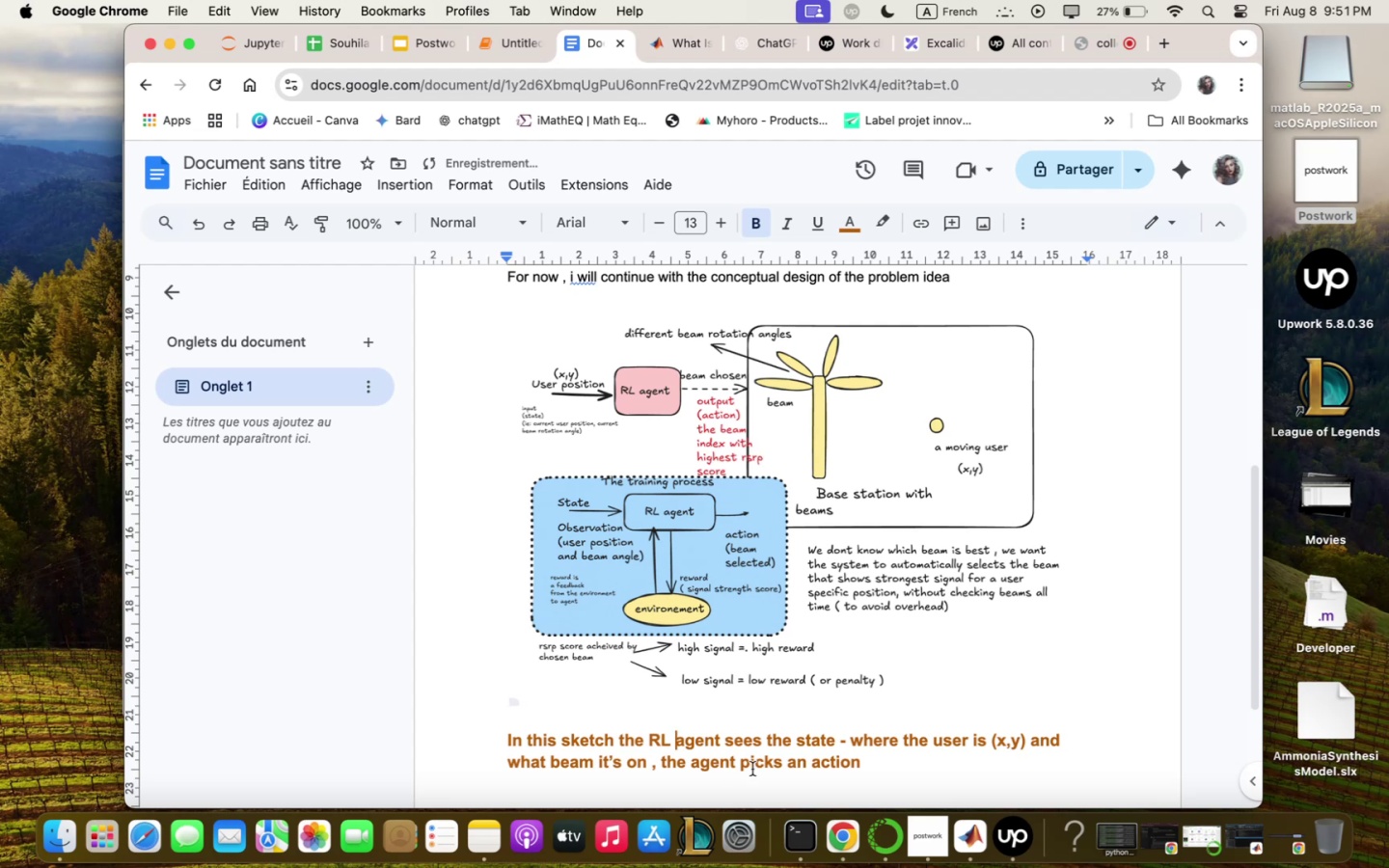 
left_click([879, 767])
 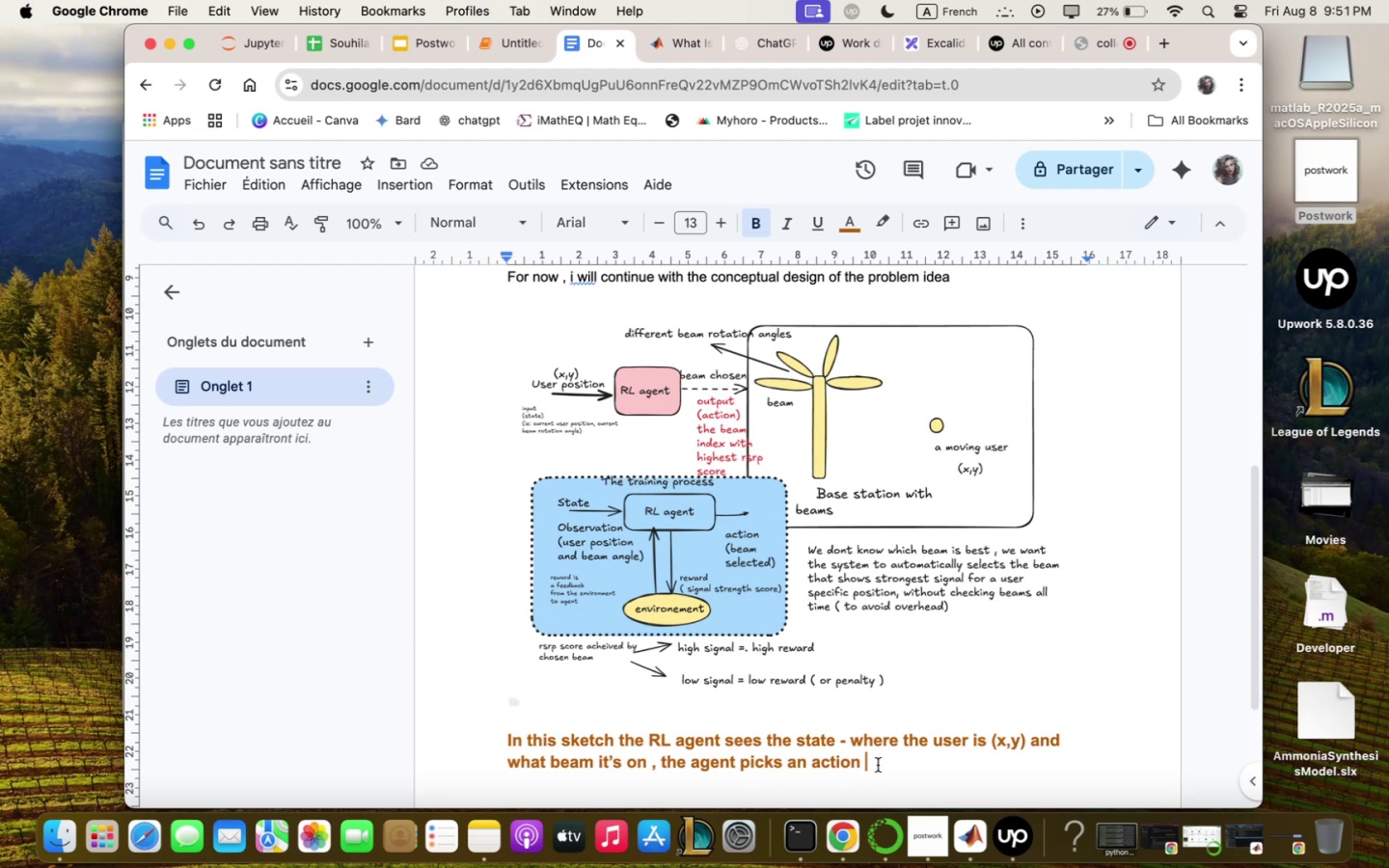 
key(5)
 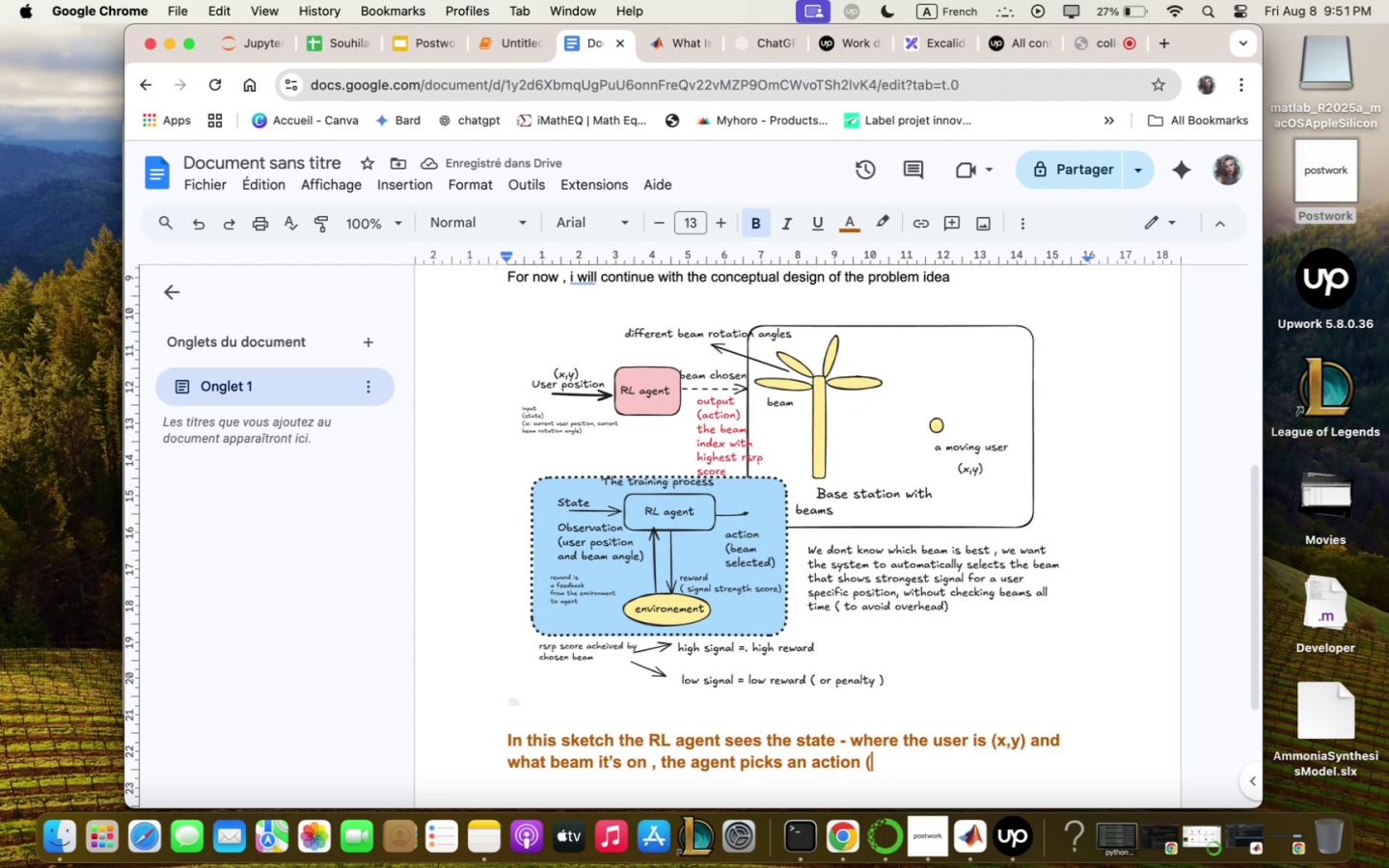 
wait(5.49)
 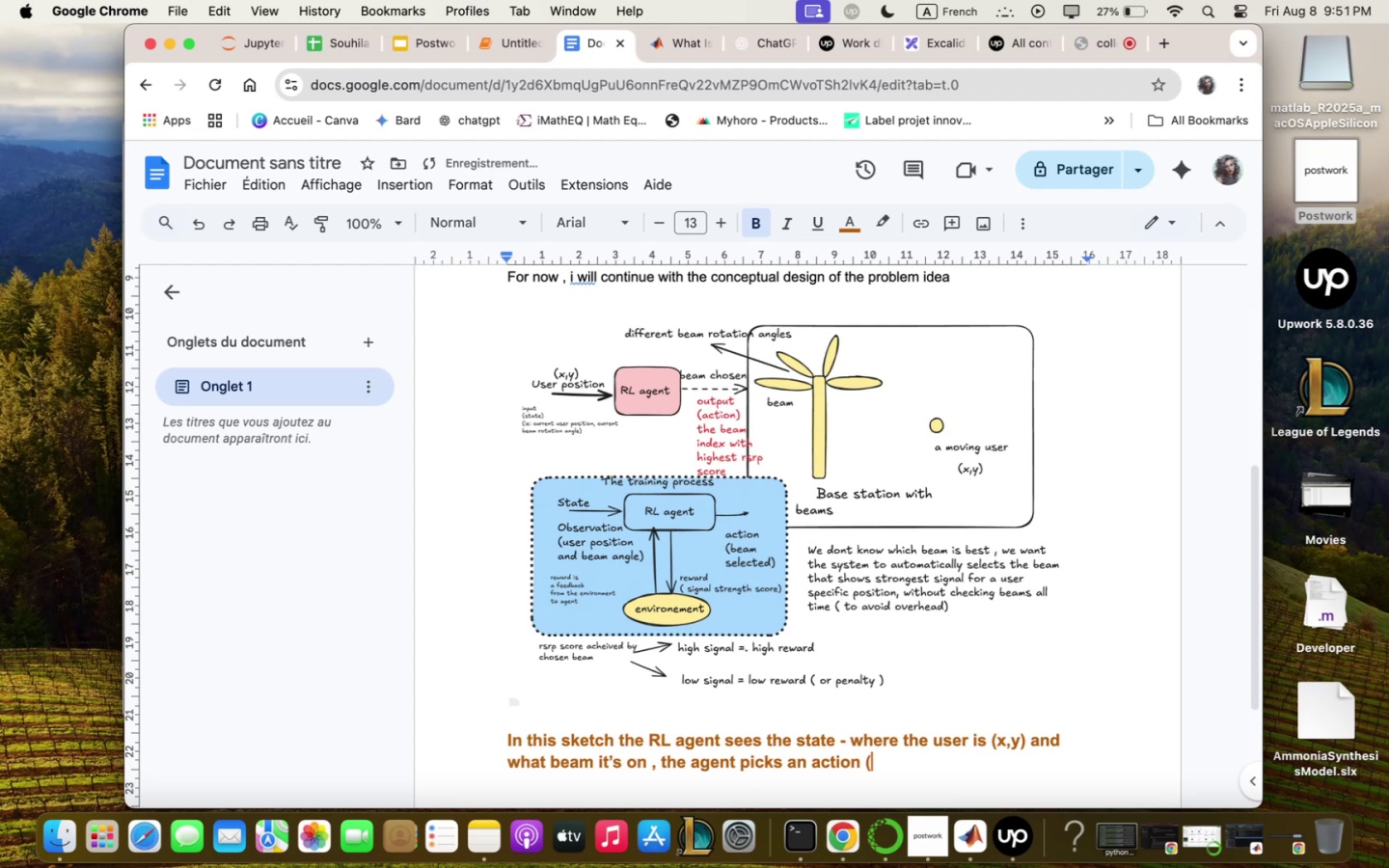 
key(Backspace)
 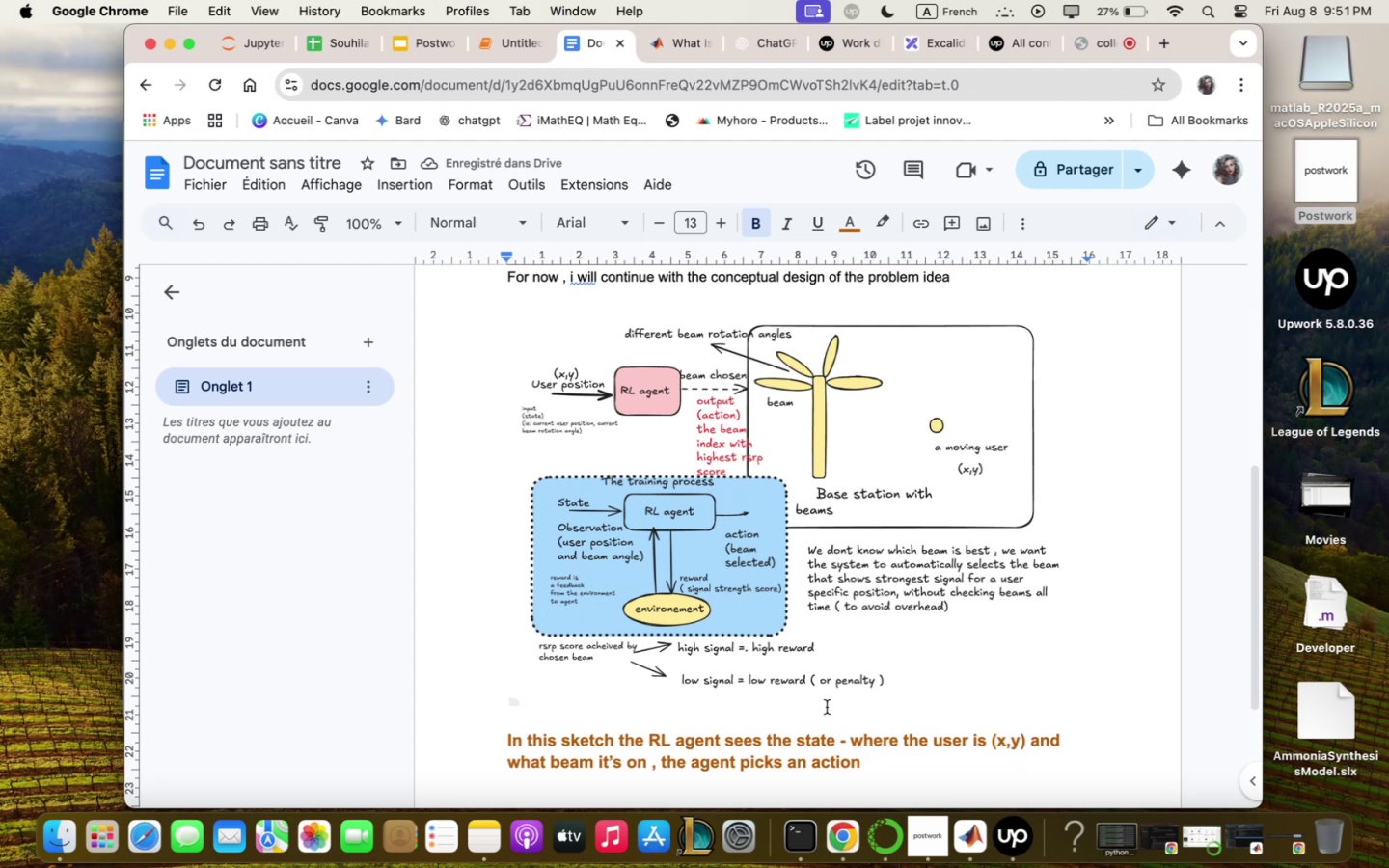 
wait(8.55)
 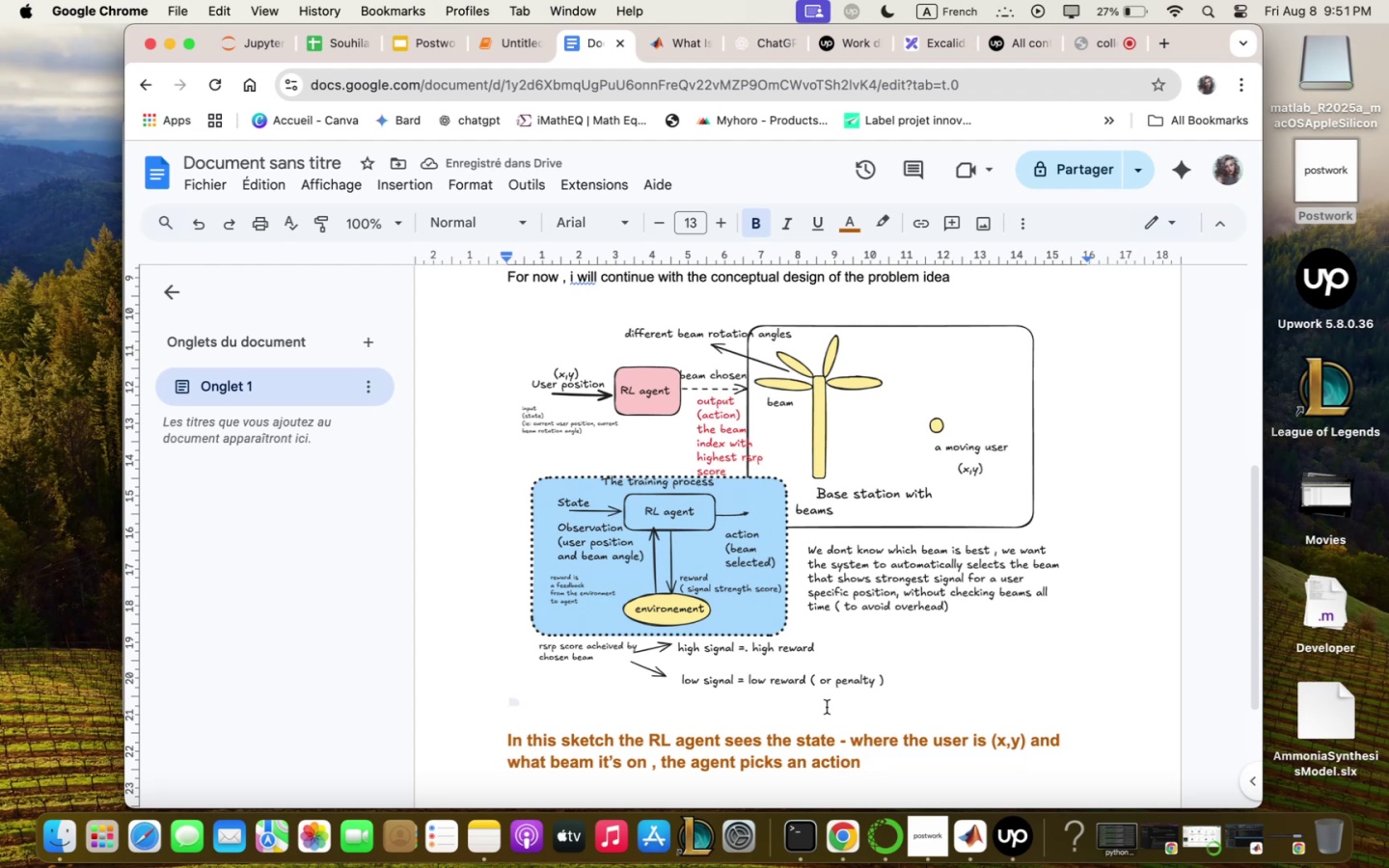 
left_click([651, 758])
 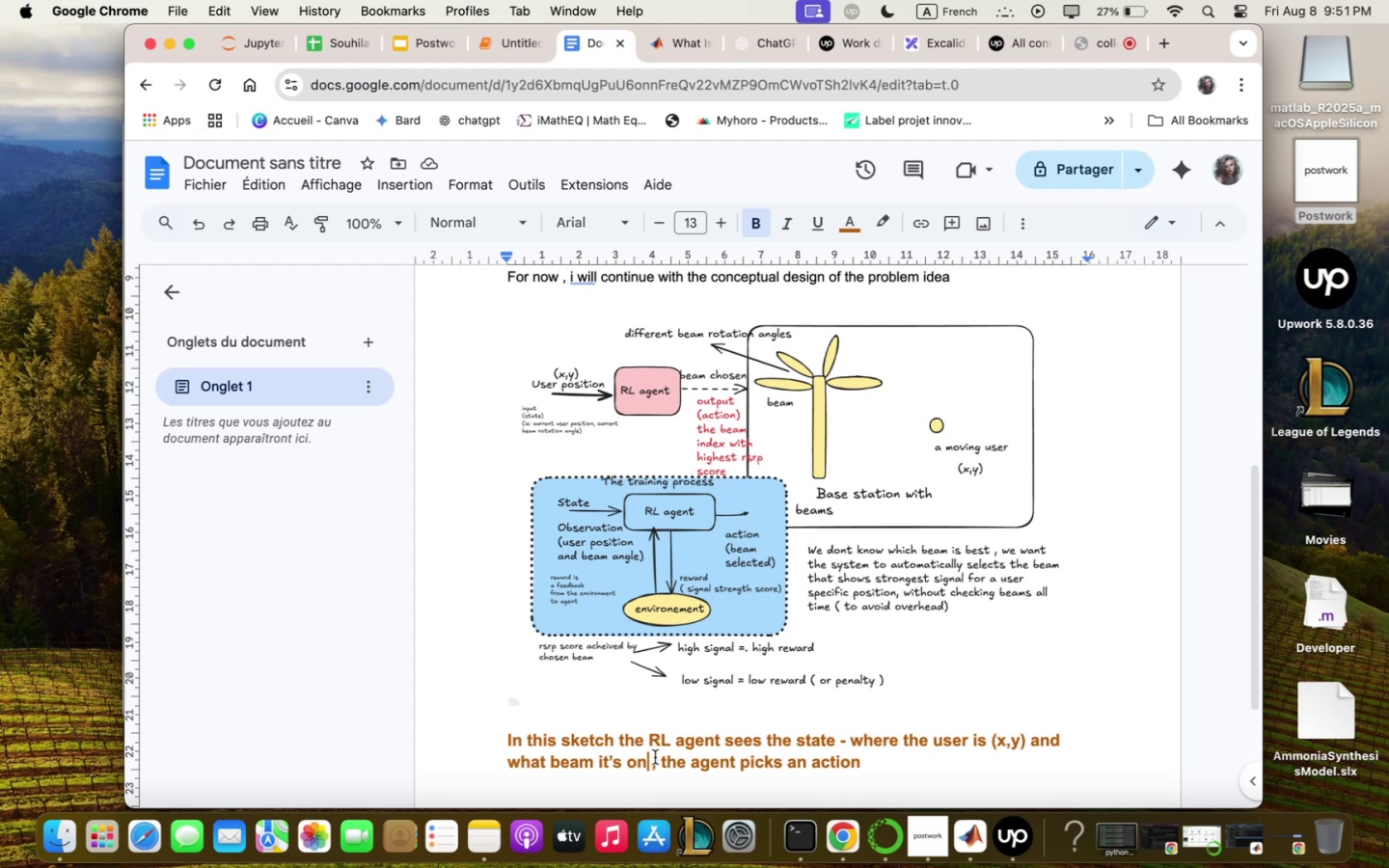 
key(Equal)
 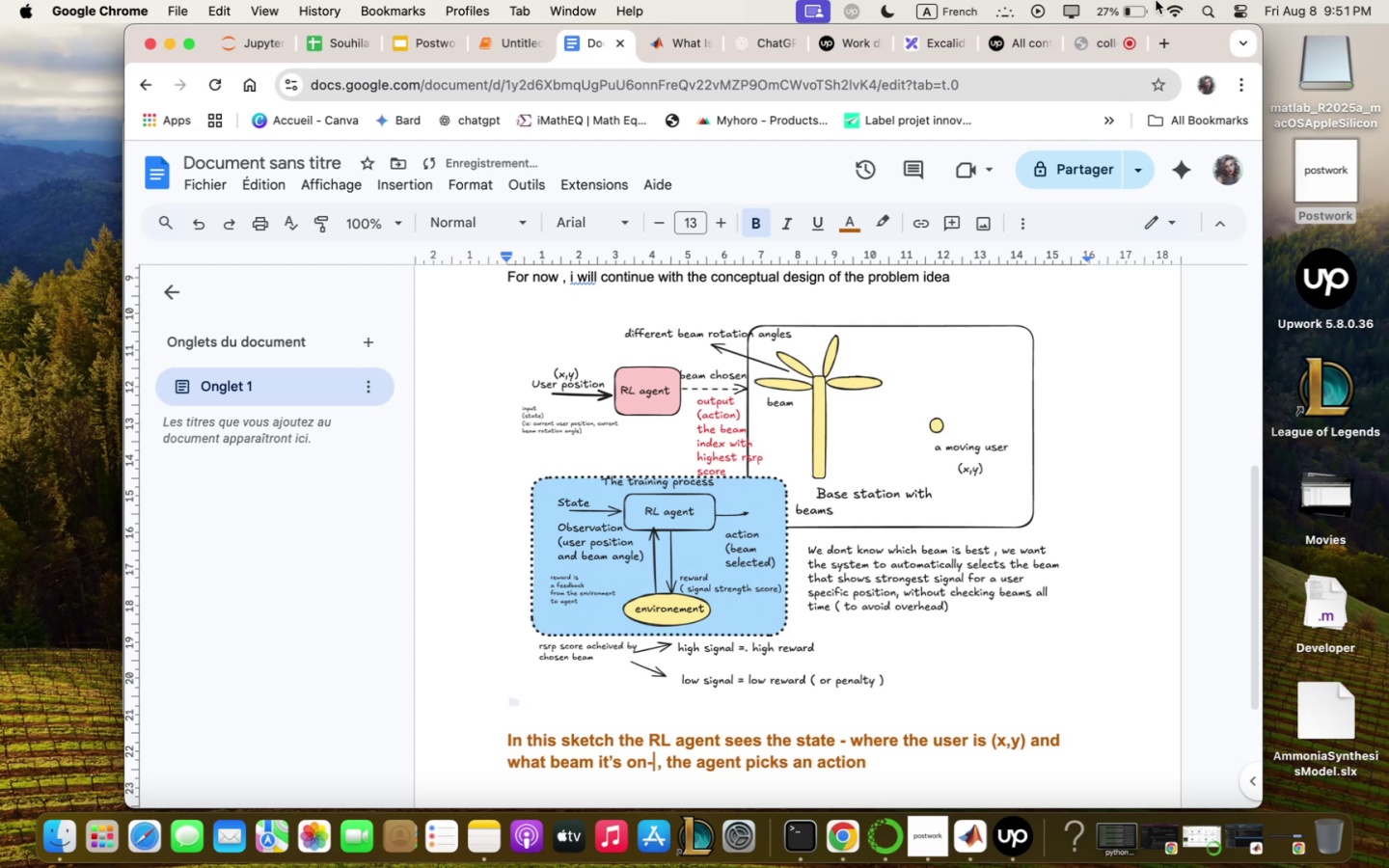 
left_click([1087, 49])
 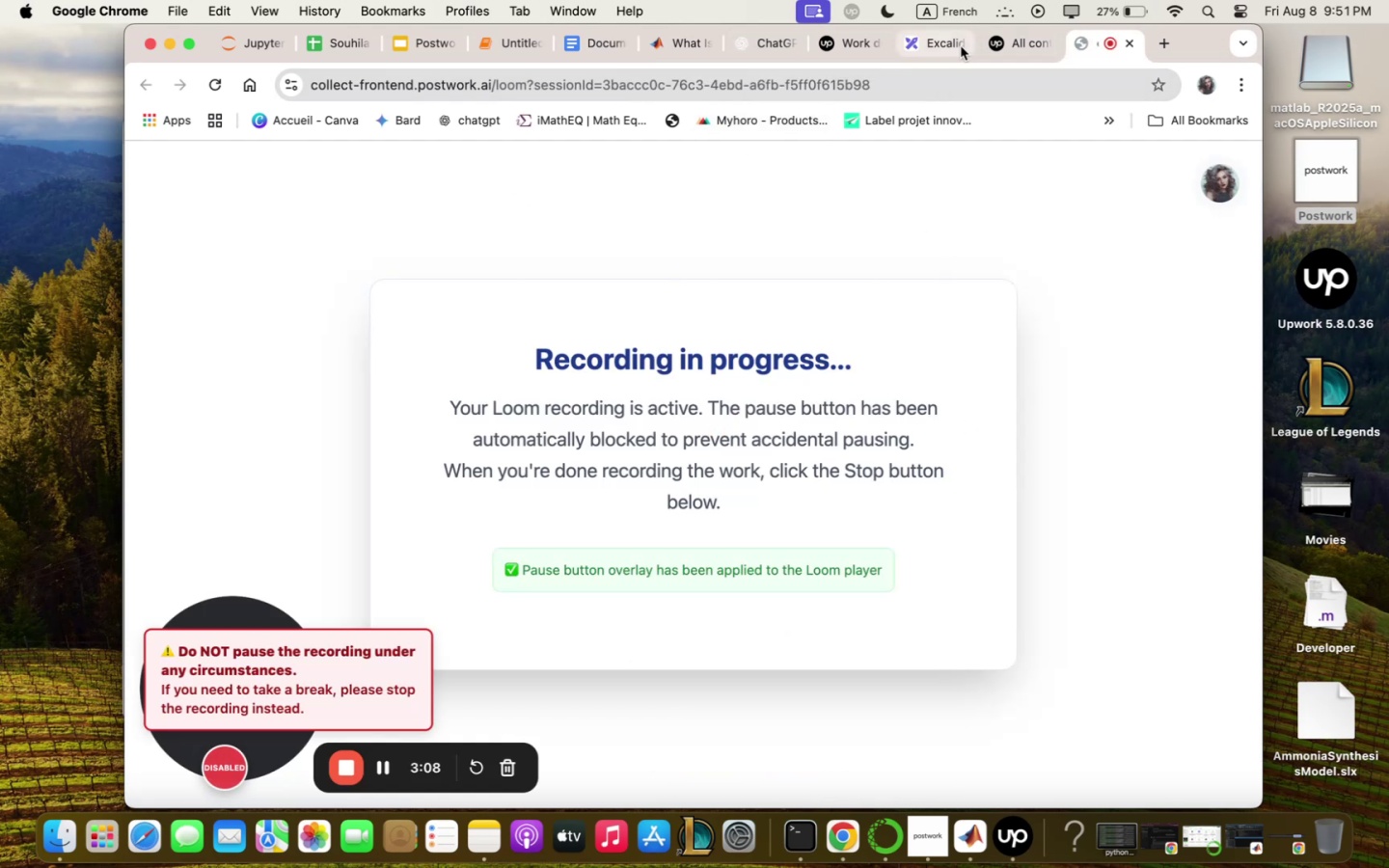 
wait(6.36)
 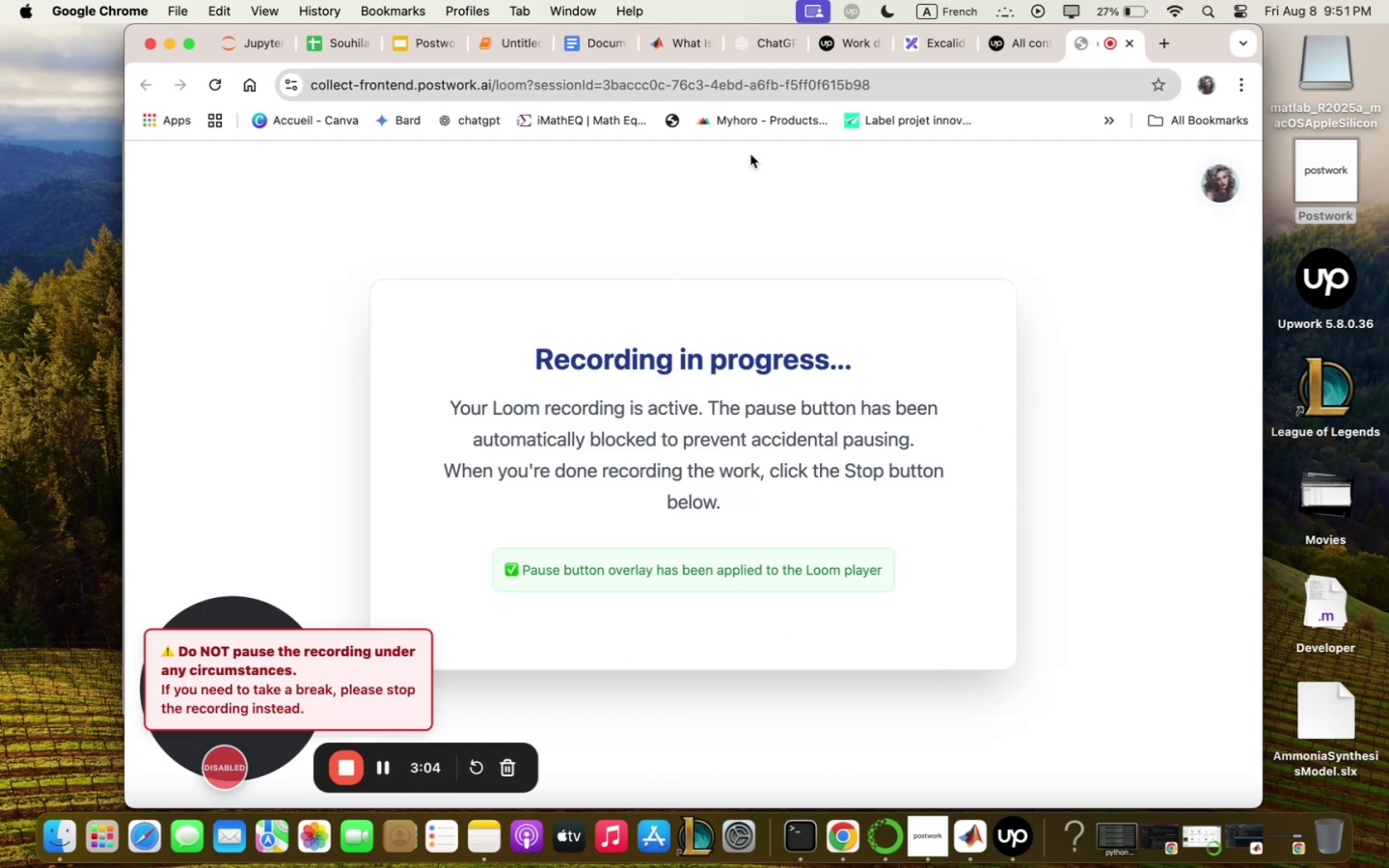 
left_click([570, 43])
 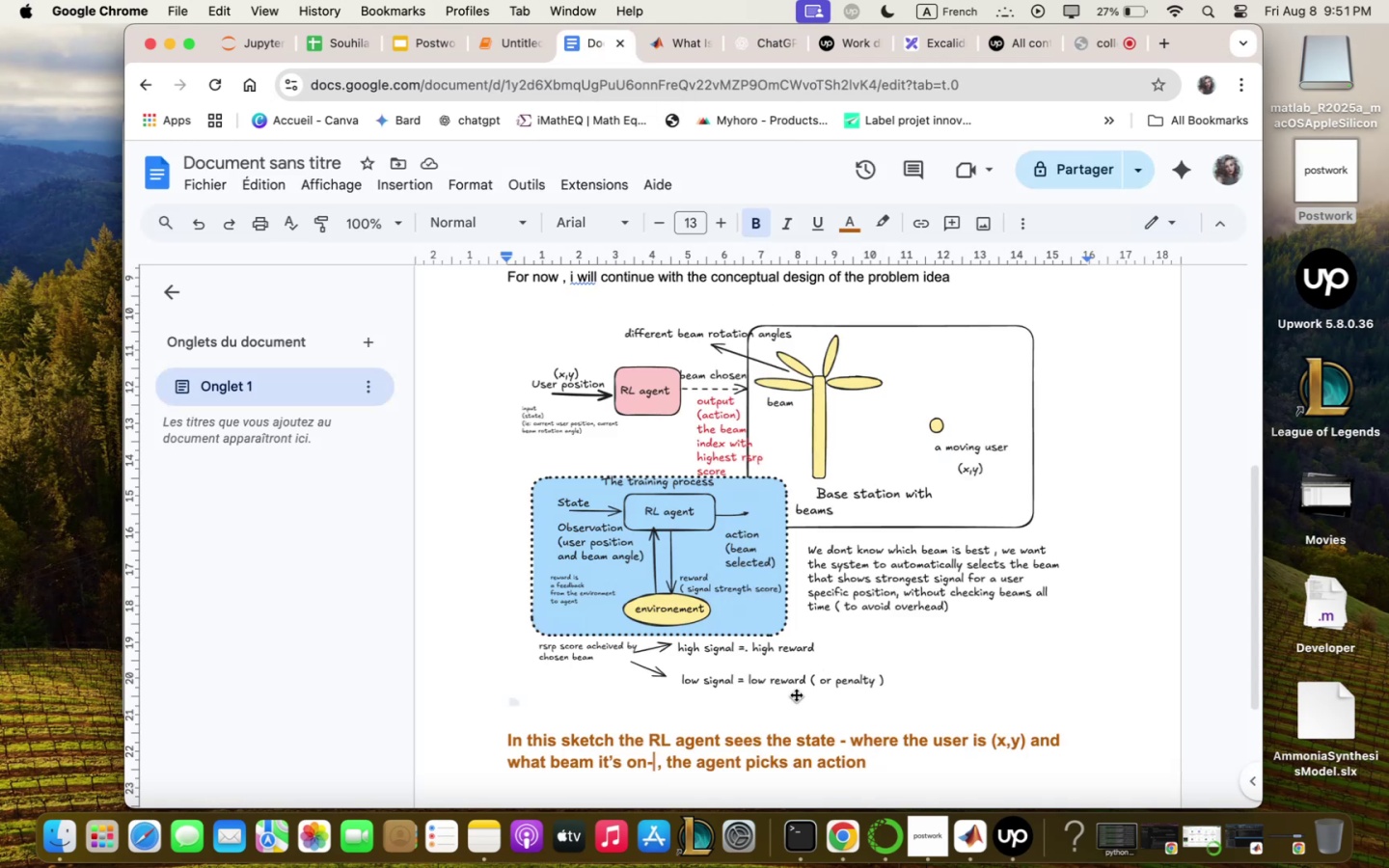 
key(Z)
 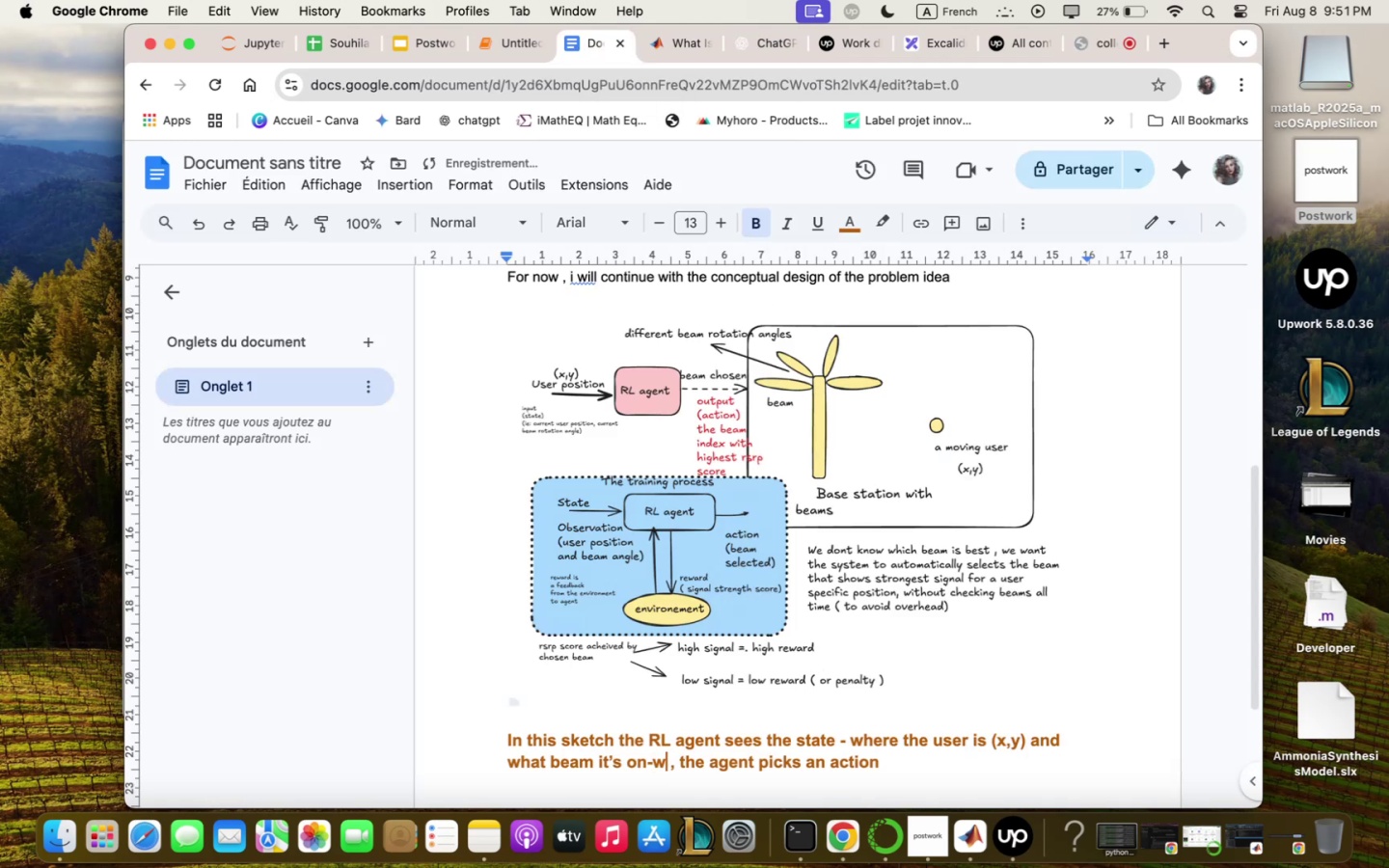 
key(Backspace)
 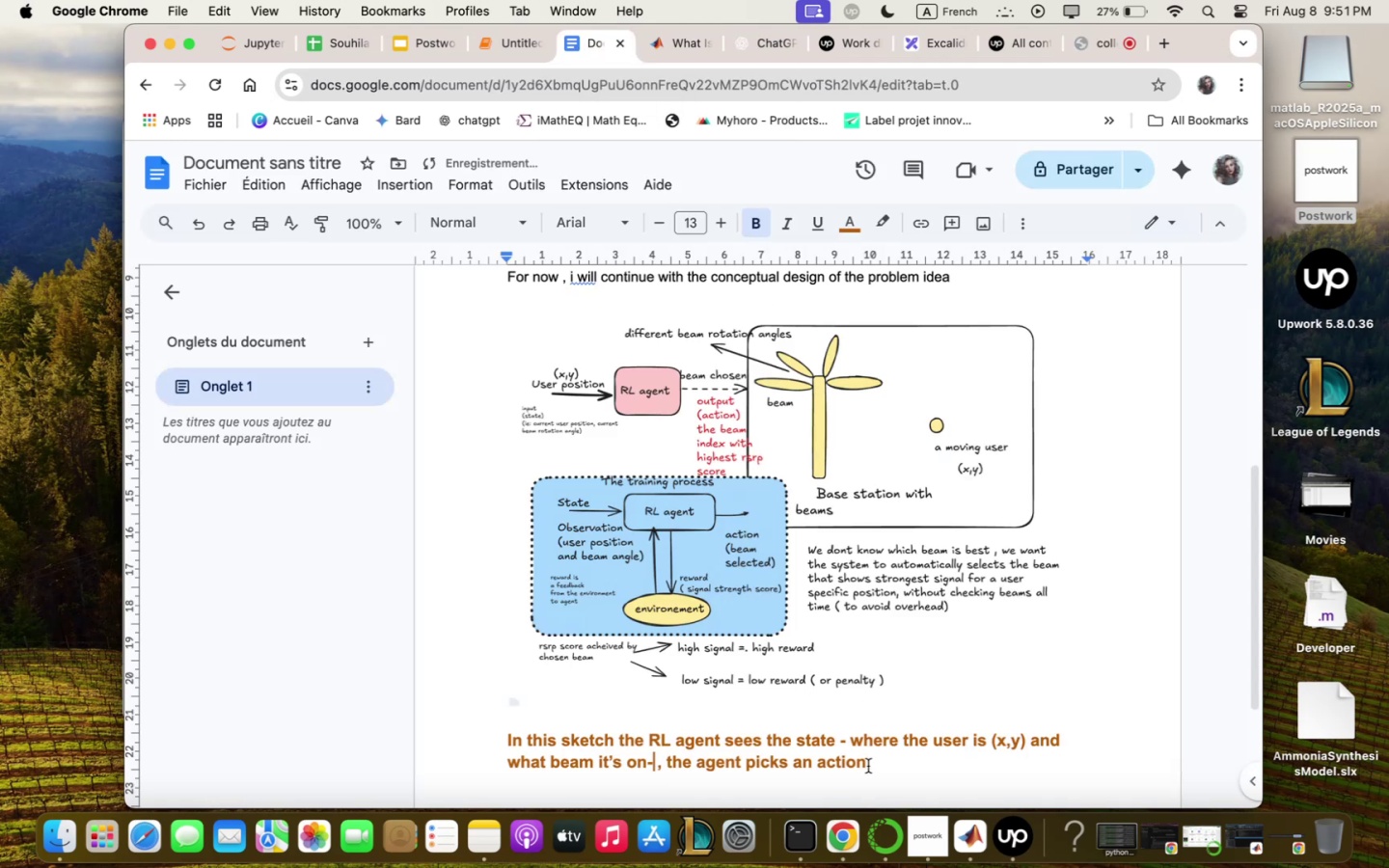 
type(= zhcih beq; )
 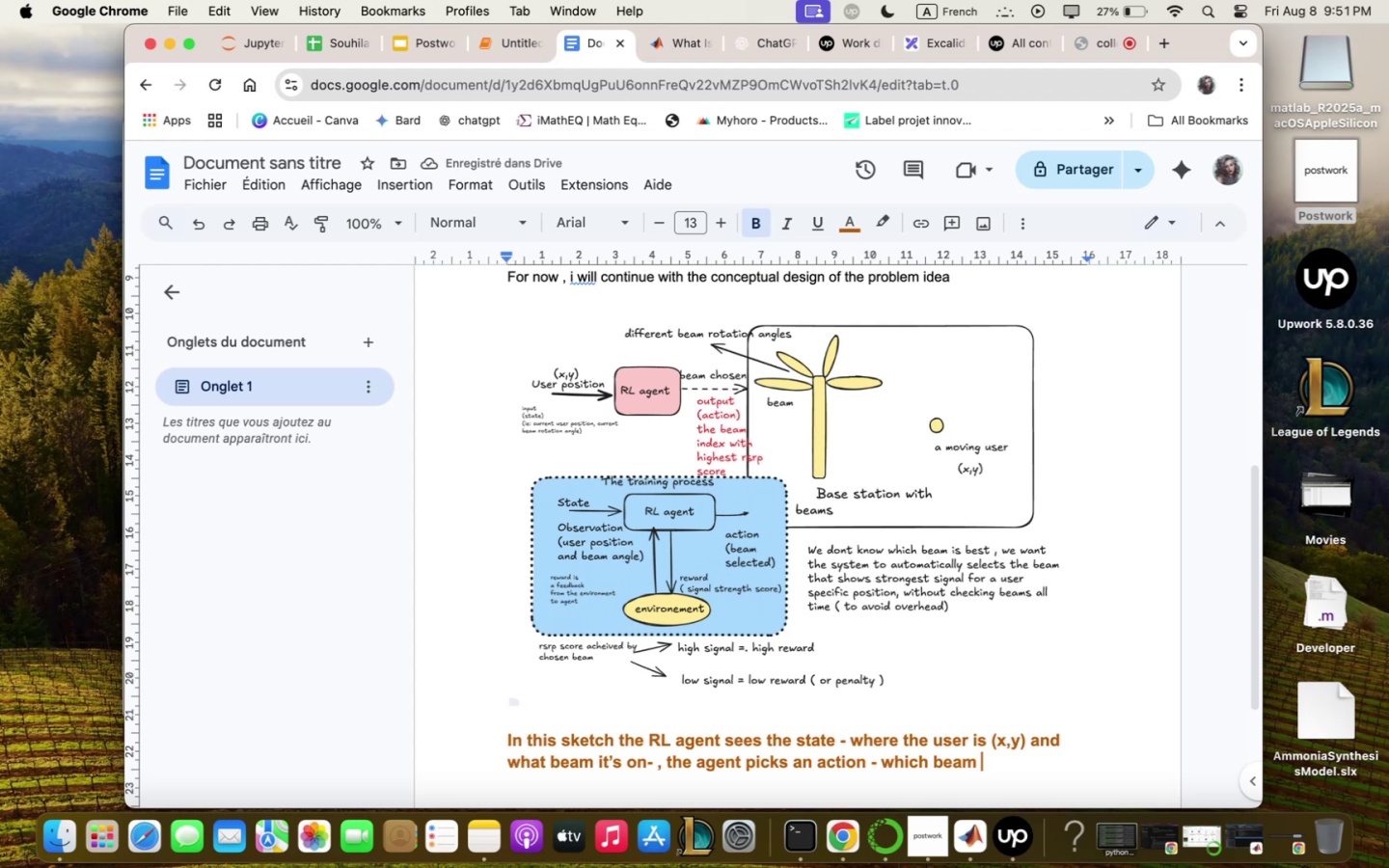 
wait(5.09)
 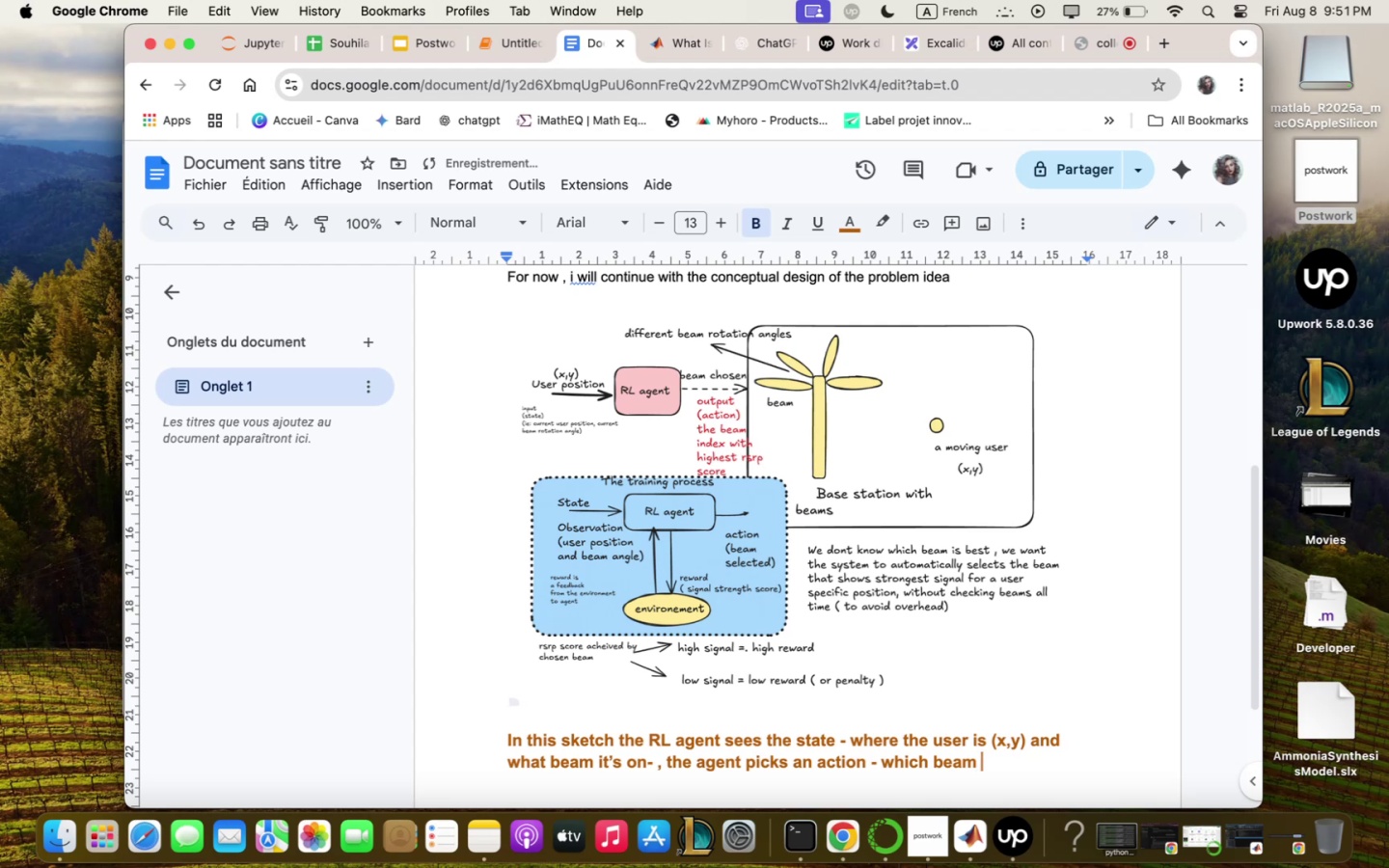 
type(to try)
 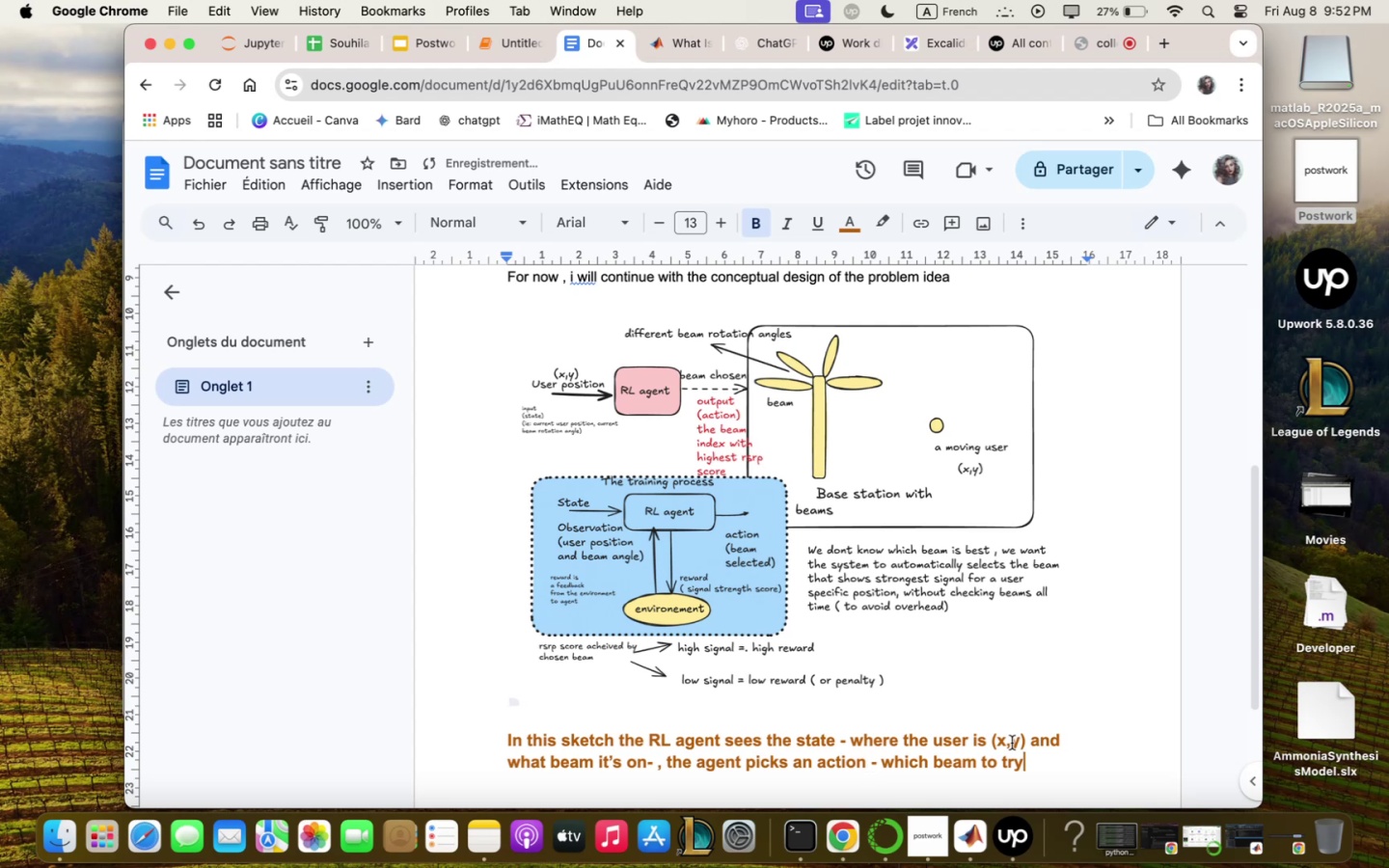 
left_click_drag(start_coordinate=[1024, 761], to_coordinate=[882, 760])
 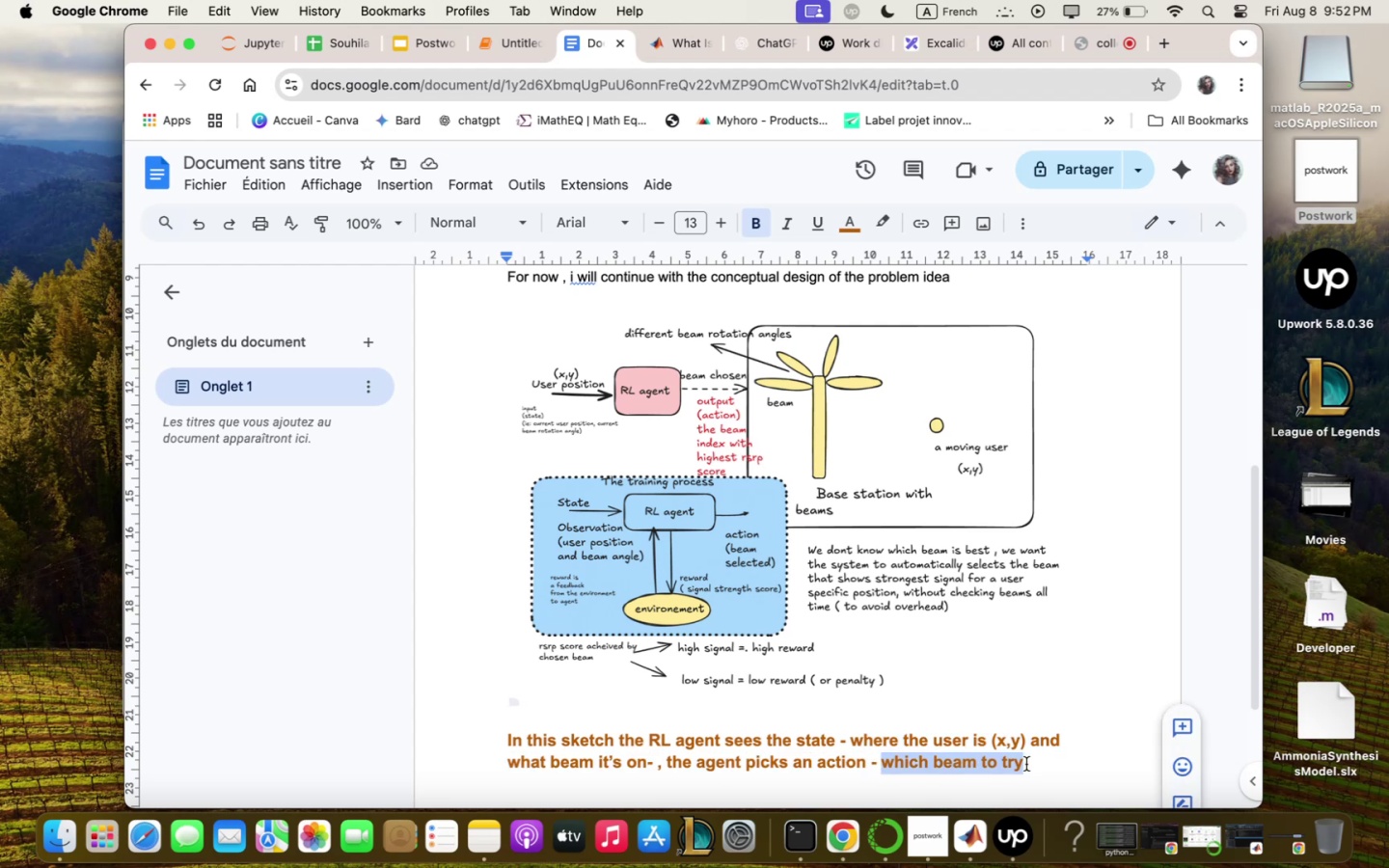 
left_click([1028, 762])
 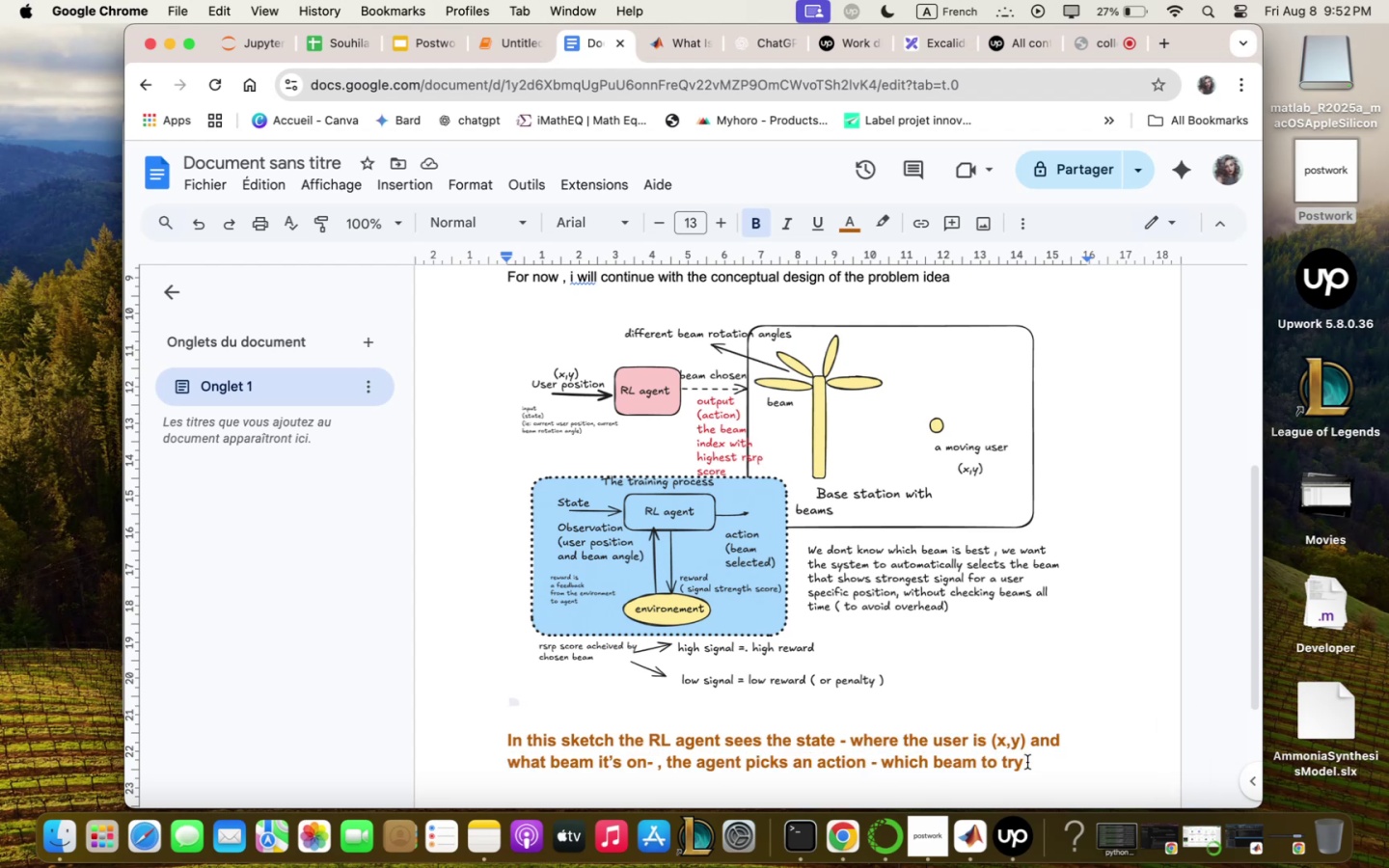 
key(Equal)
 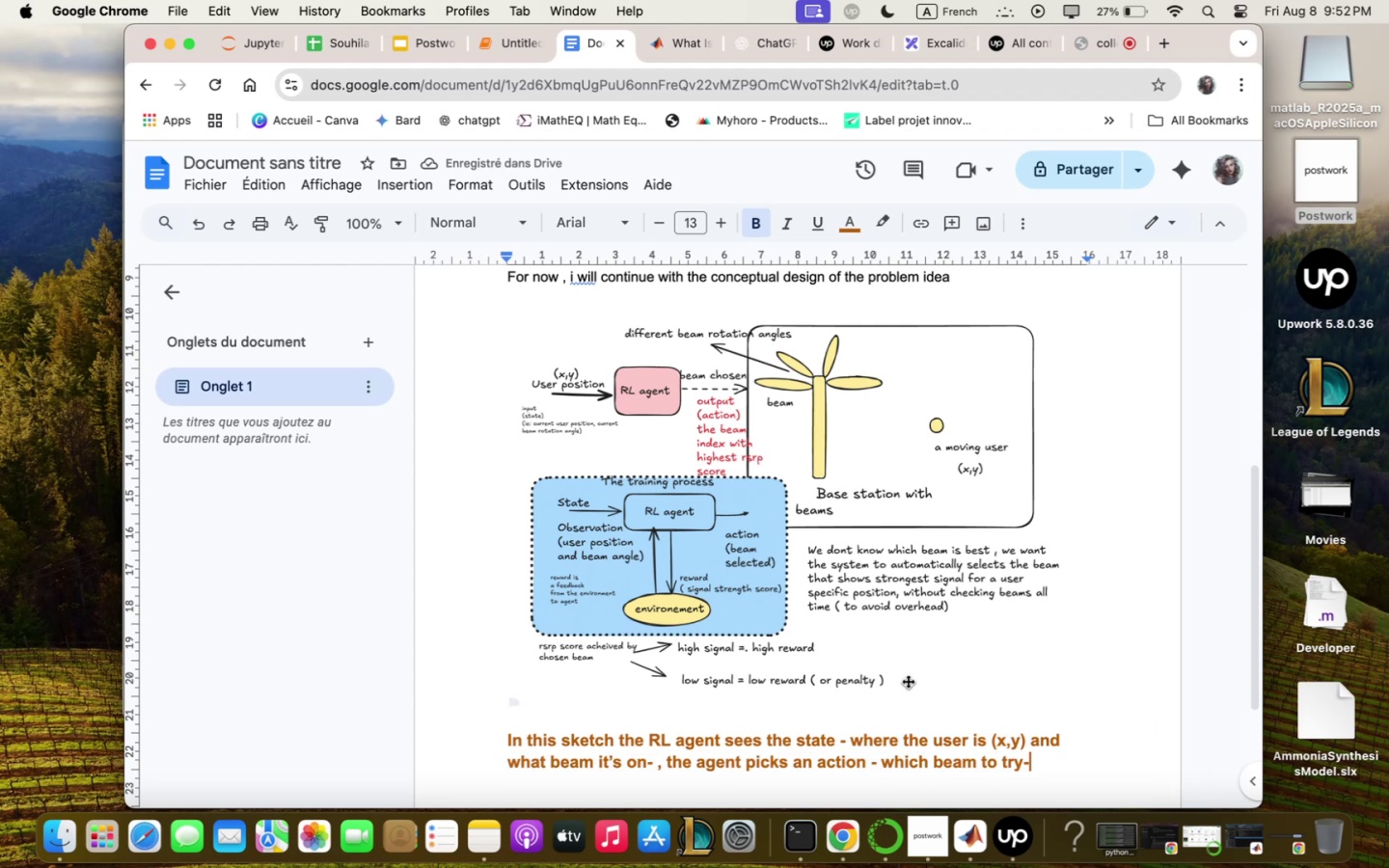 
key(Backspace)
type( next = )
 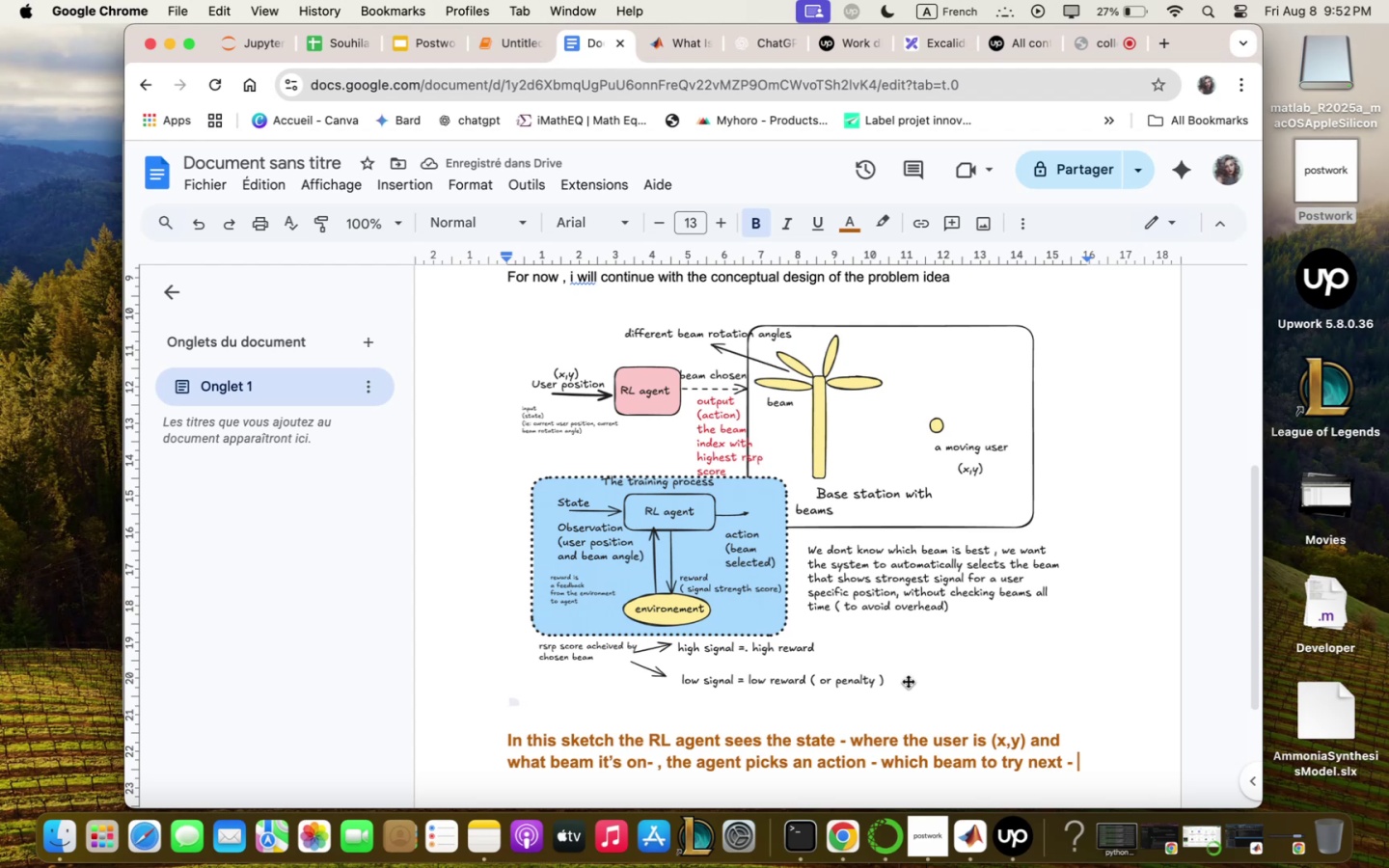 
key(Enter)
 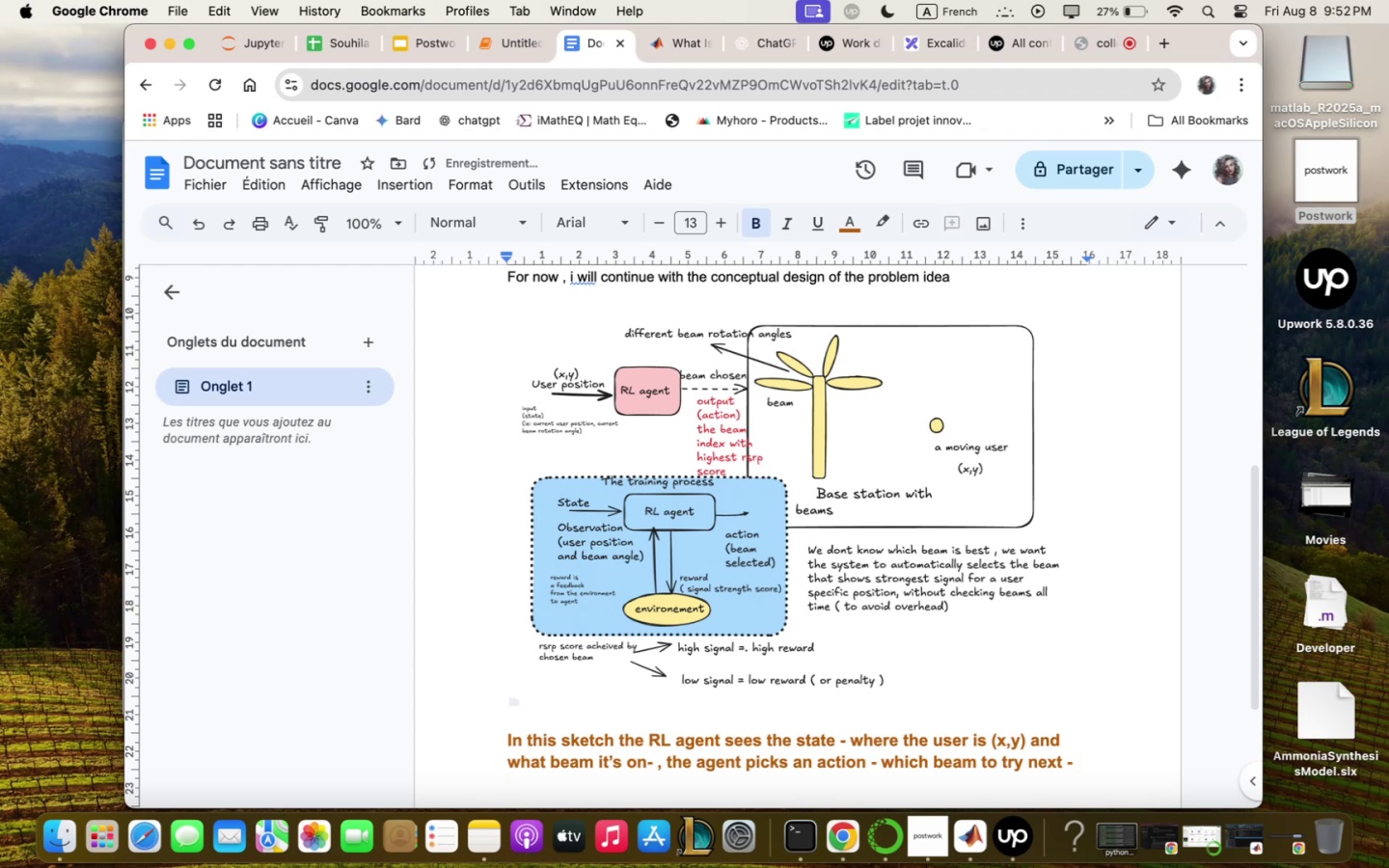 
type(zhich is the next )
key(Backspace)
key(Backspace)
key(Backspace)
key(Backspace)
key(Backspace)
key(Backspace)
key(Backspace)
key(Backspace)
key(Backspace)
type(to ;ove to the next stqte 5 in RL ter;s- )
 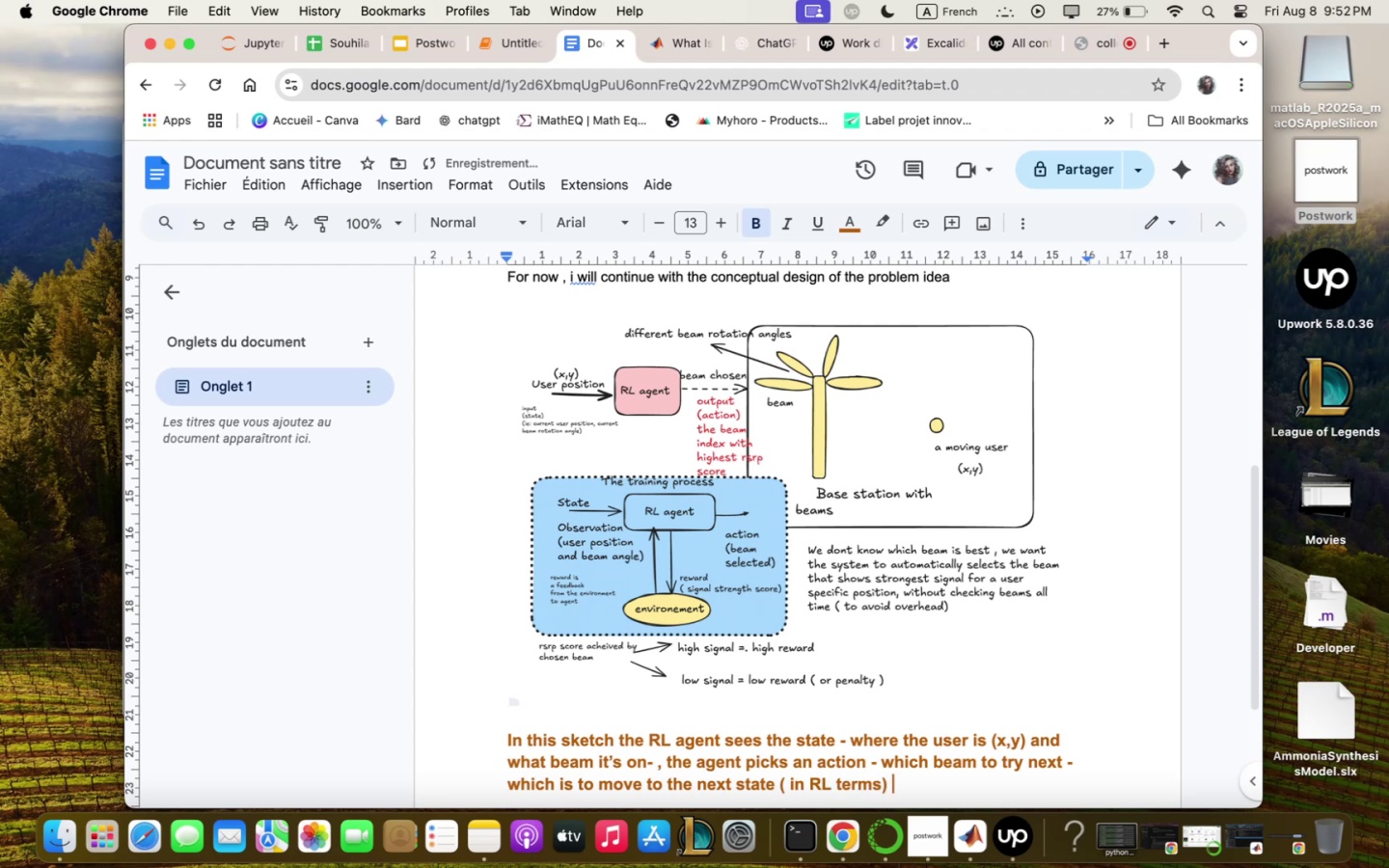 
wait(5.57)
 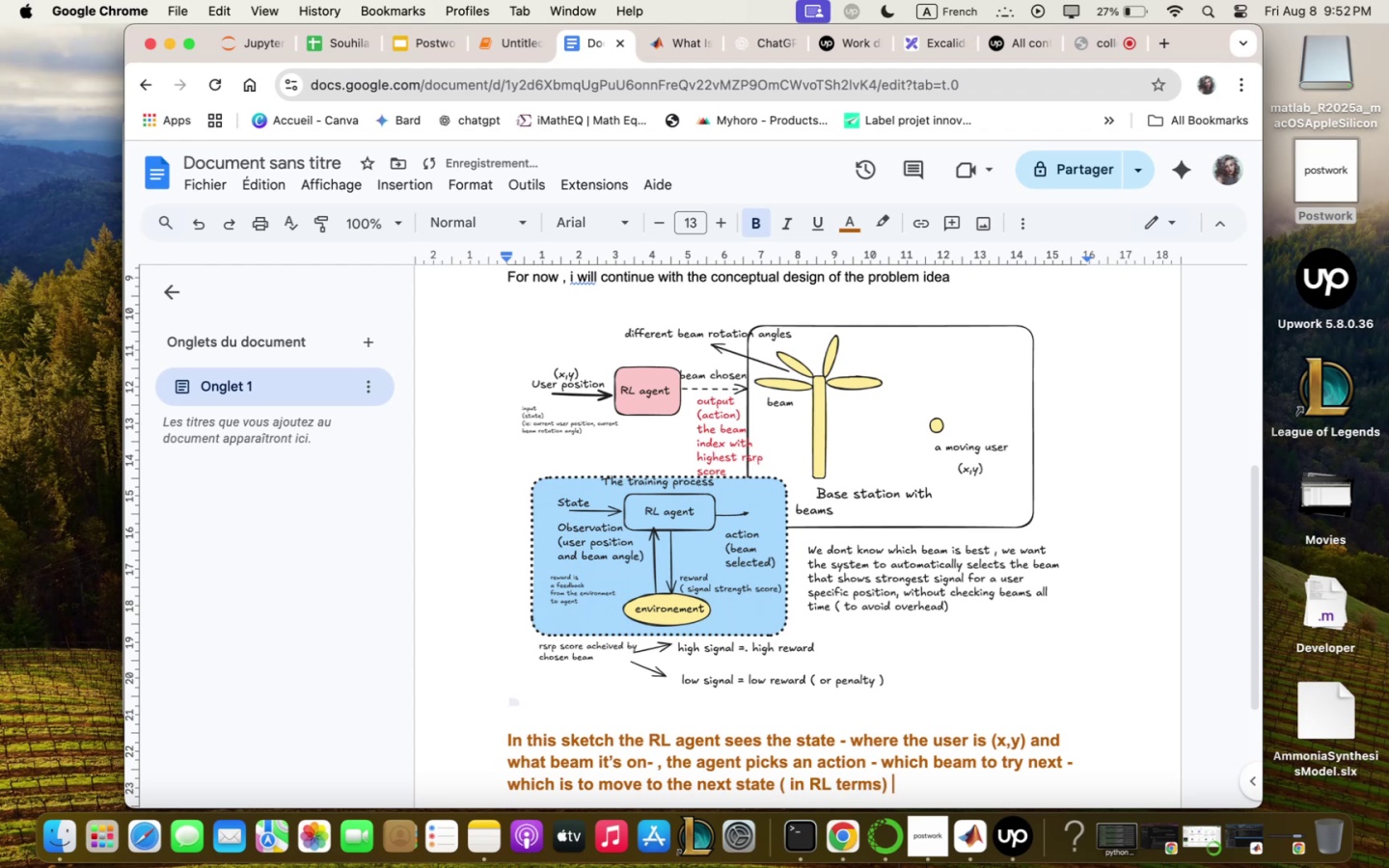 
scroll: coordinate [785, 490], scroll_direction: down, amount: 12.0
 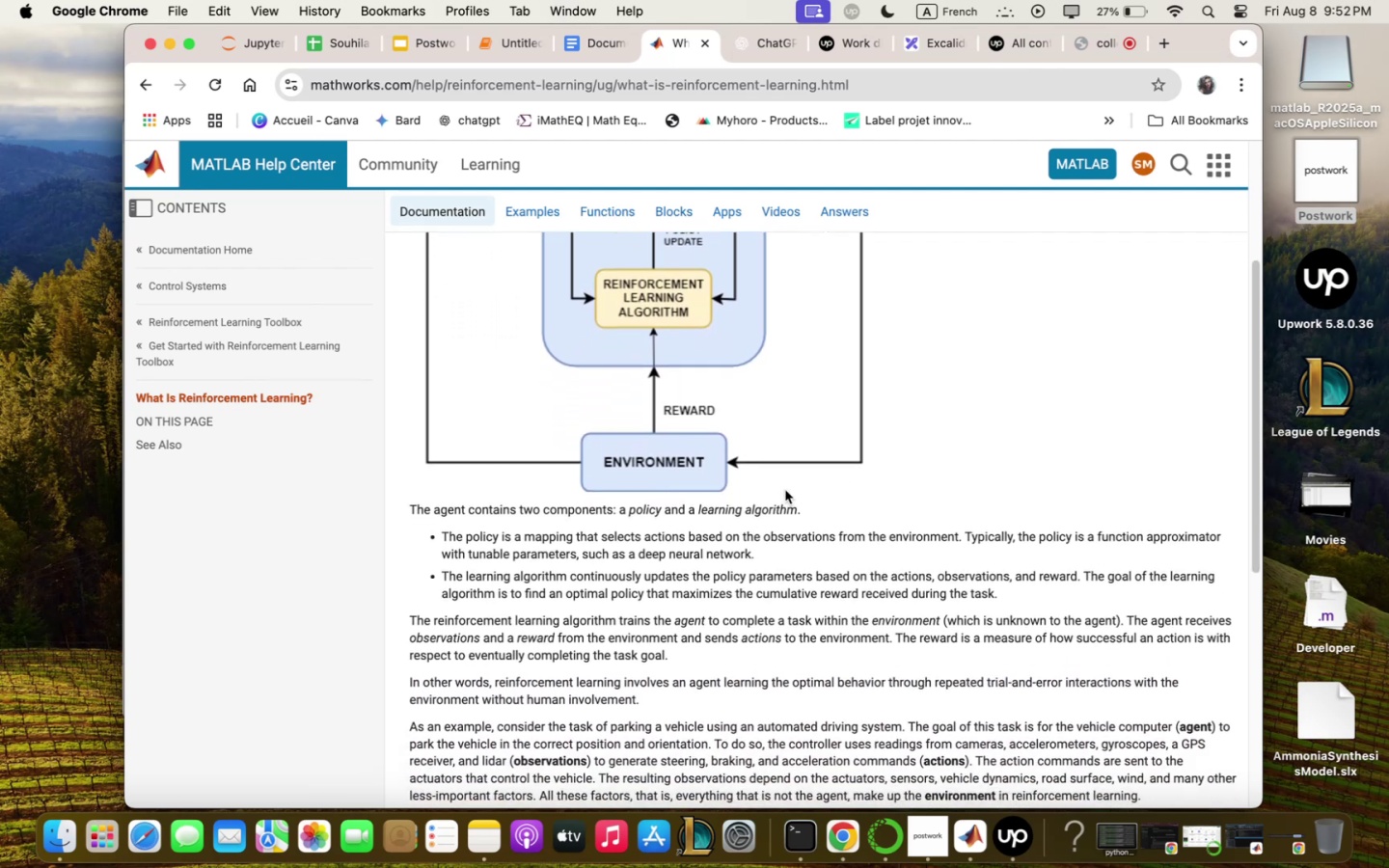 
scroll: coordinate [785, 490], scroll_direction: up, amount: 3.0
 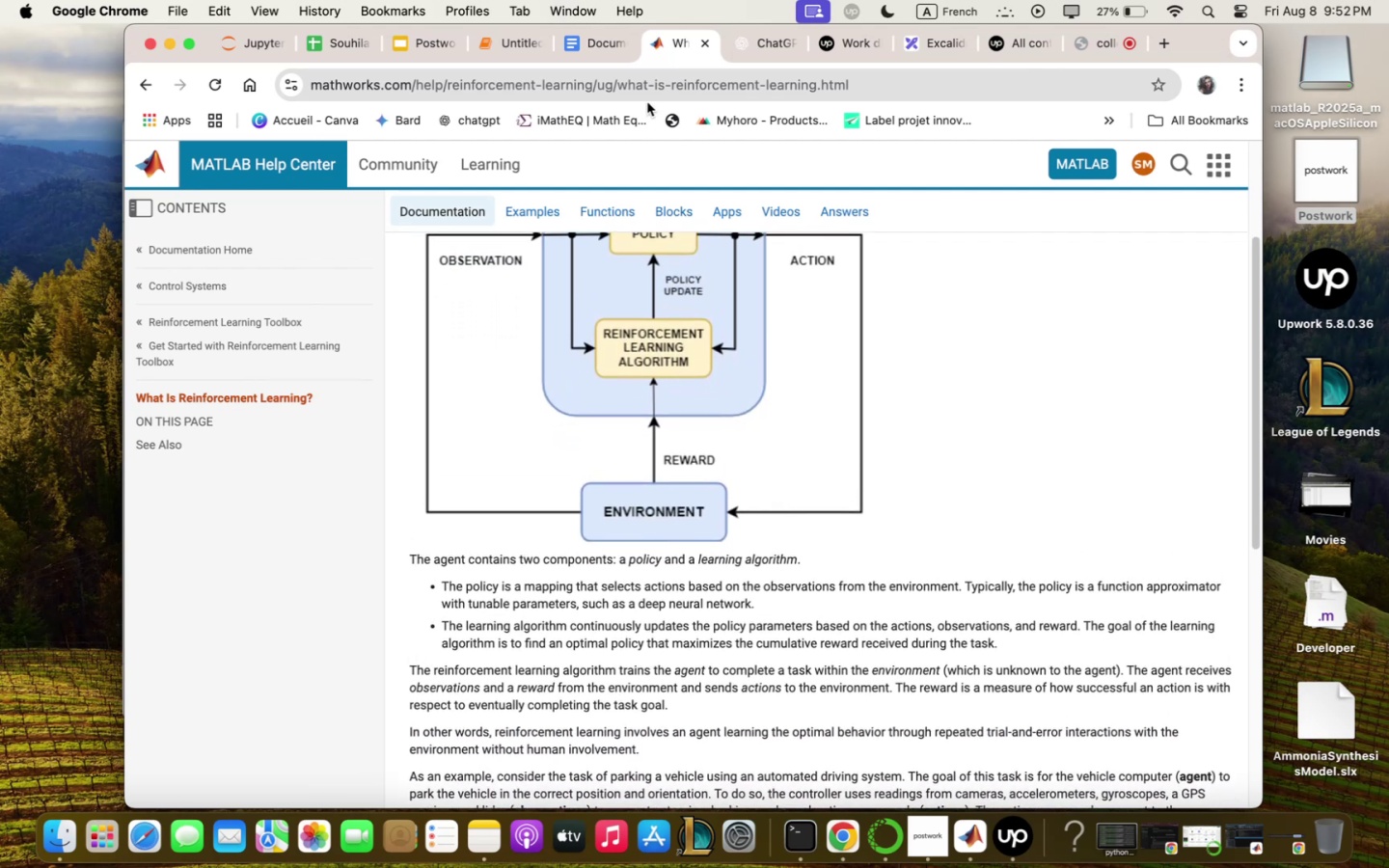 
left_click([604, 58])
 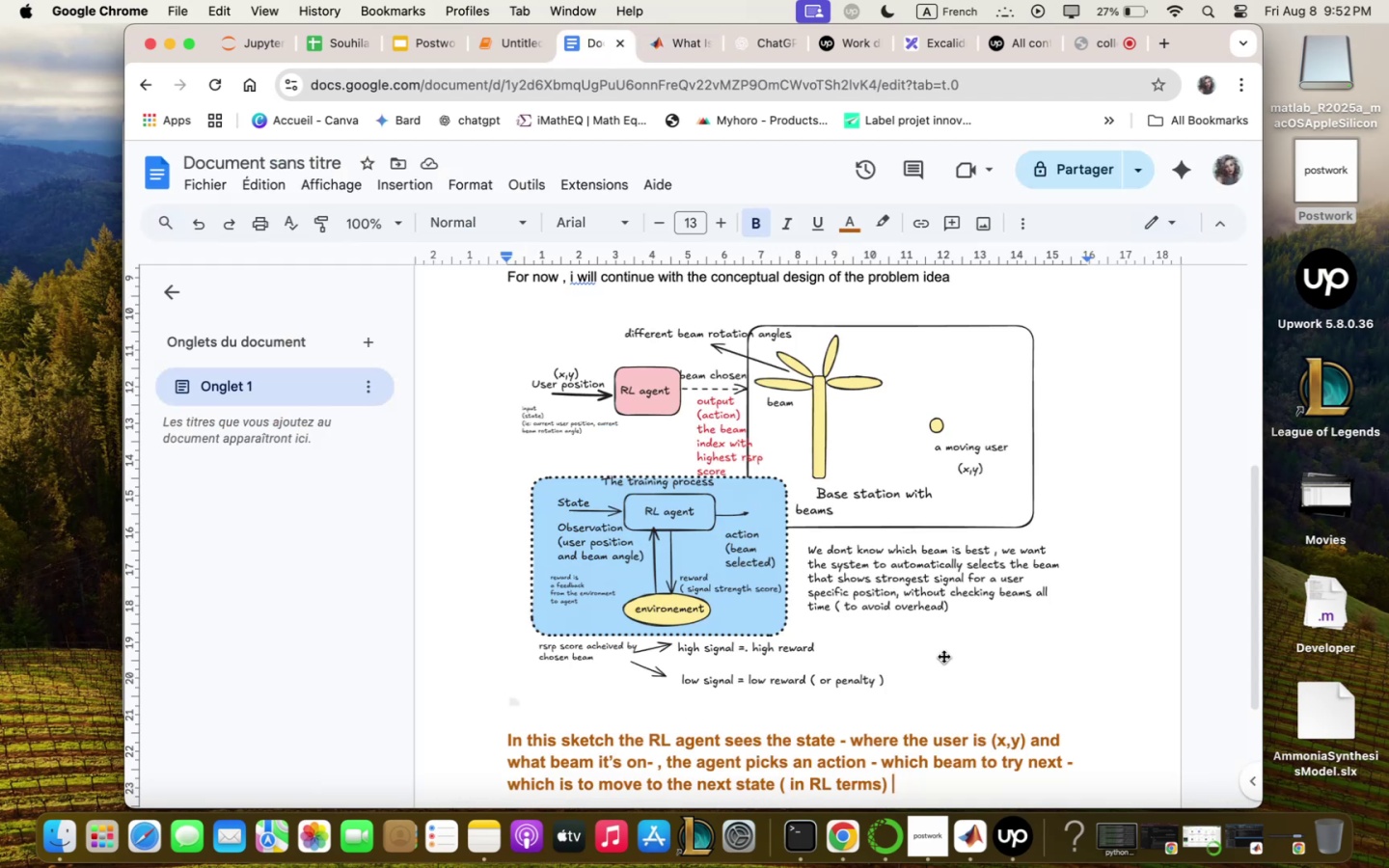 
scroll: coordinate [942, 654], scroll_direction: down, amount: 5.0
 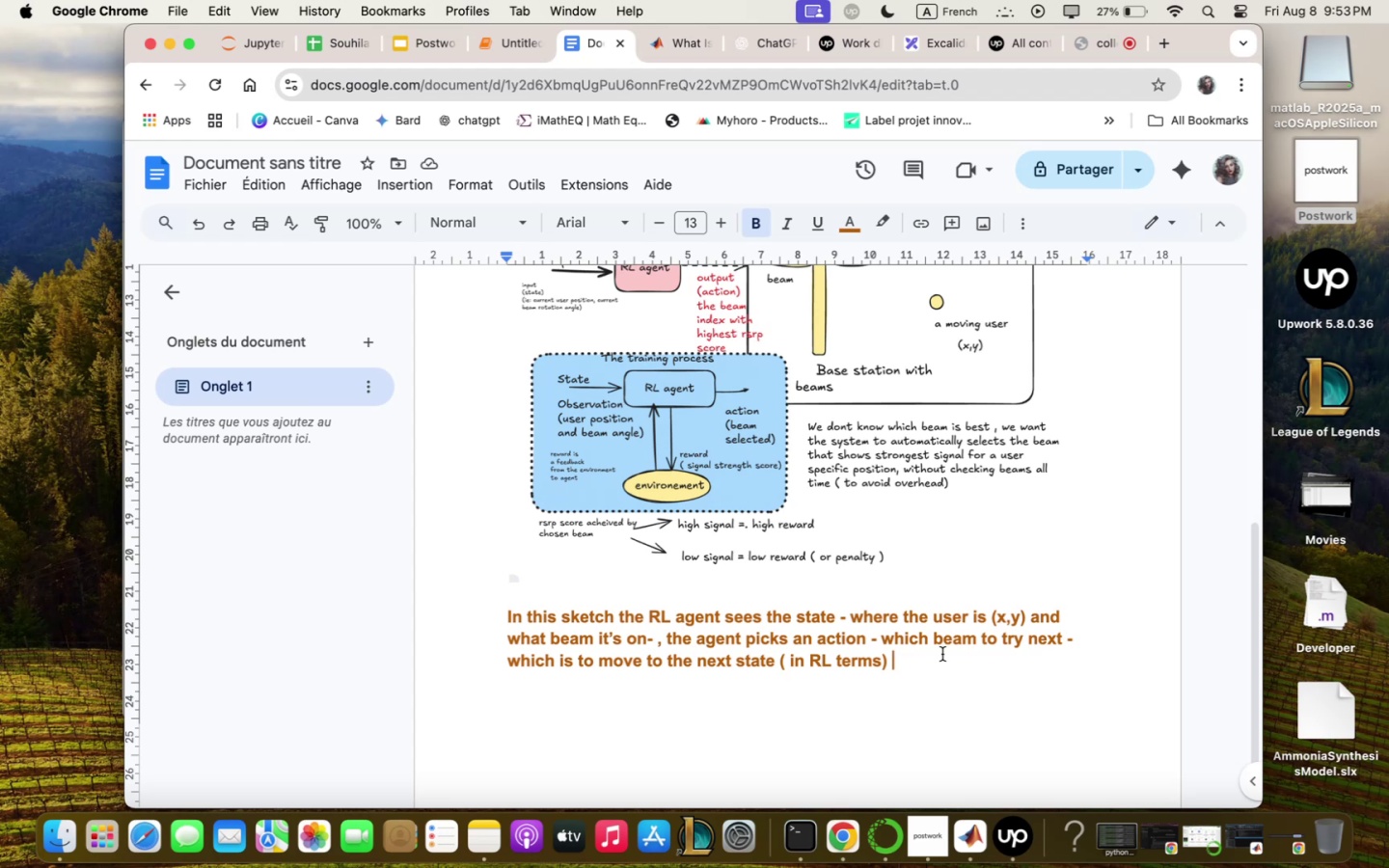 
wait(15.91)
 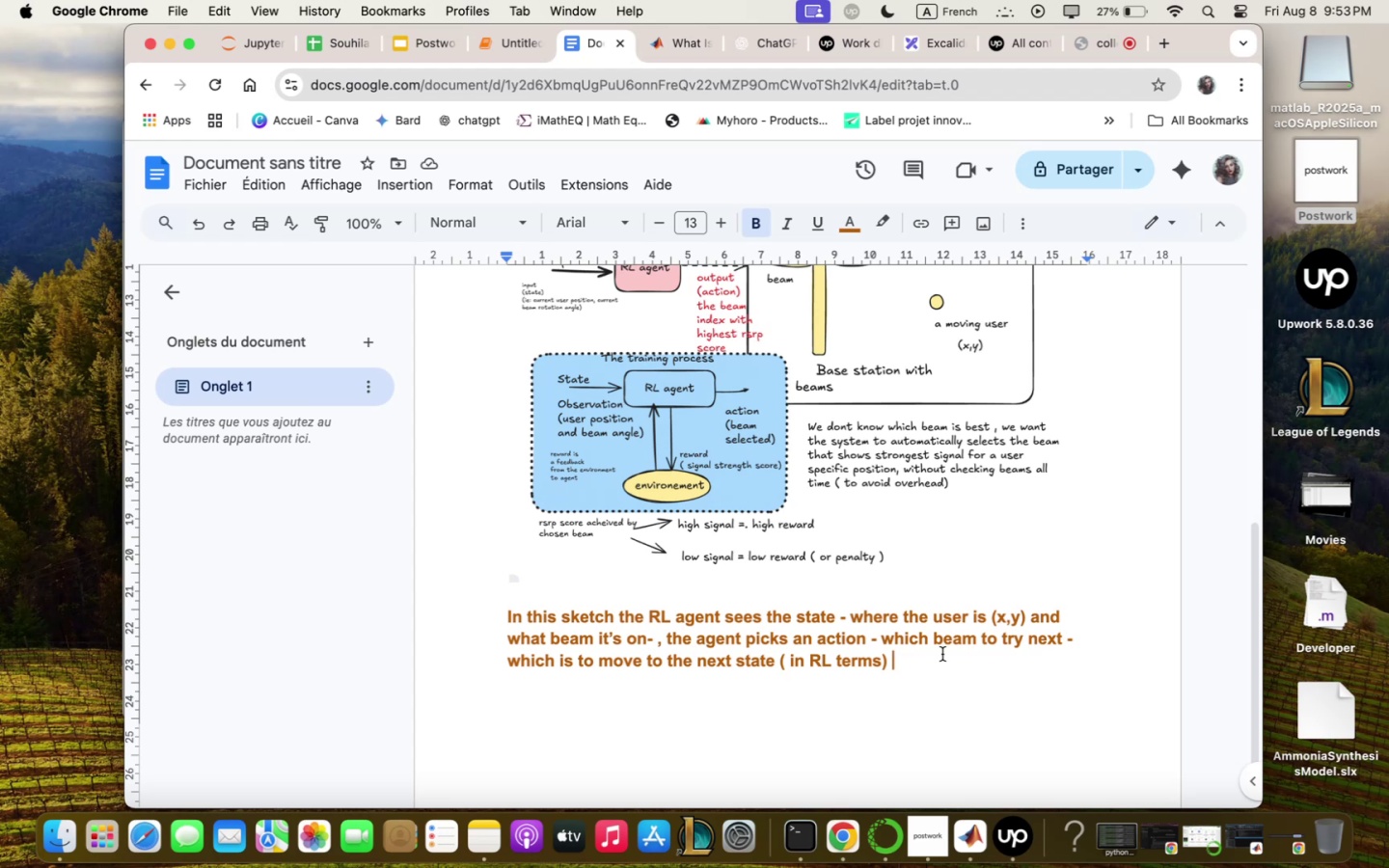 
left_click([1002, 41])
 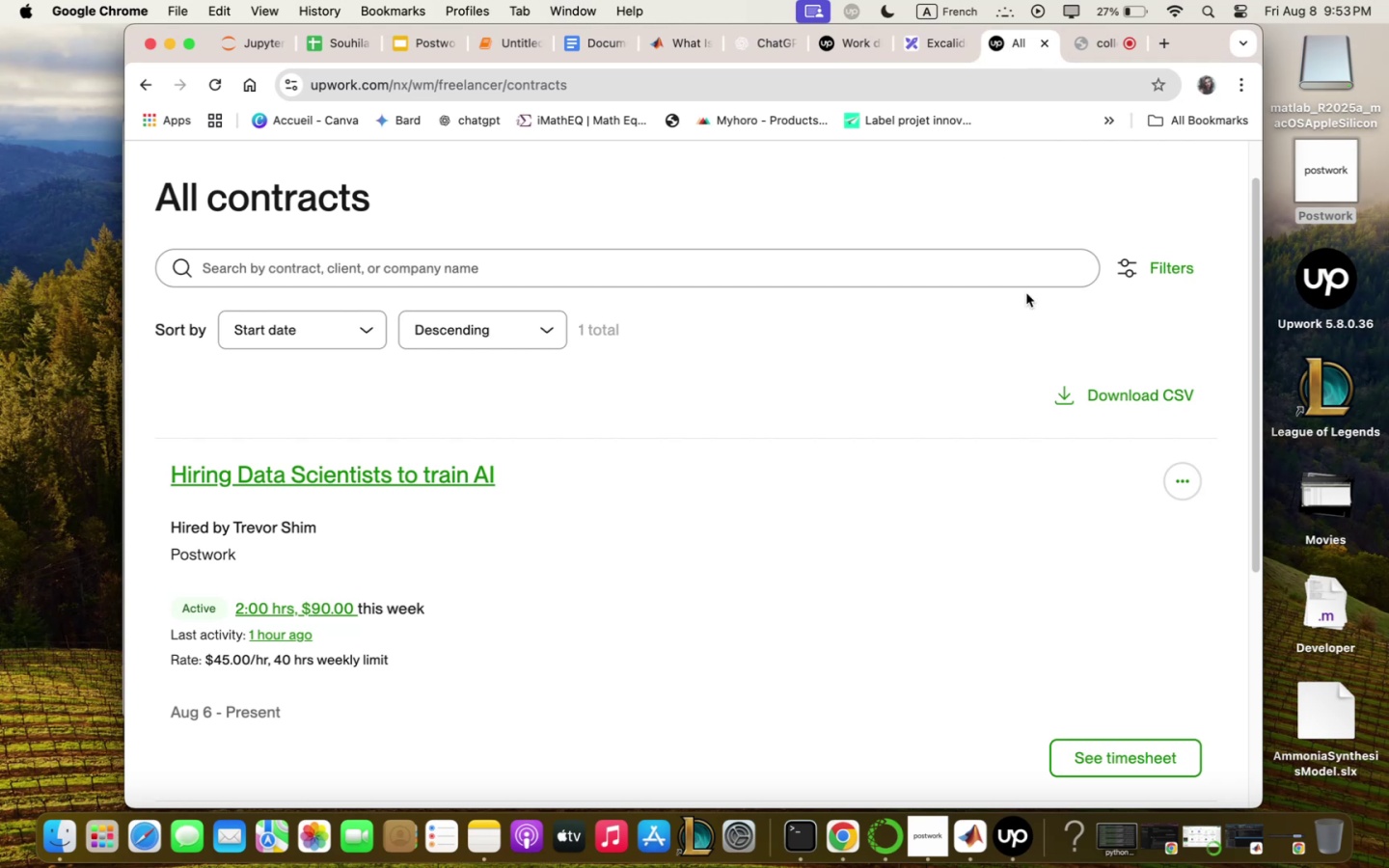 
scroll: coordinate [1026, 274], scroll_direction: up, amount: 37.0
 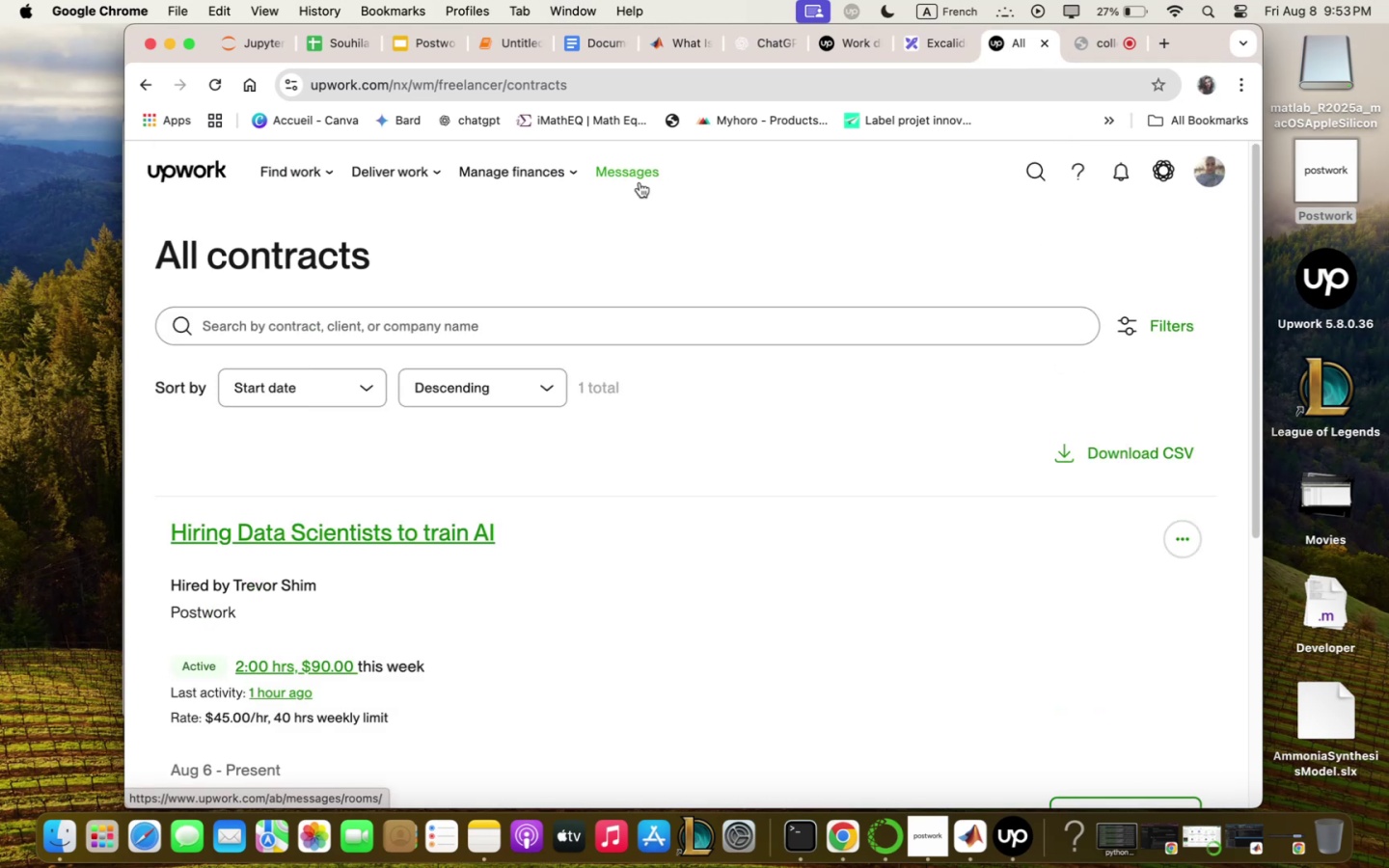 
mouse_move([908, 53])
 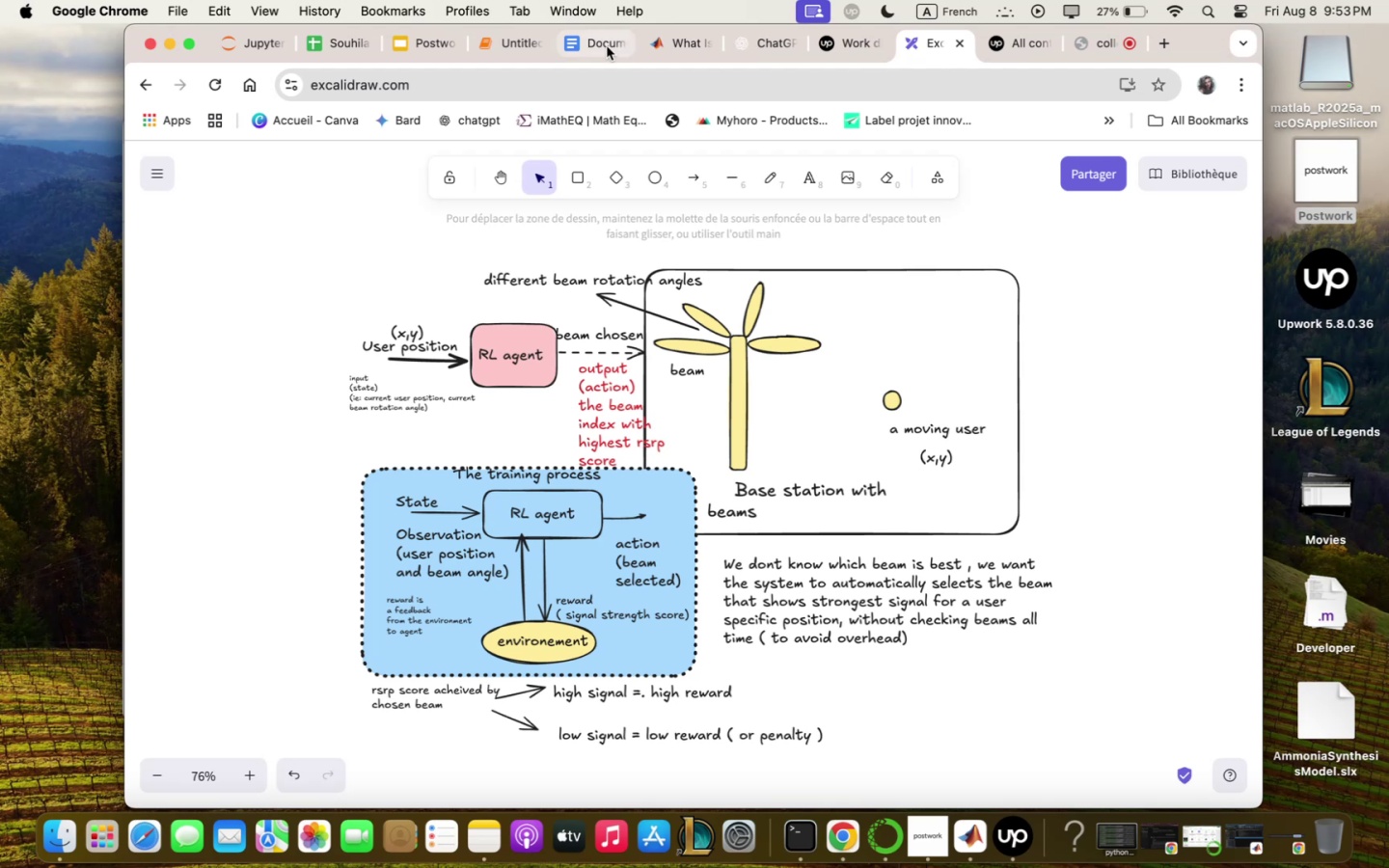 
left_click([601, 46])
 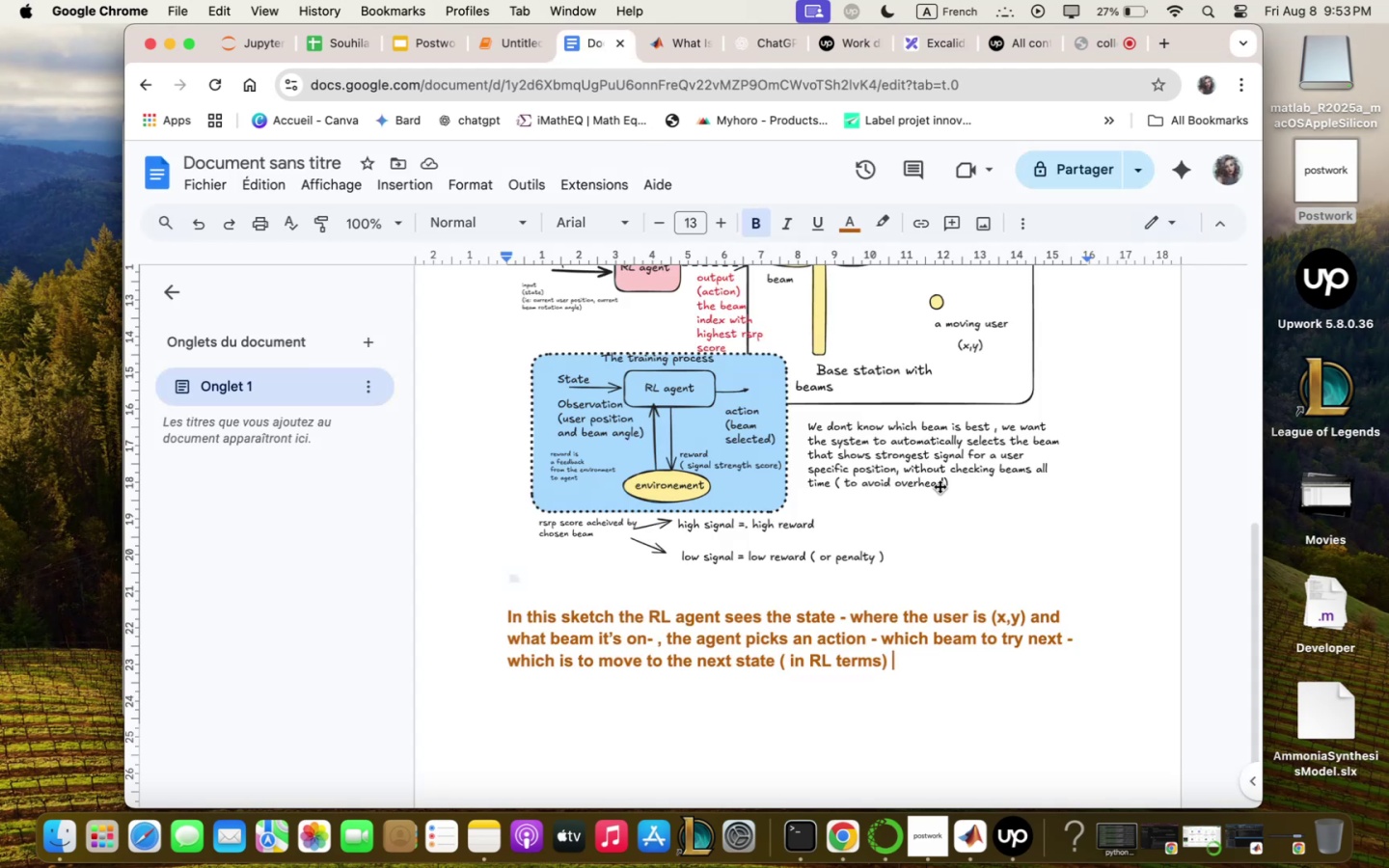 
wait(10.39)
 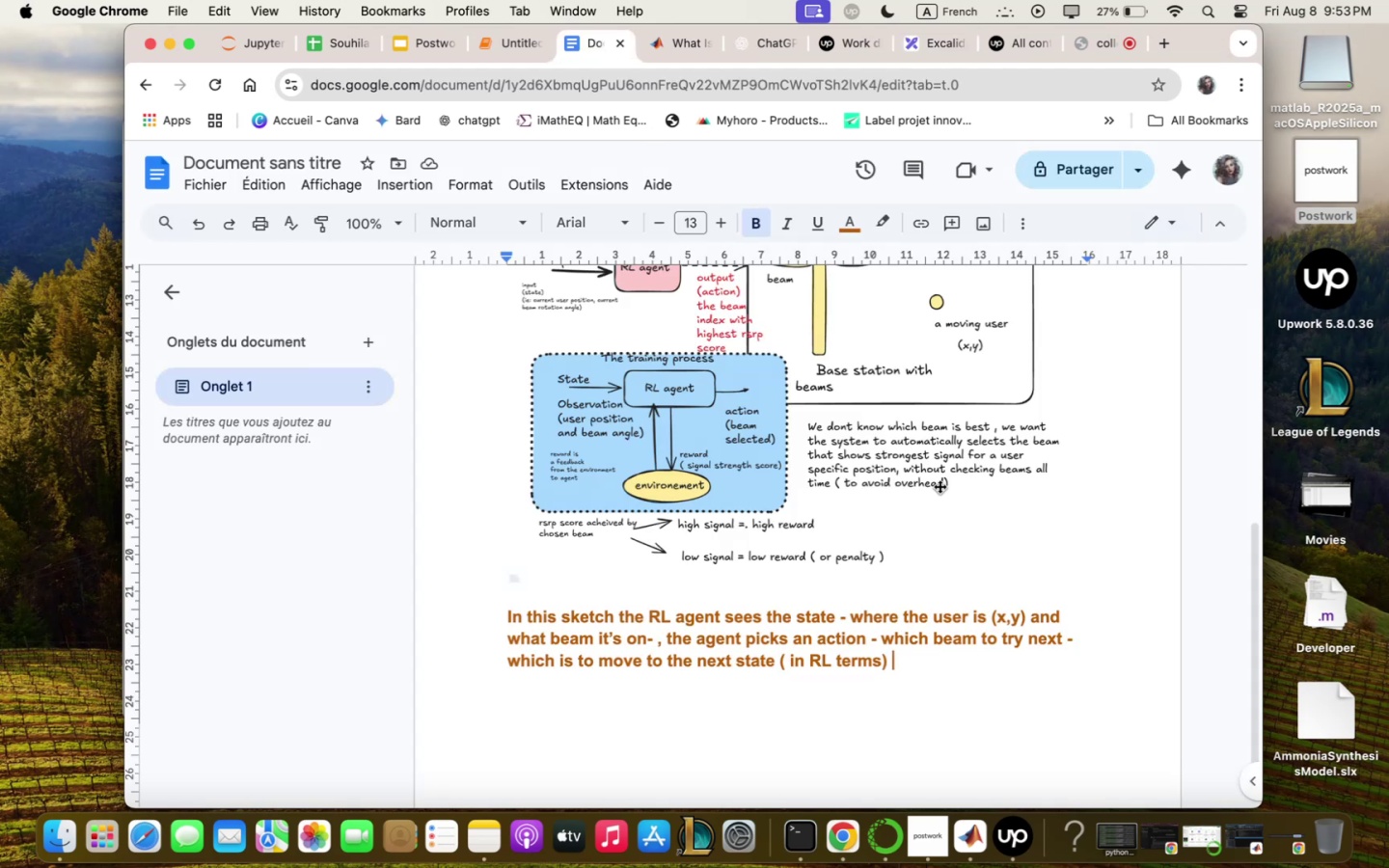 
scroll: coordinate [940, 486], scroll_direction: down, amount: 3.0
 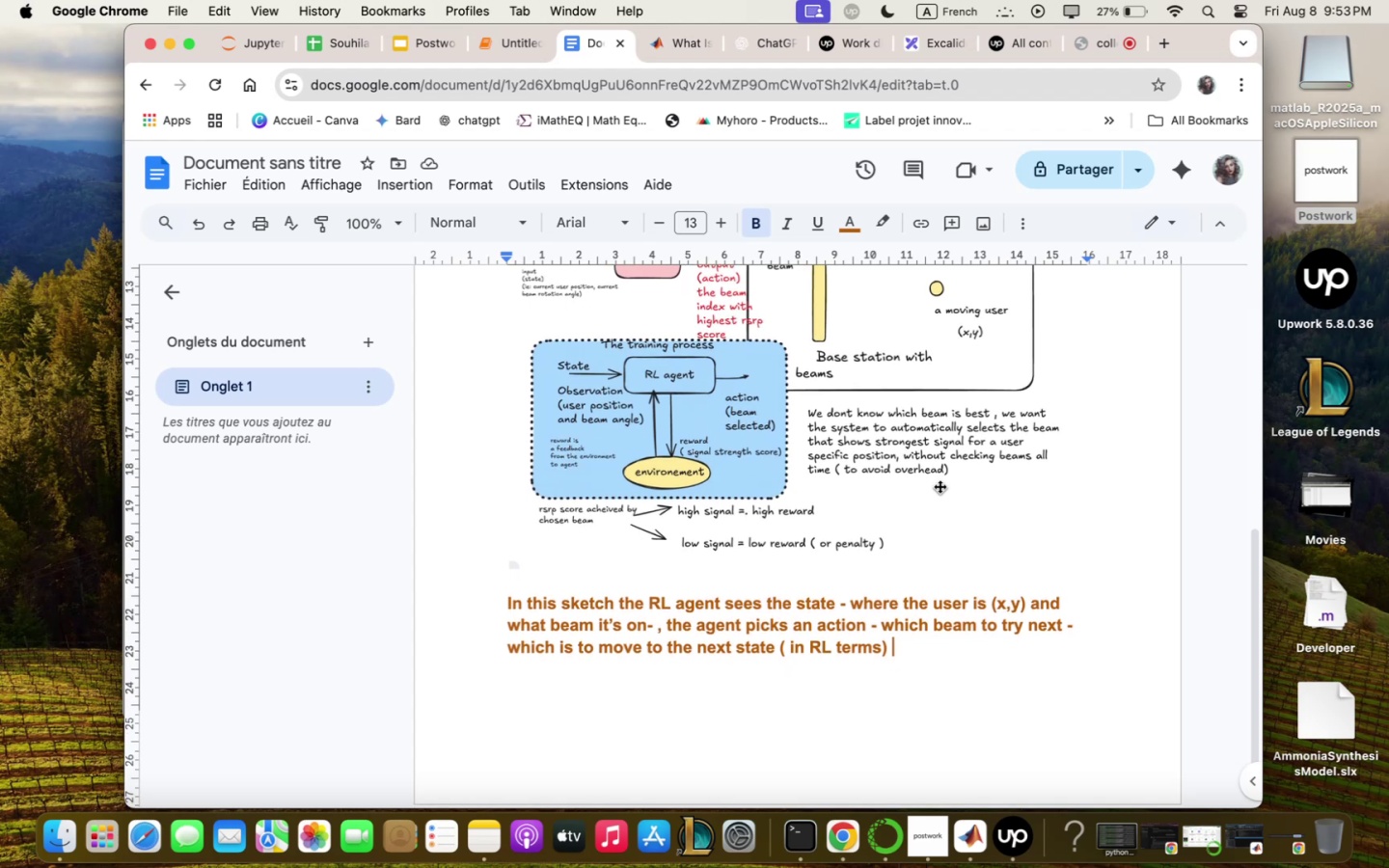 
wait(12.41)
 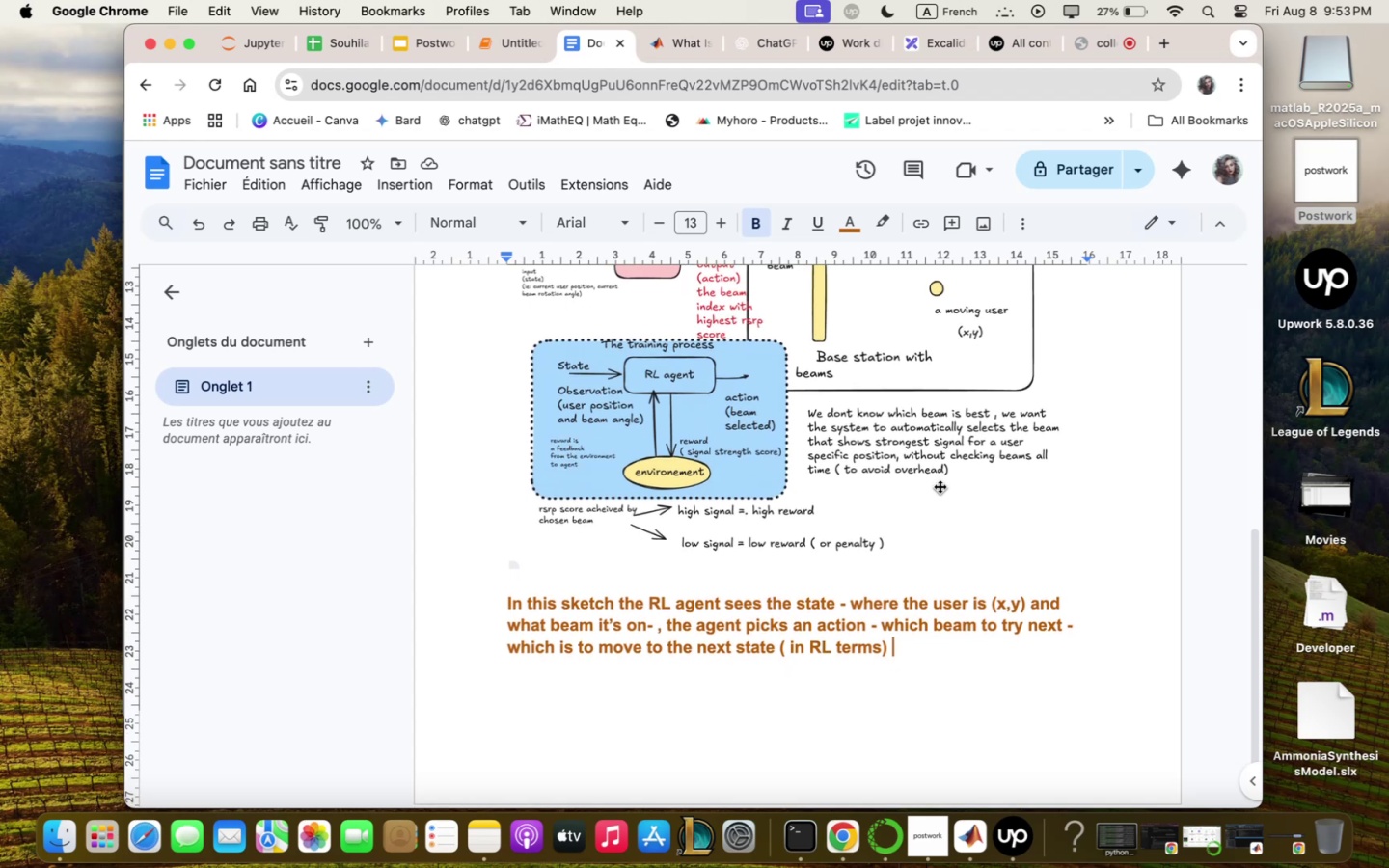 
key(Enter)
 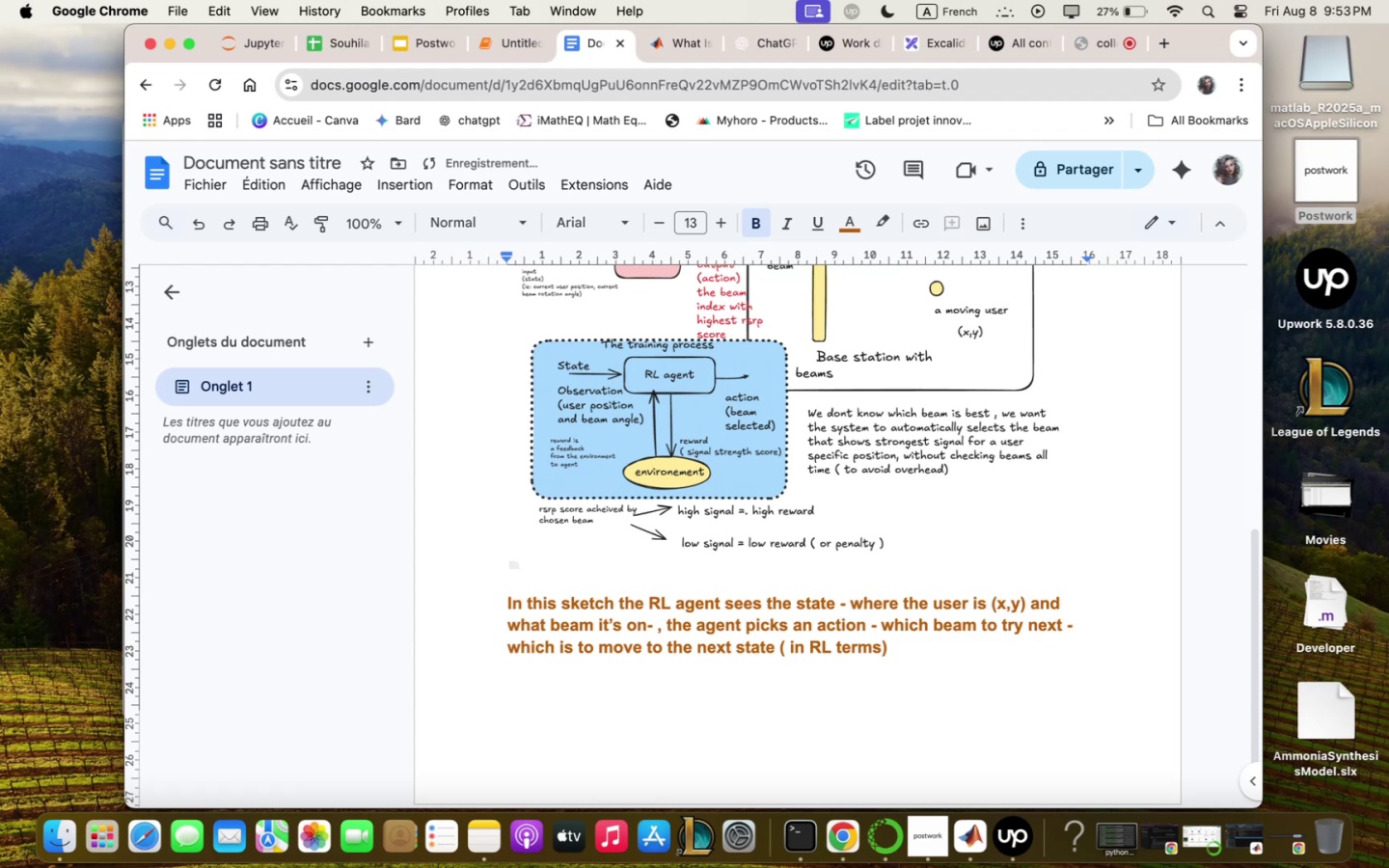 
type(The environe;ent ;esr)
key(Backspace)
type(ures the result )
 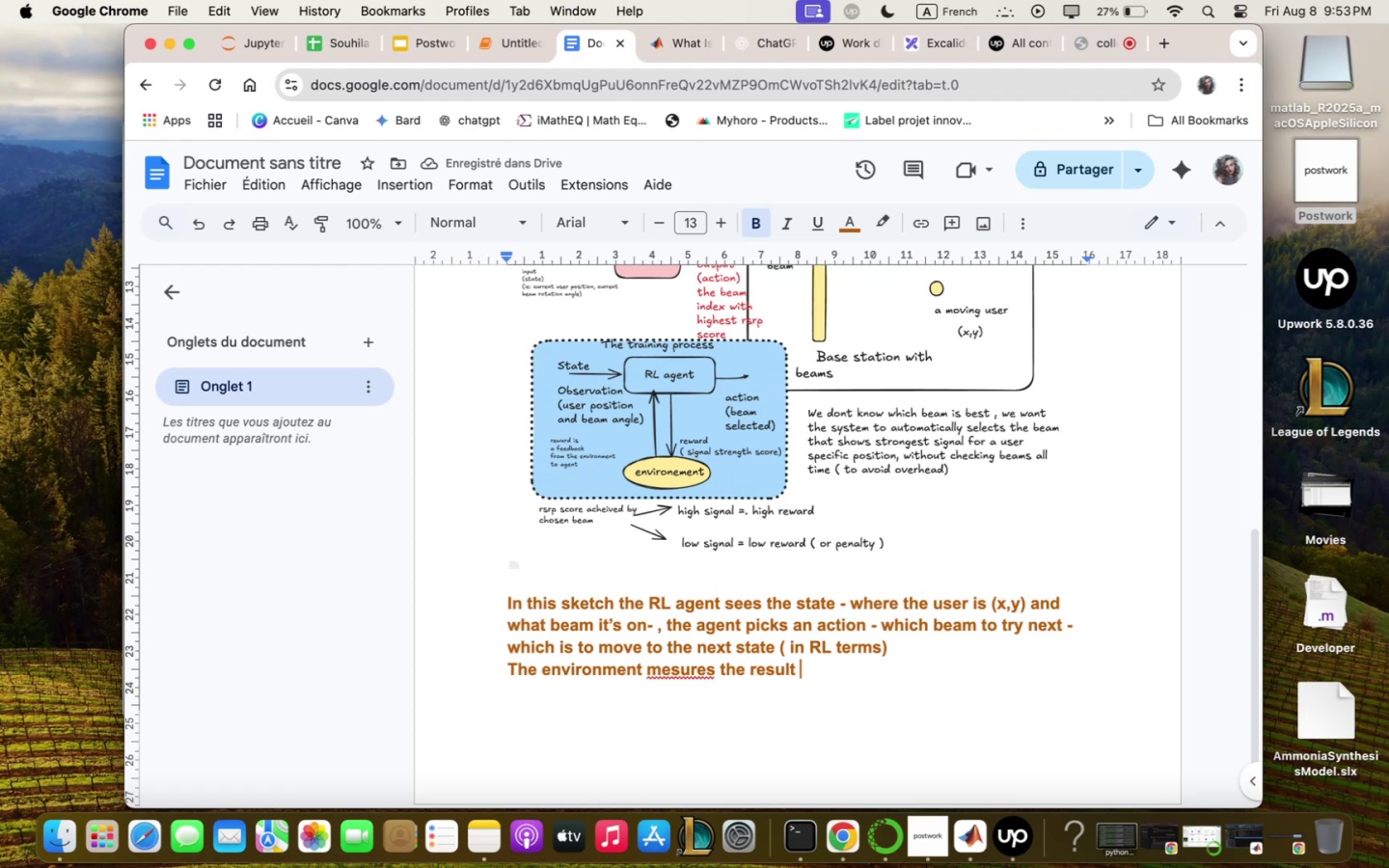 
type(qnd send )
key(Backspace)
type(s bqck q rezqrd 5 )
 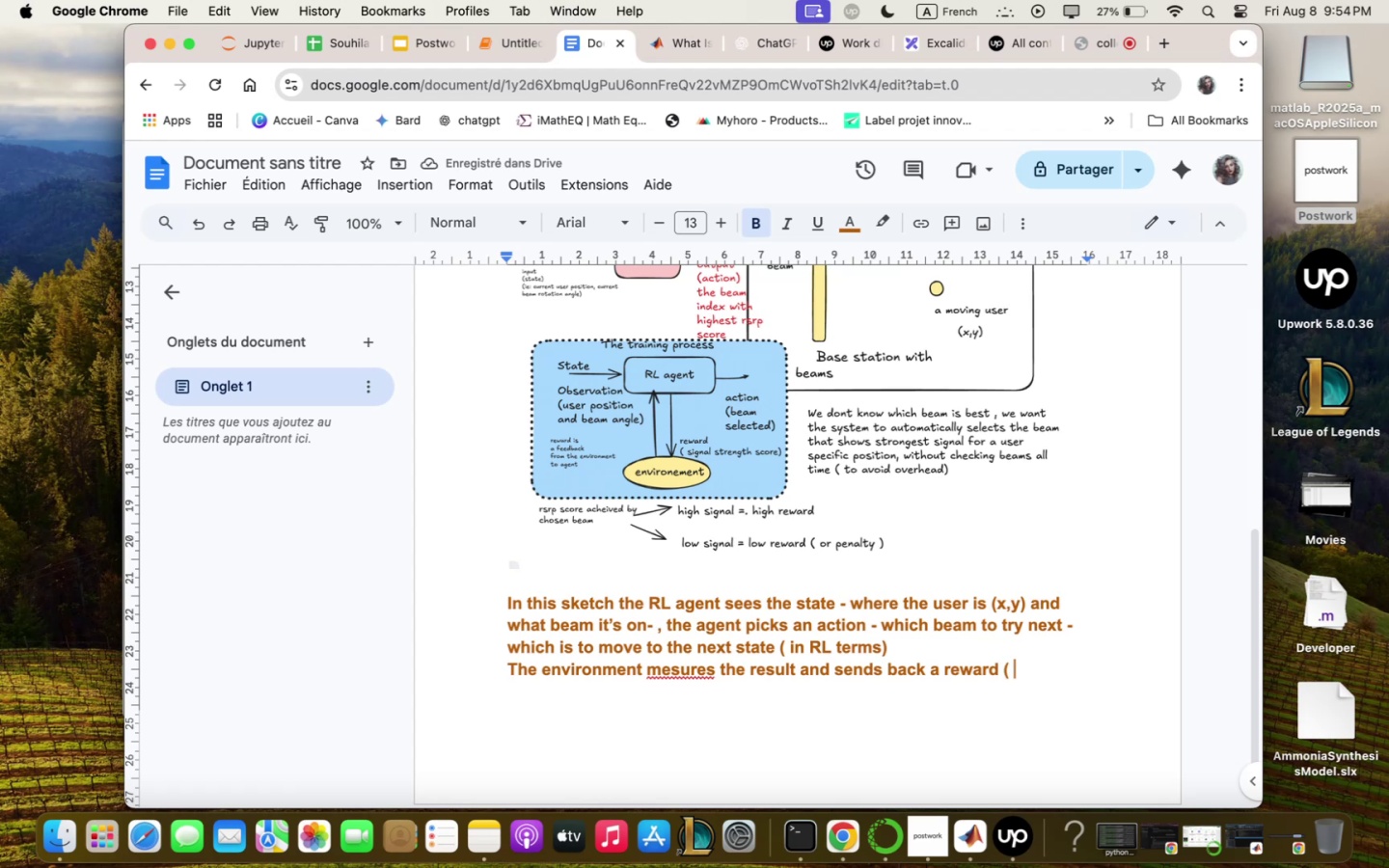 
key(T)
 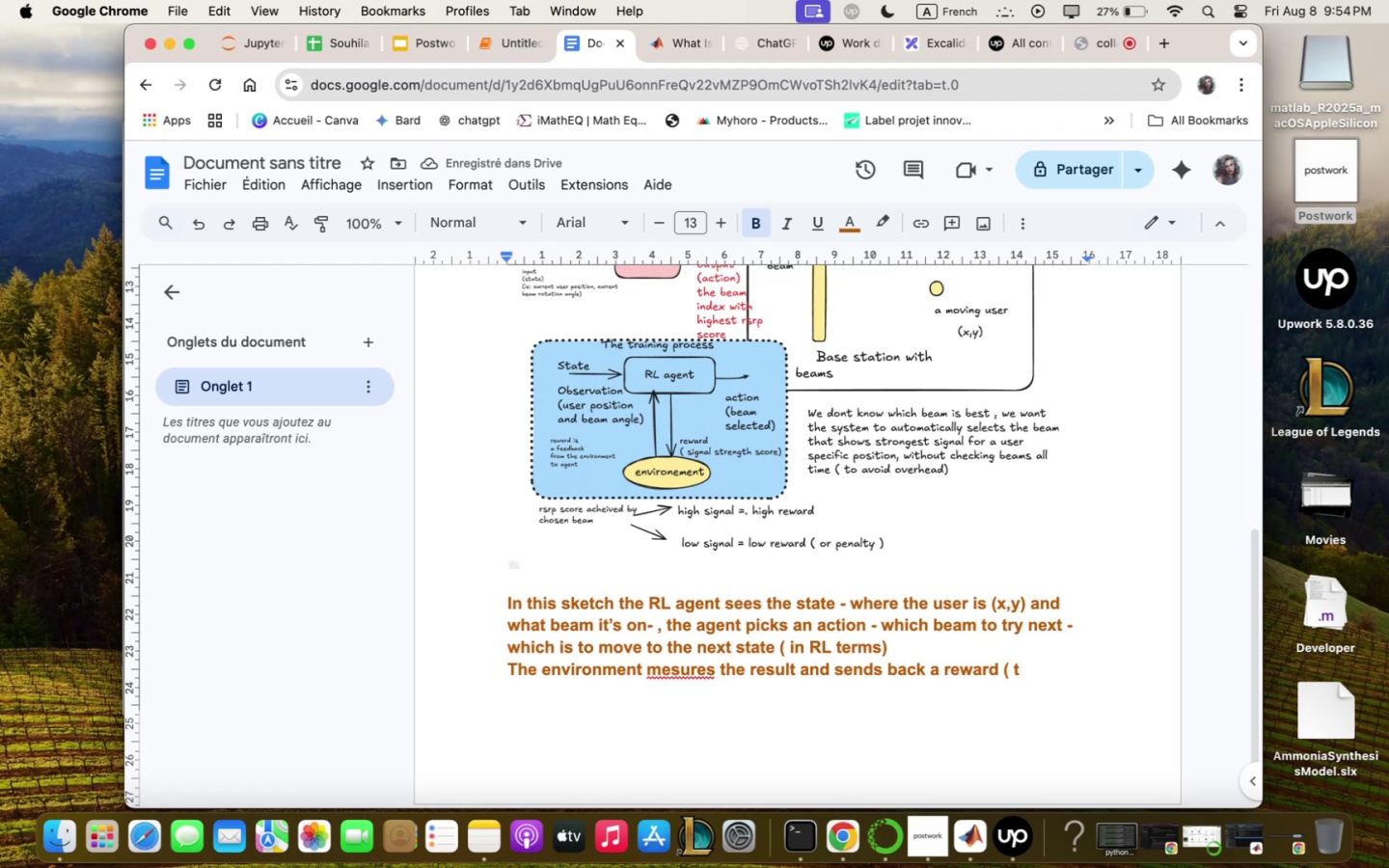 
type(he sg)
key(Backspace)
type(ignql auqlity)
 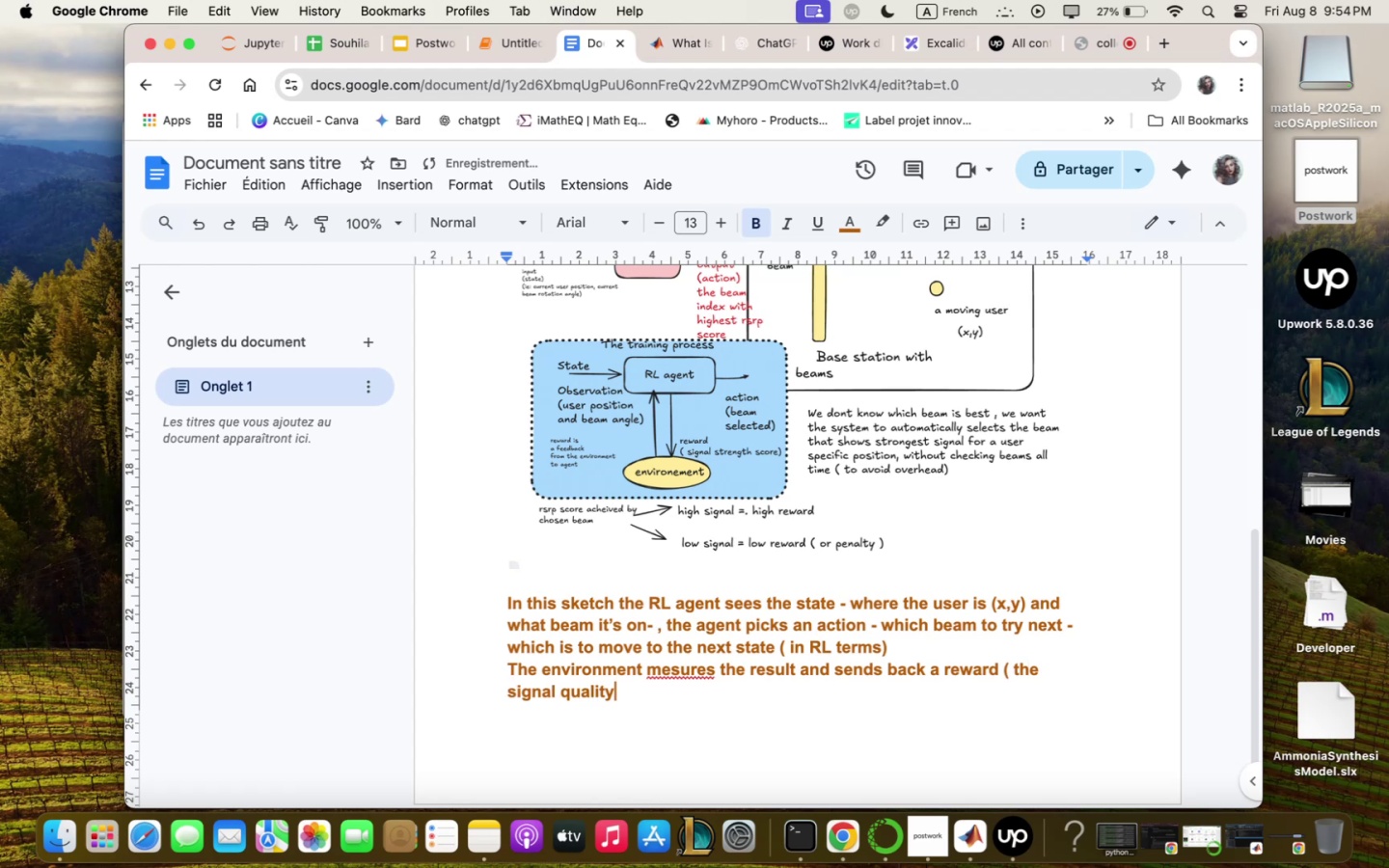 
key(Space)
 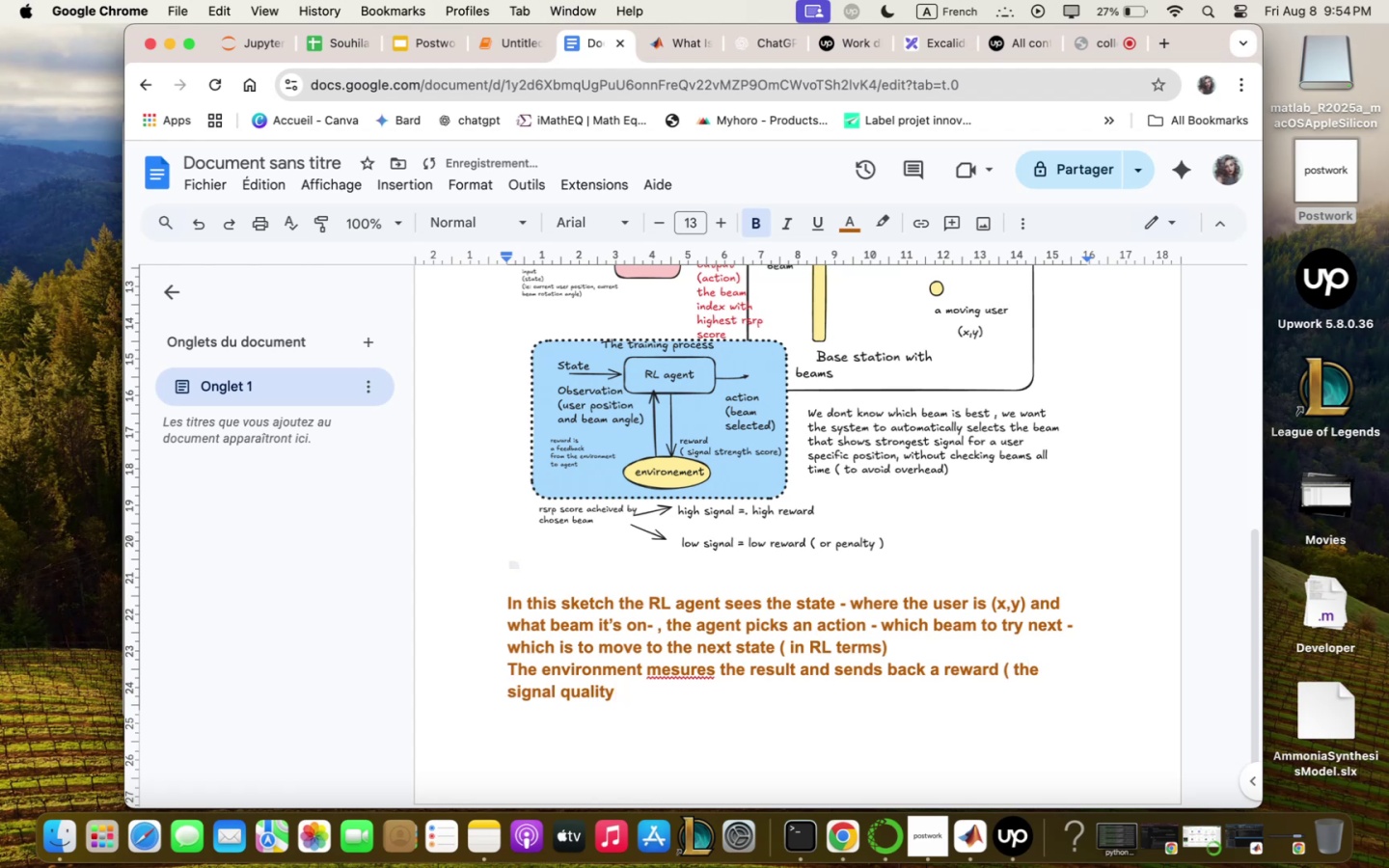 
key(Minus)
 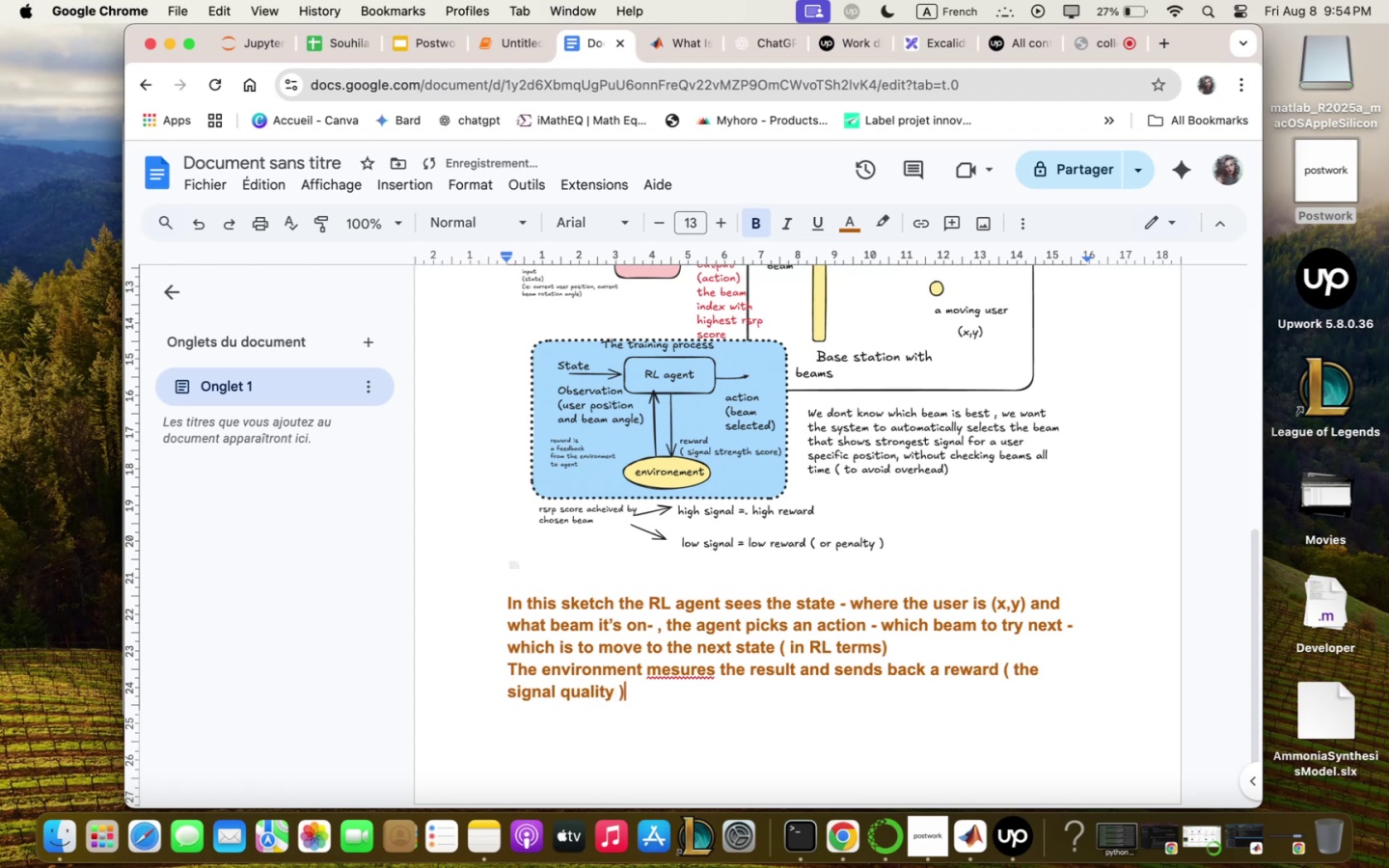 
key(M)
 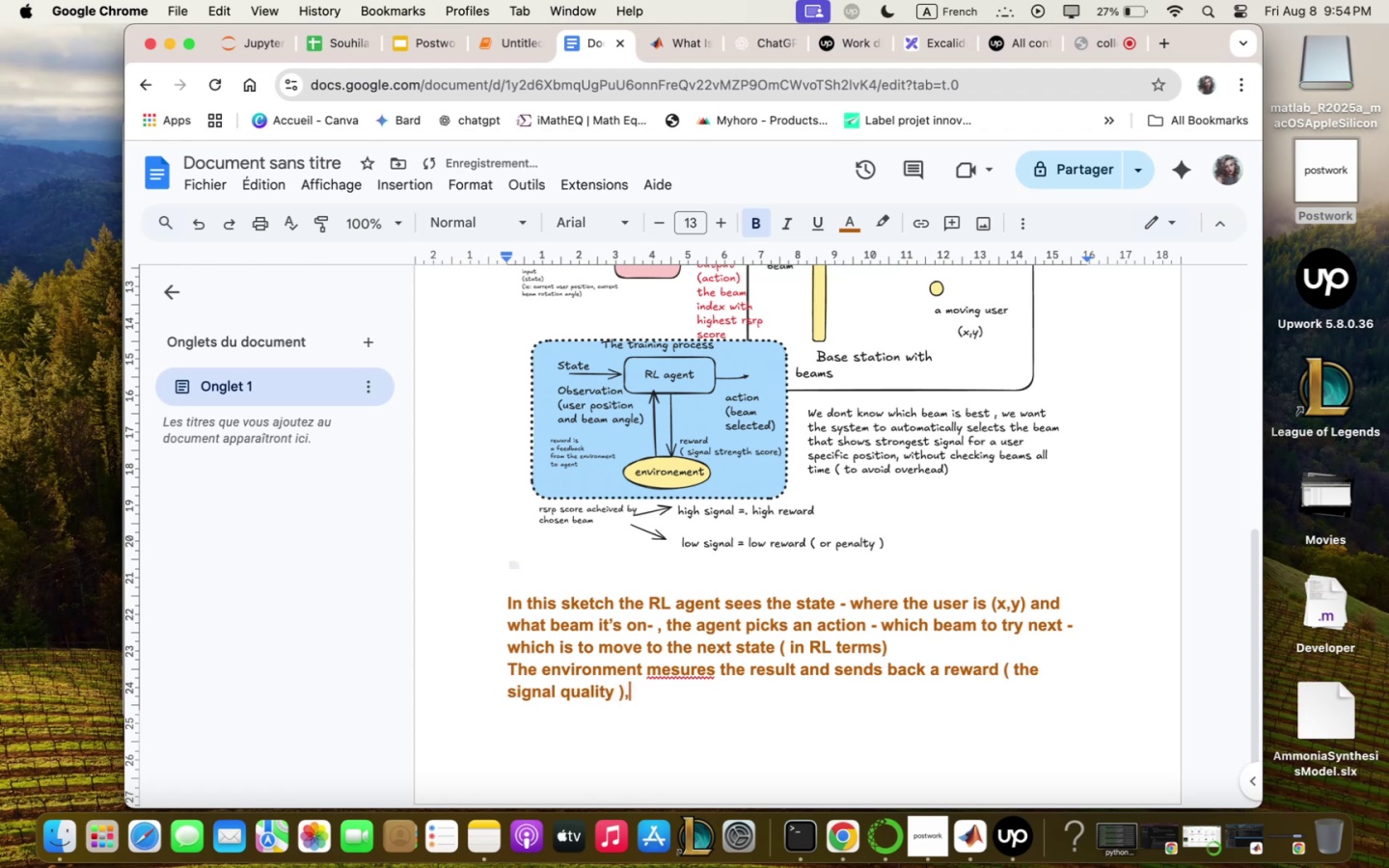 
key(Space)
 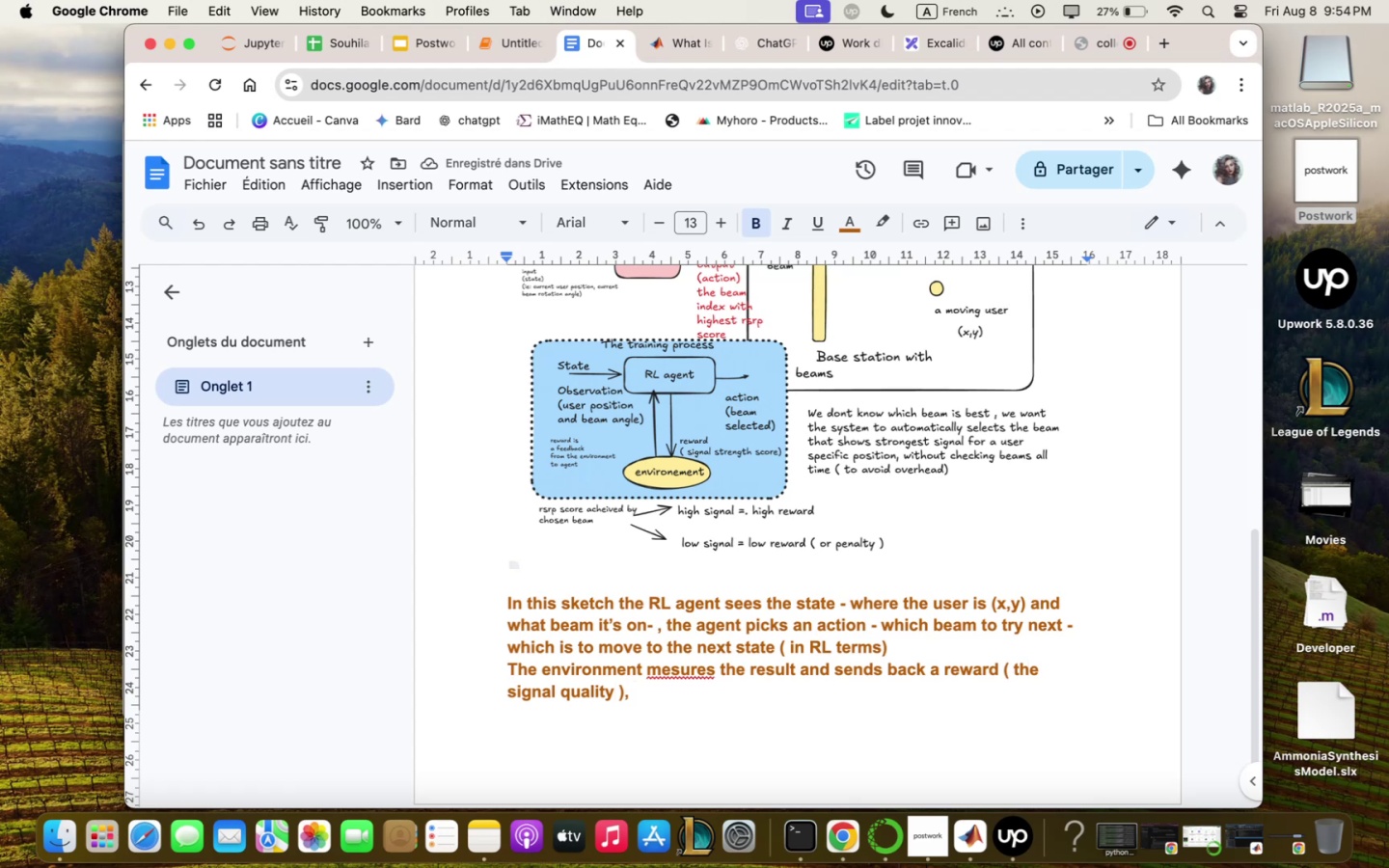 
wait(9.87)
 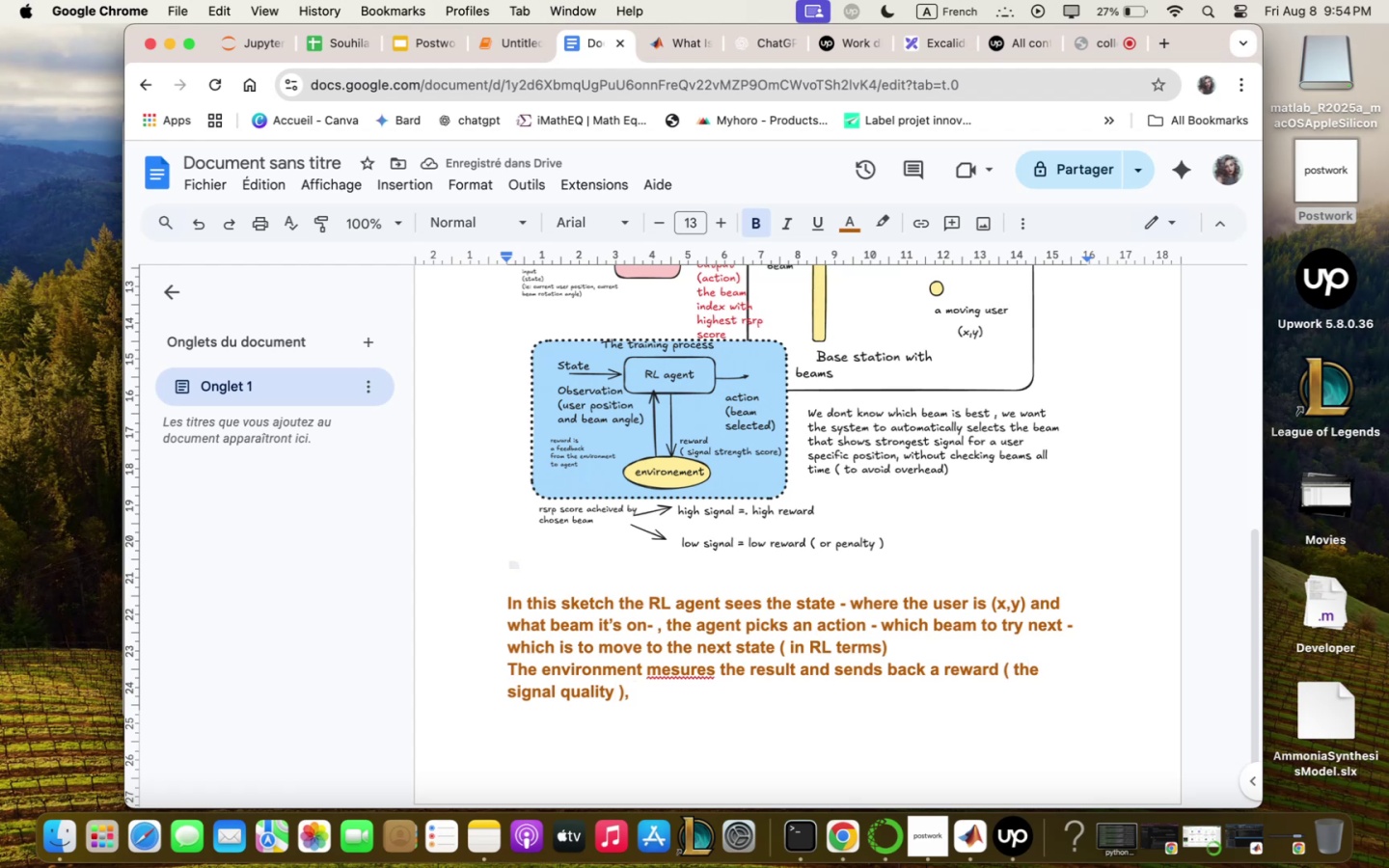 
left_click([936, 485])
 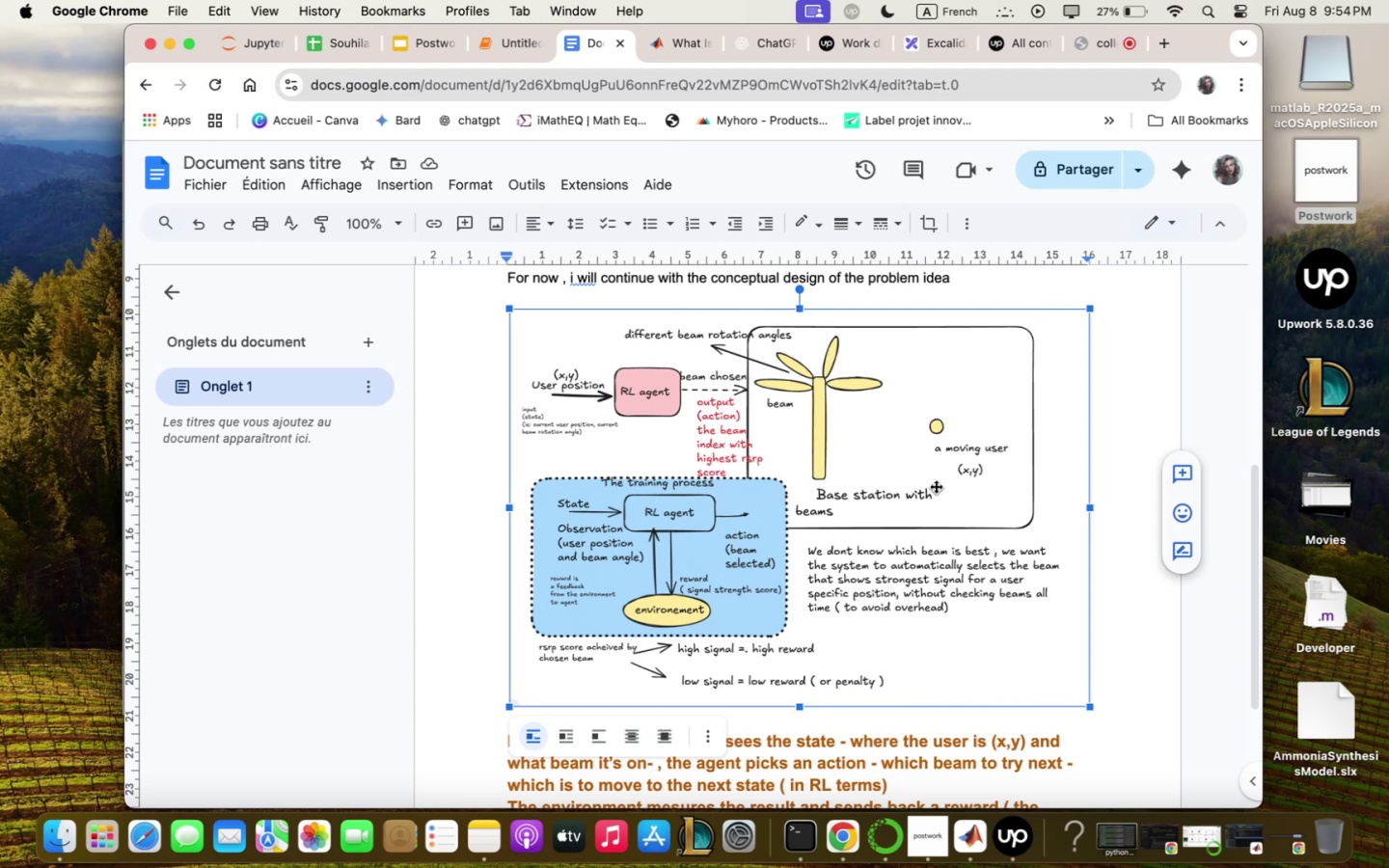 
scroll: coordinate [812, 572], scroll_direction: down, amount: 9.0
 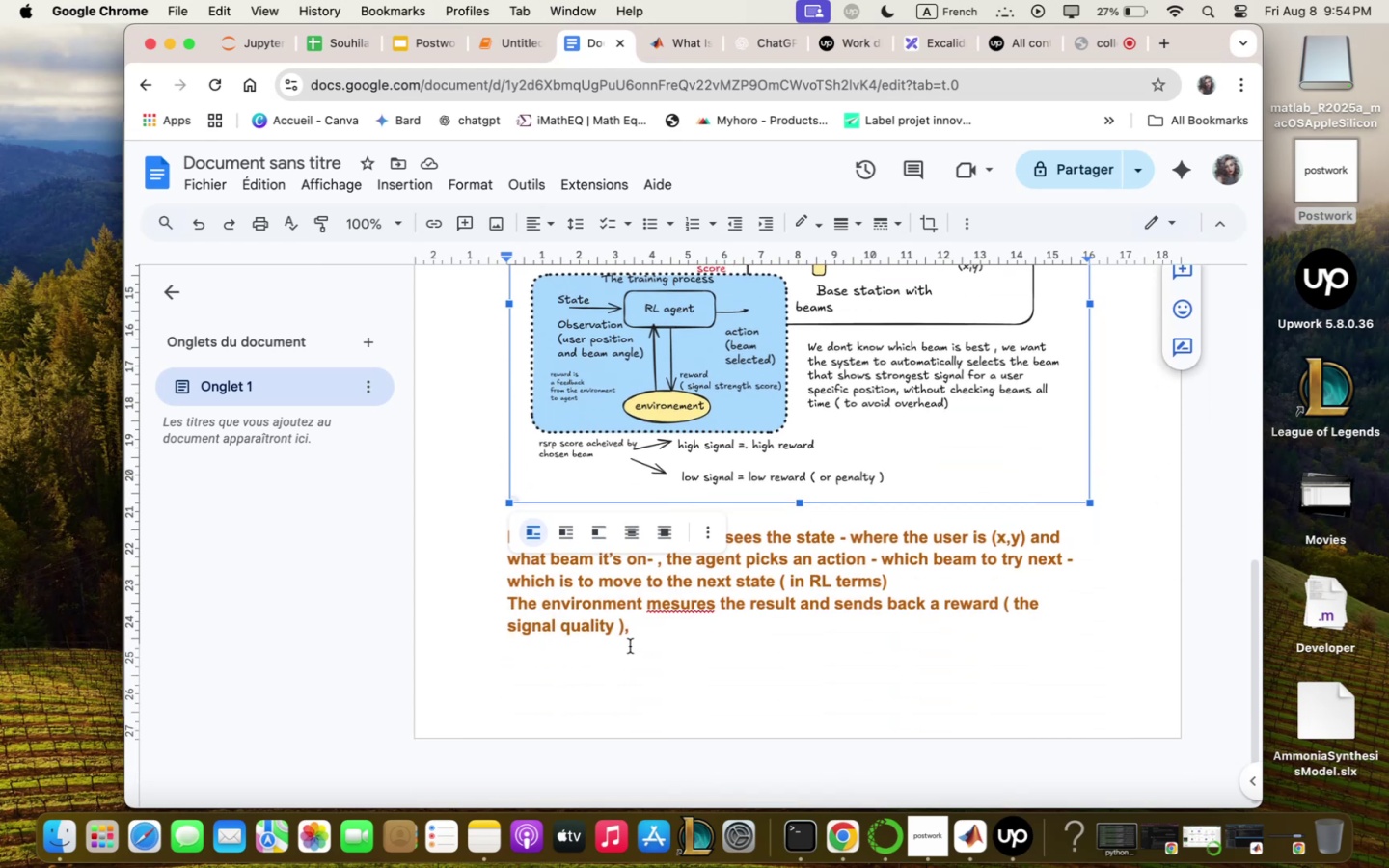 
left_click([640, 629])
 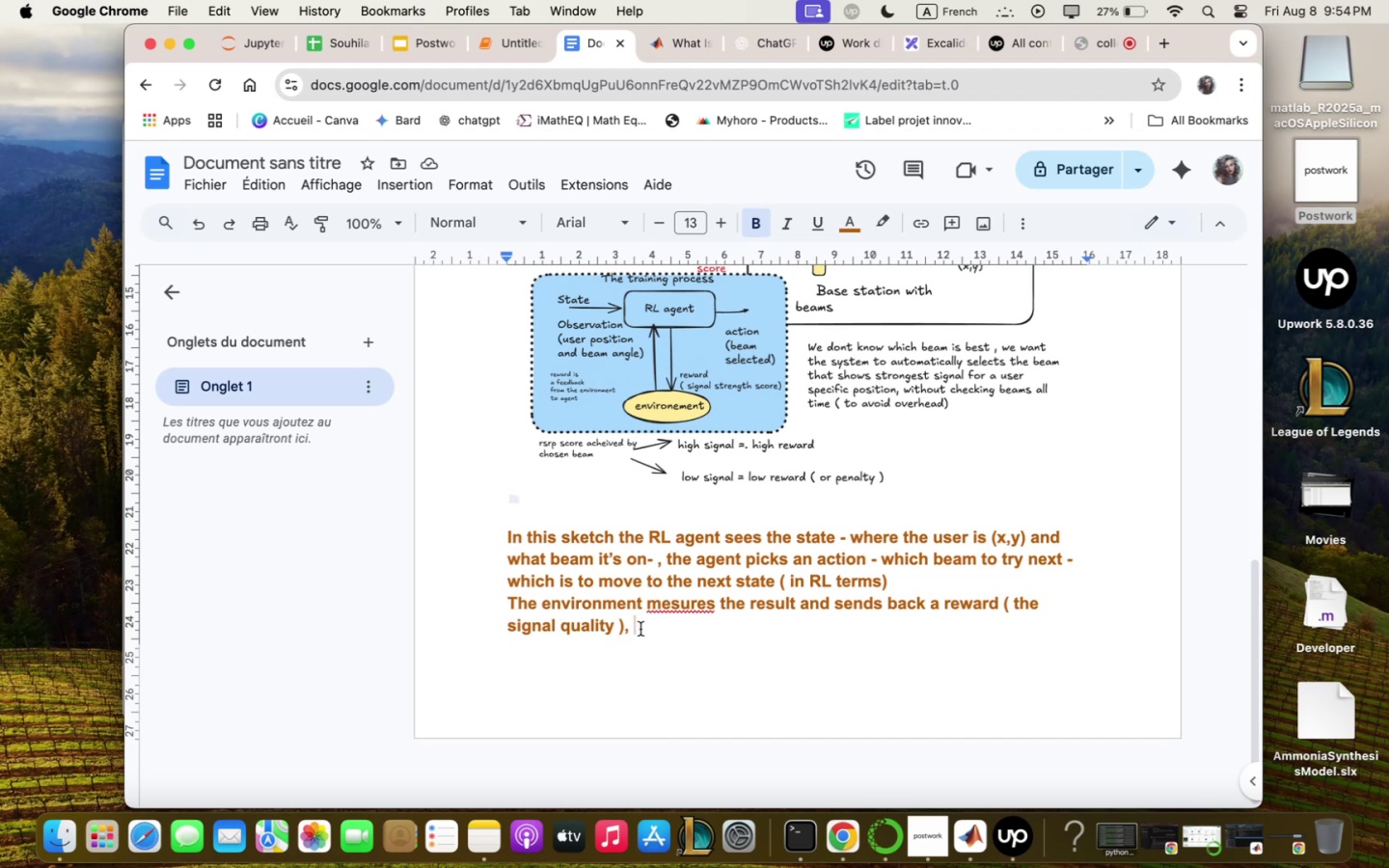 
wait(14.46)
 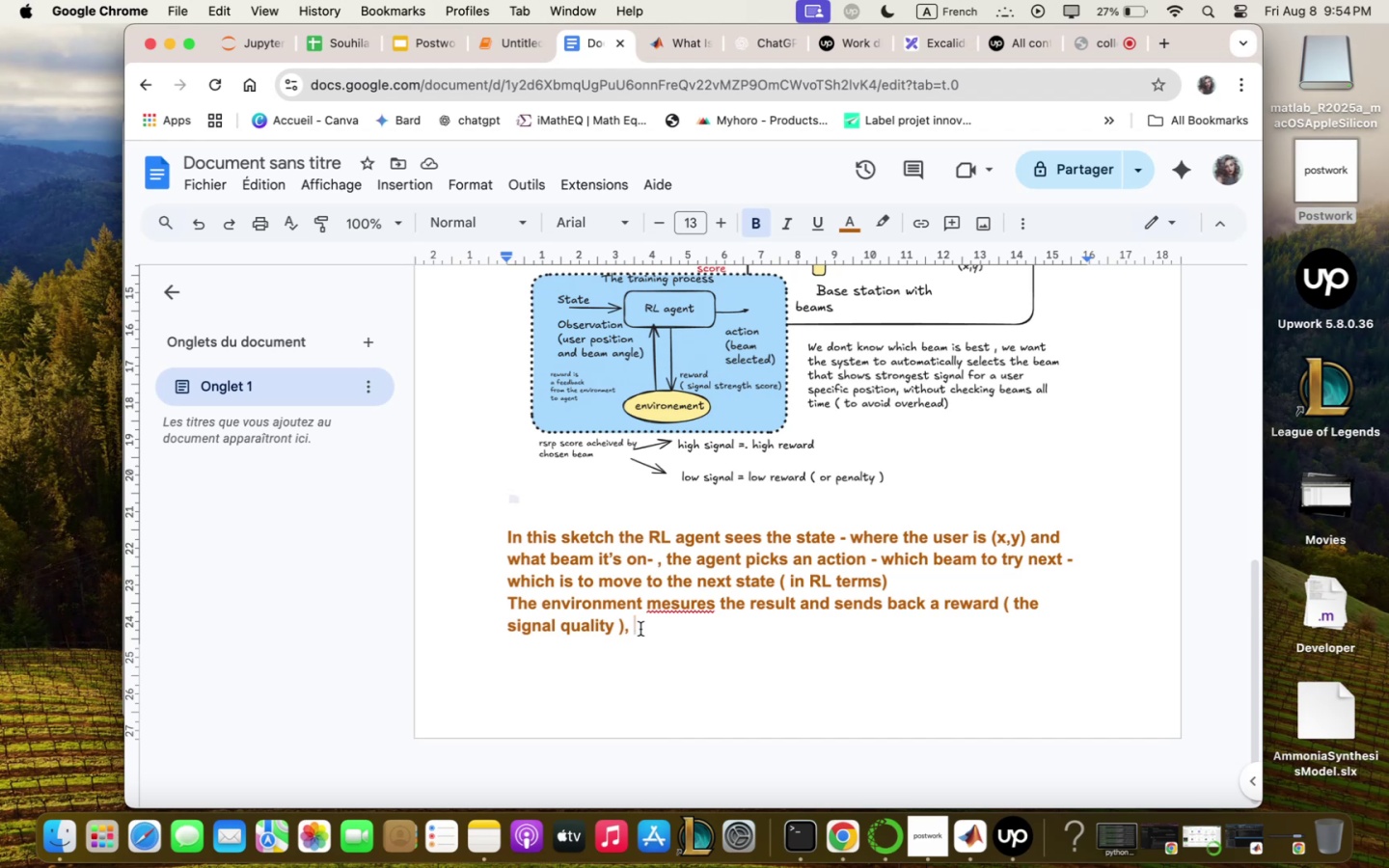 
key(Backspace)
key(Backspace)
type( if rez)
key(Backspace)
key(Backspace)
type(ezqrd is high )
 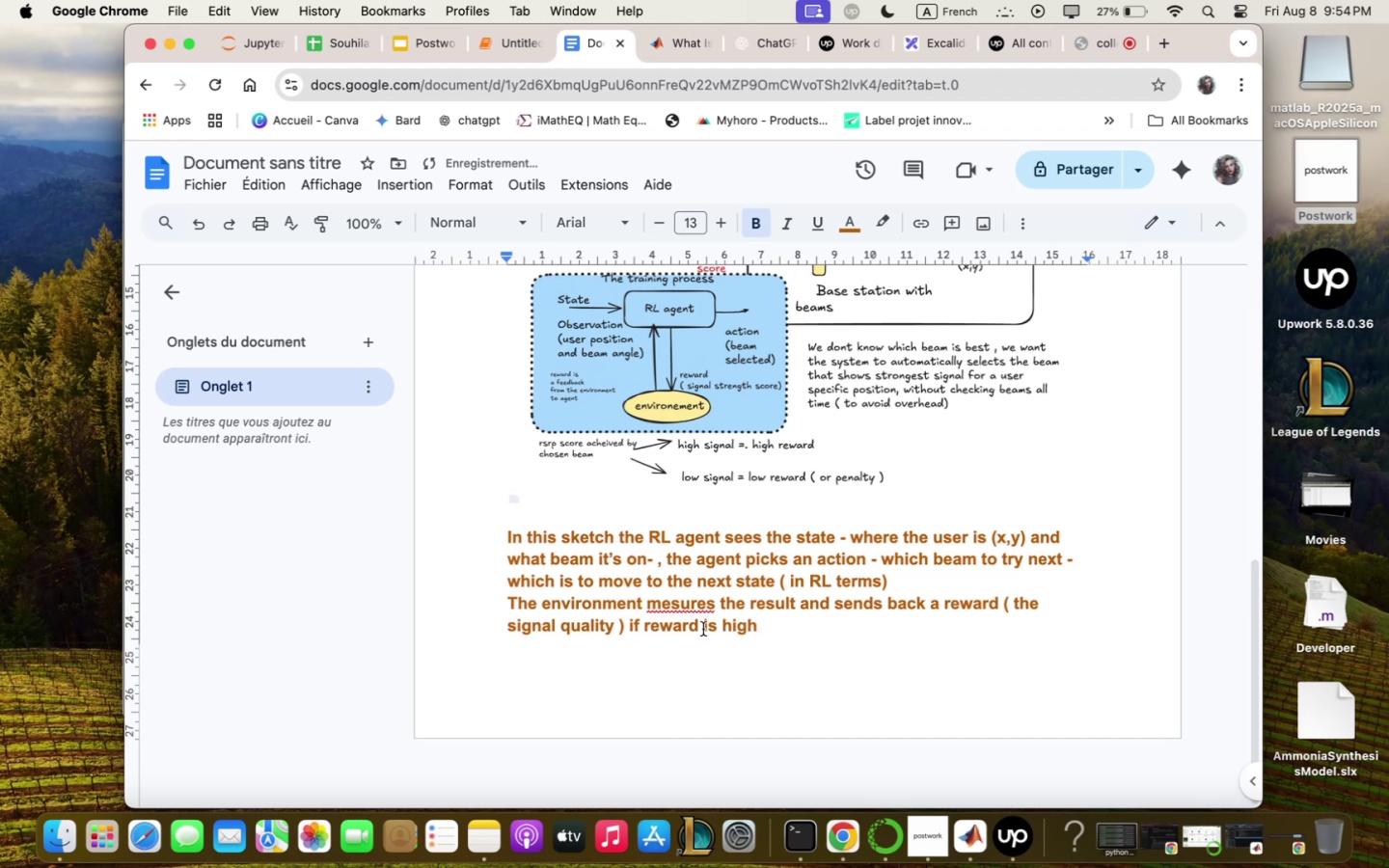 
left_click([704, 631])
 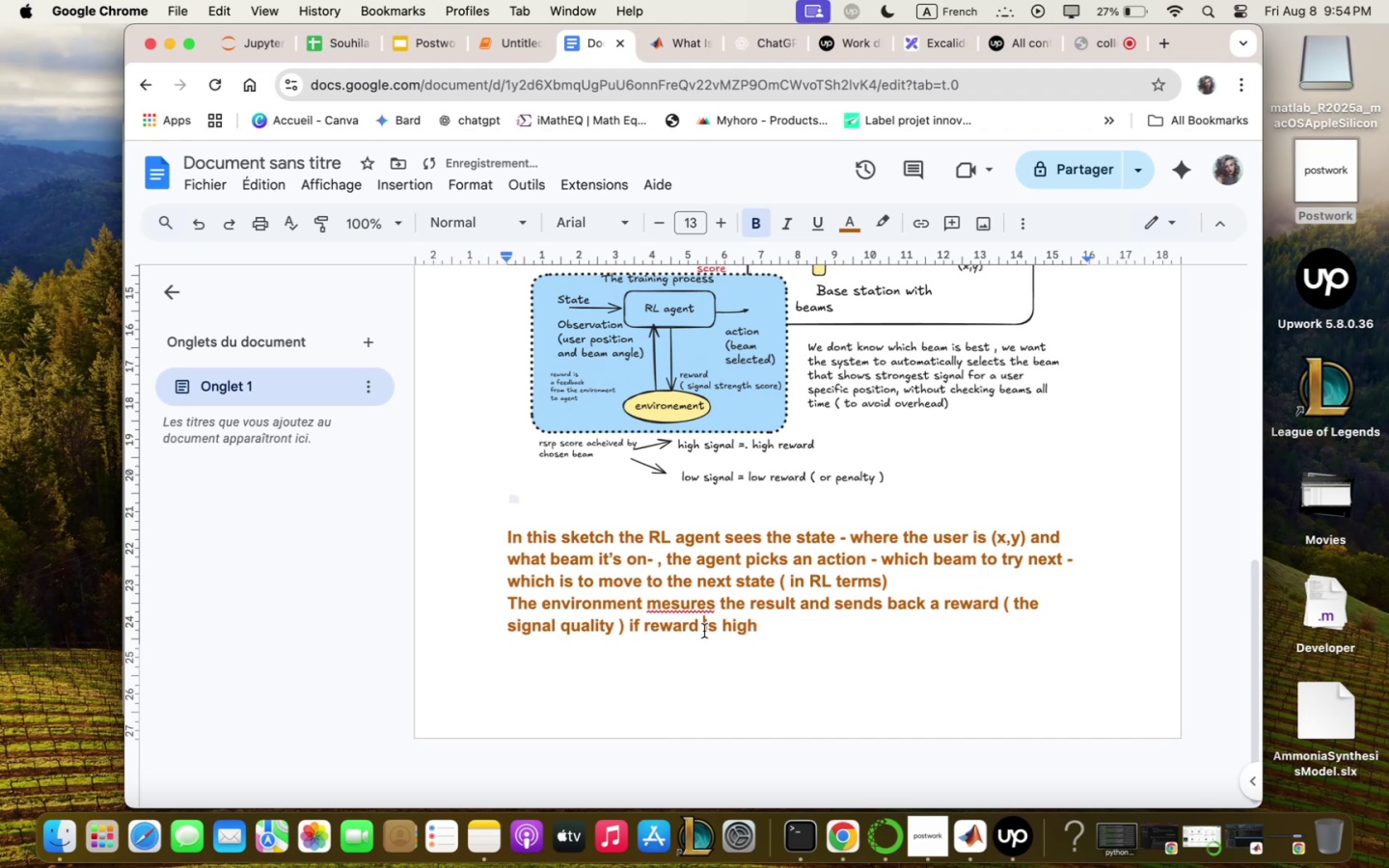 
type(5 rsrs)
key(Backspace)
type(p score )
 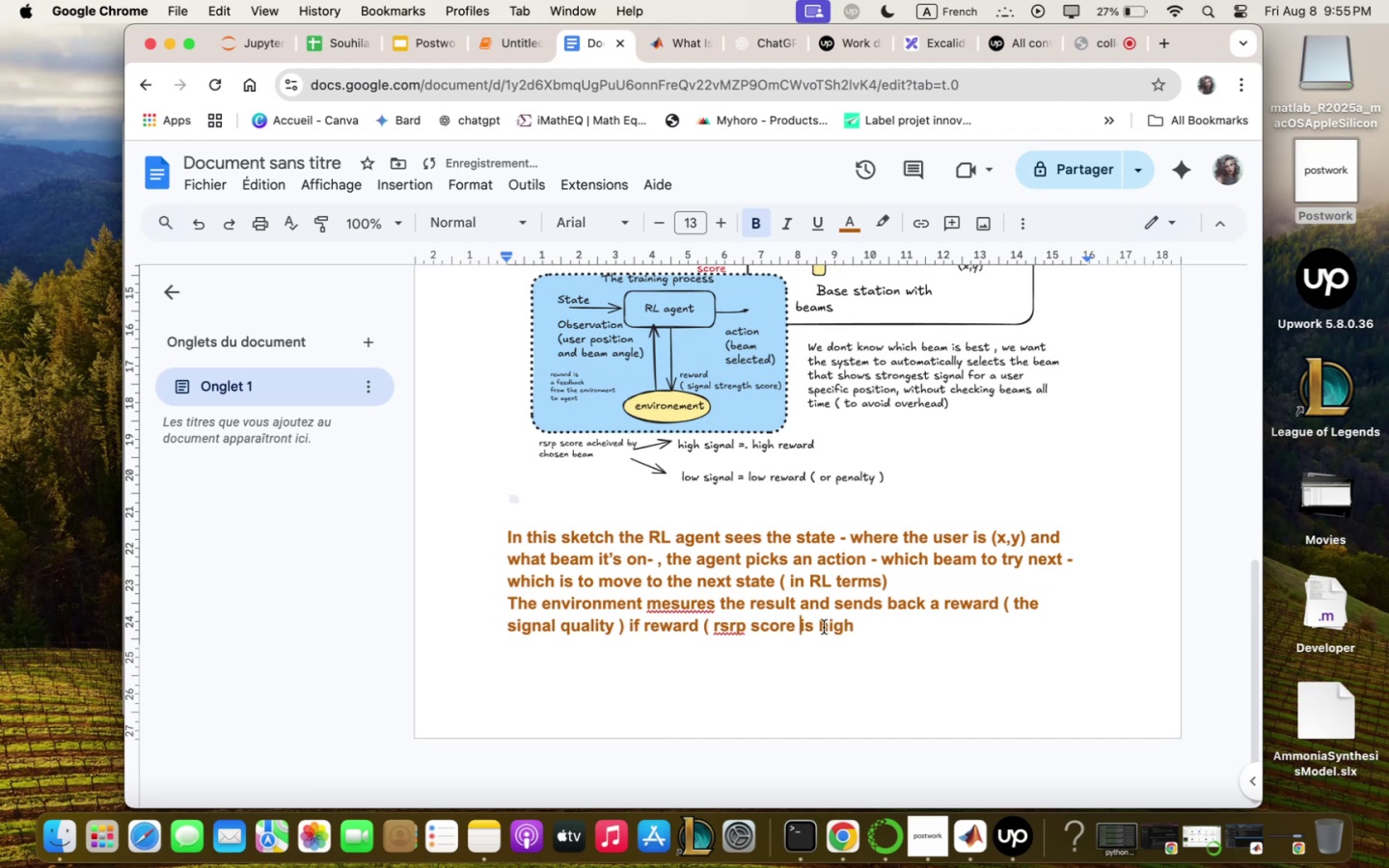 
key(Minus)
 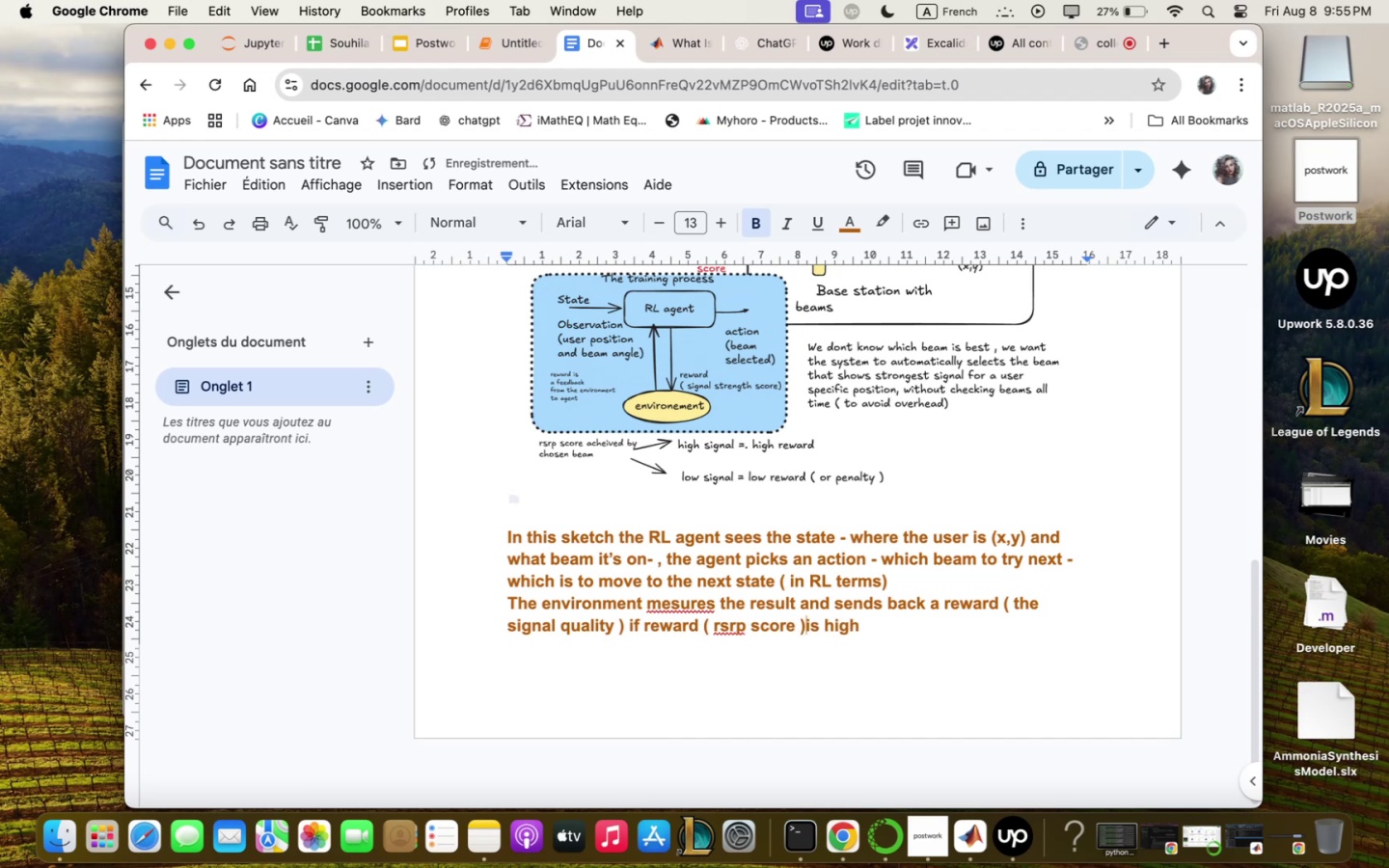 
key(Space)
 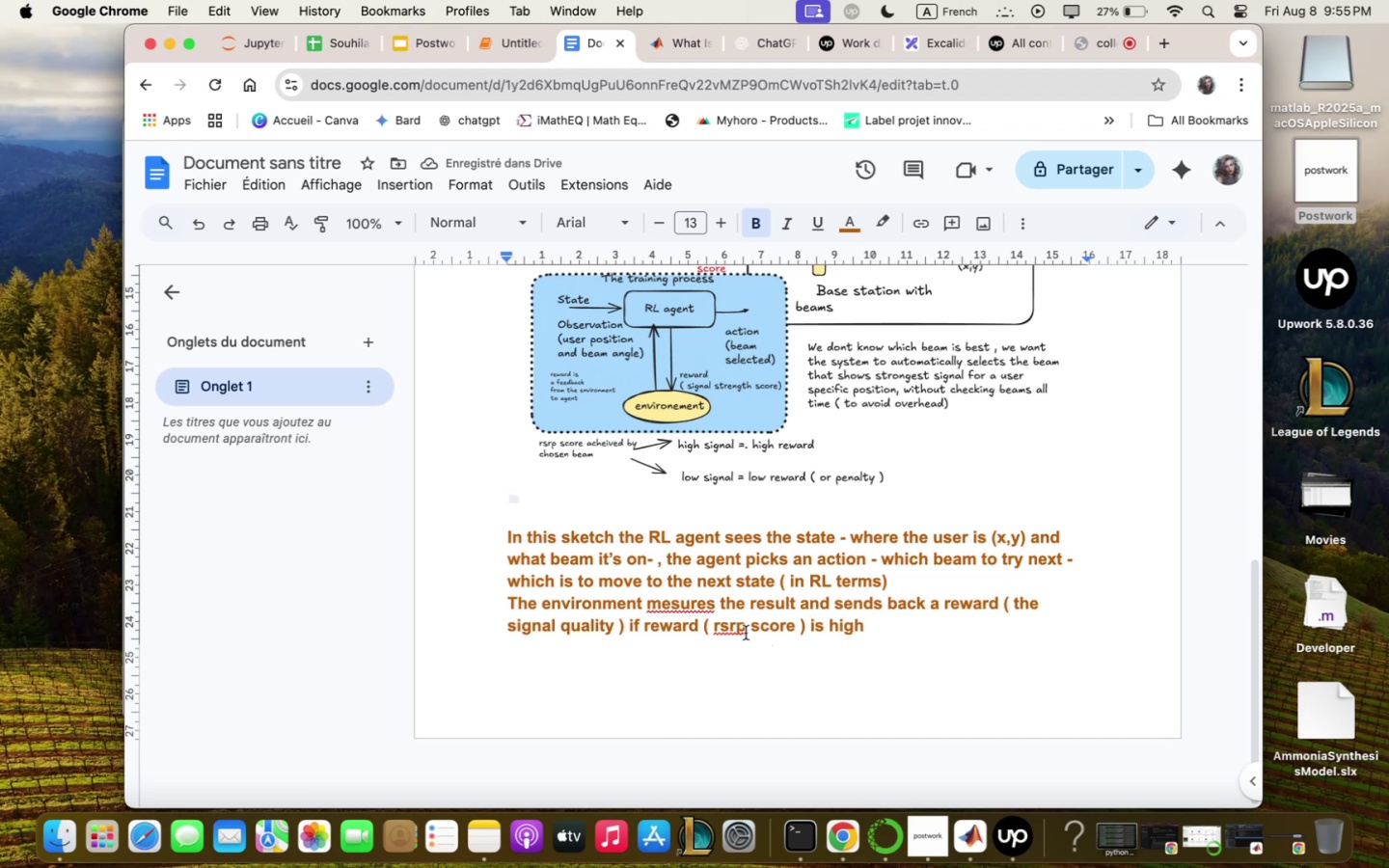 
left_click_drag(start_coordinate=[704, 624], to_coordinate=[643, 622])
 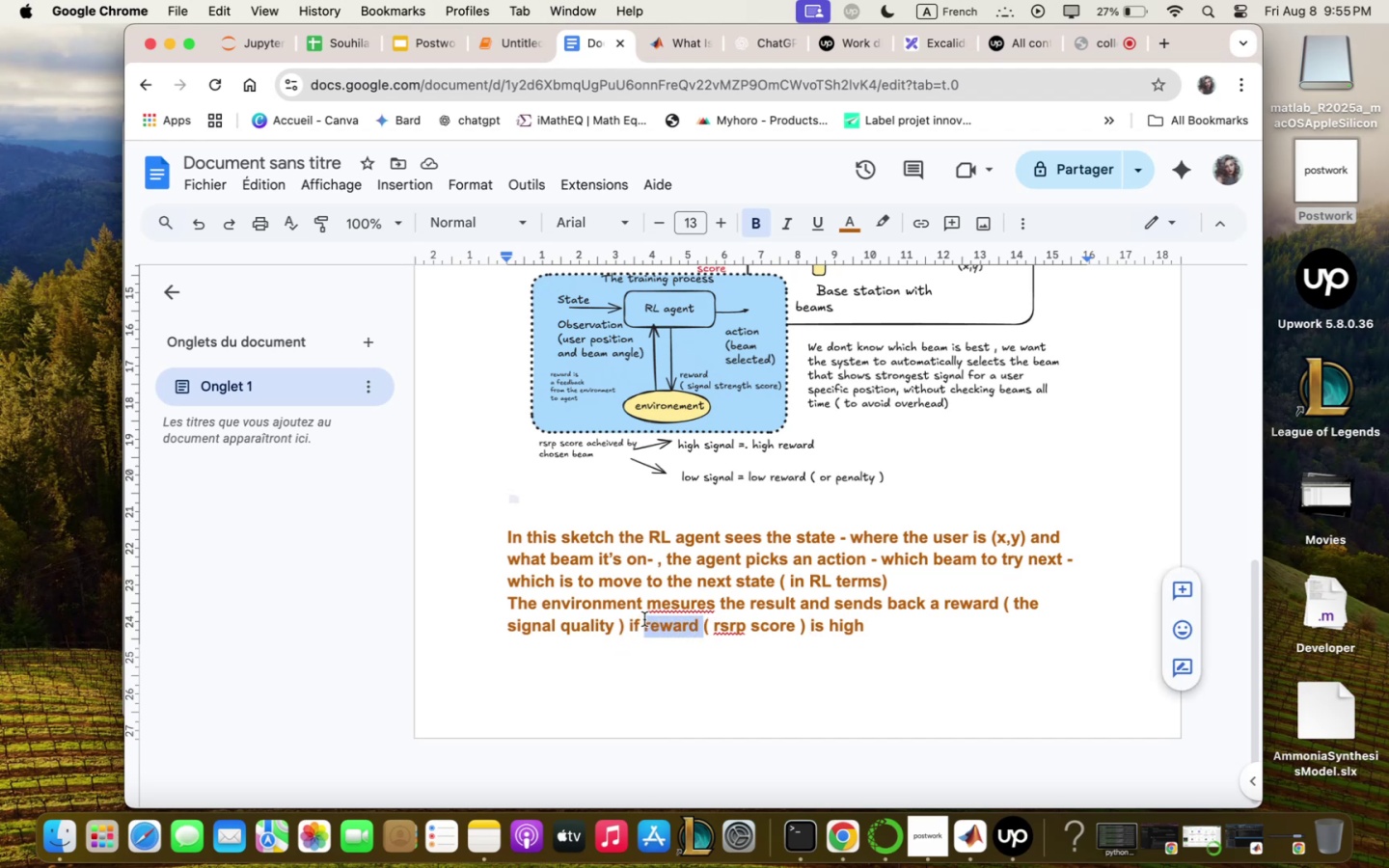 
key(Backspace)
 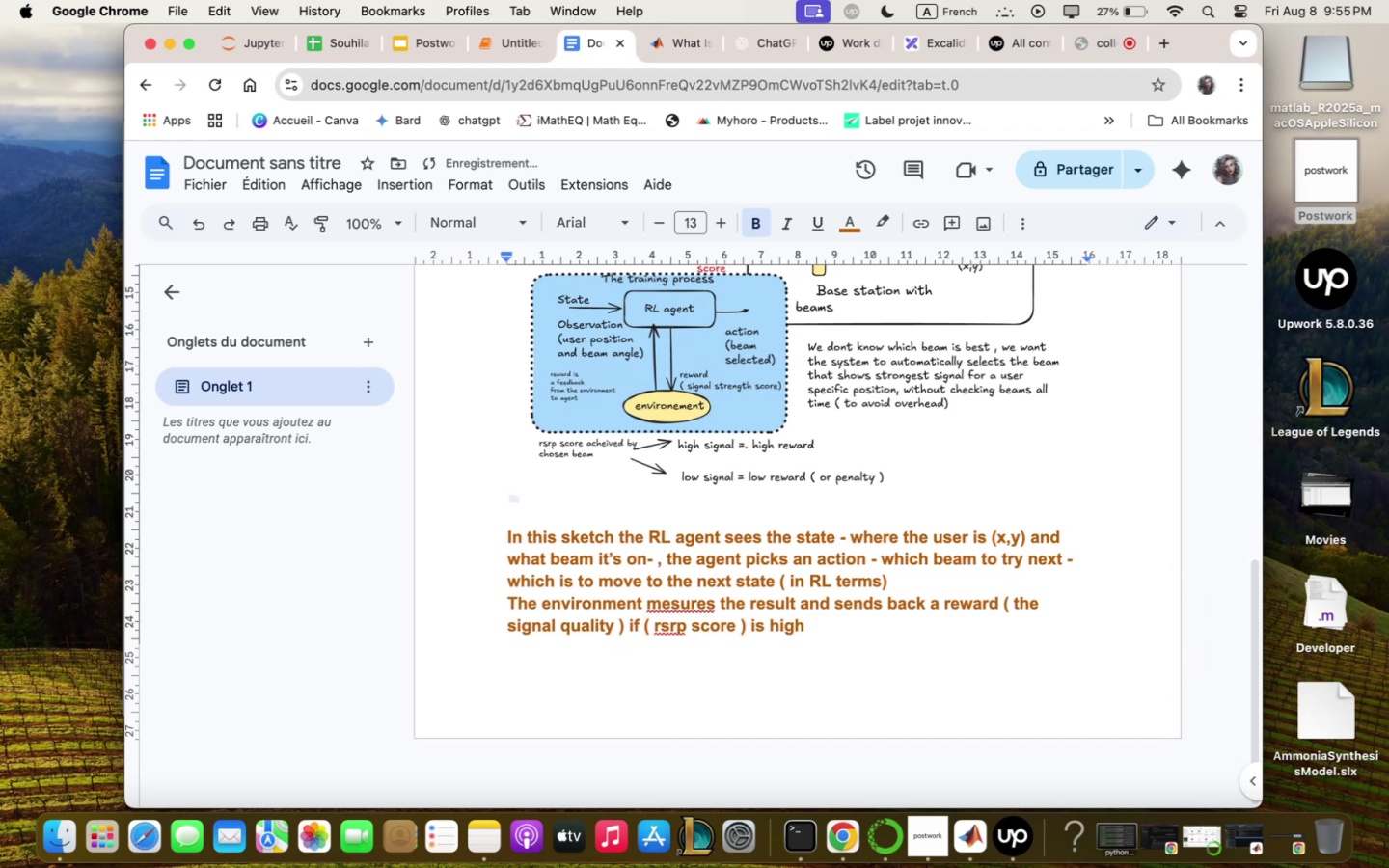 
key(ArrowRight)
 